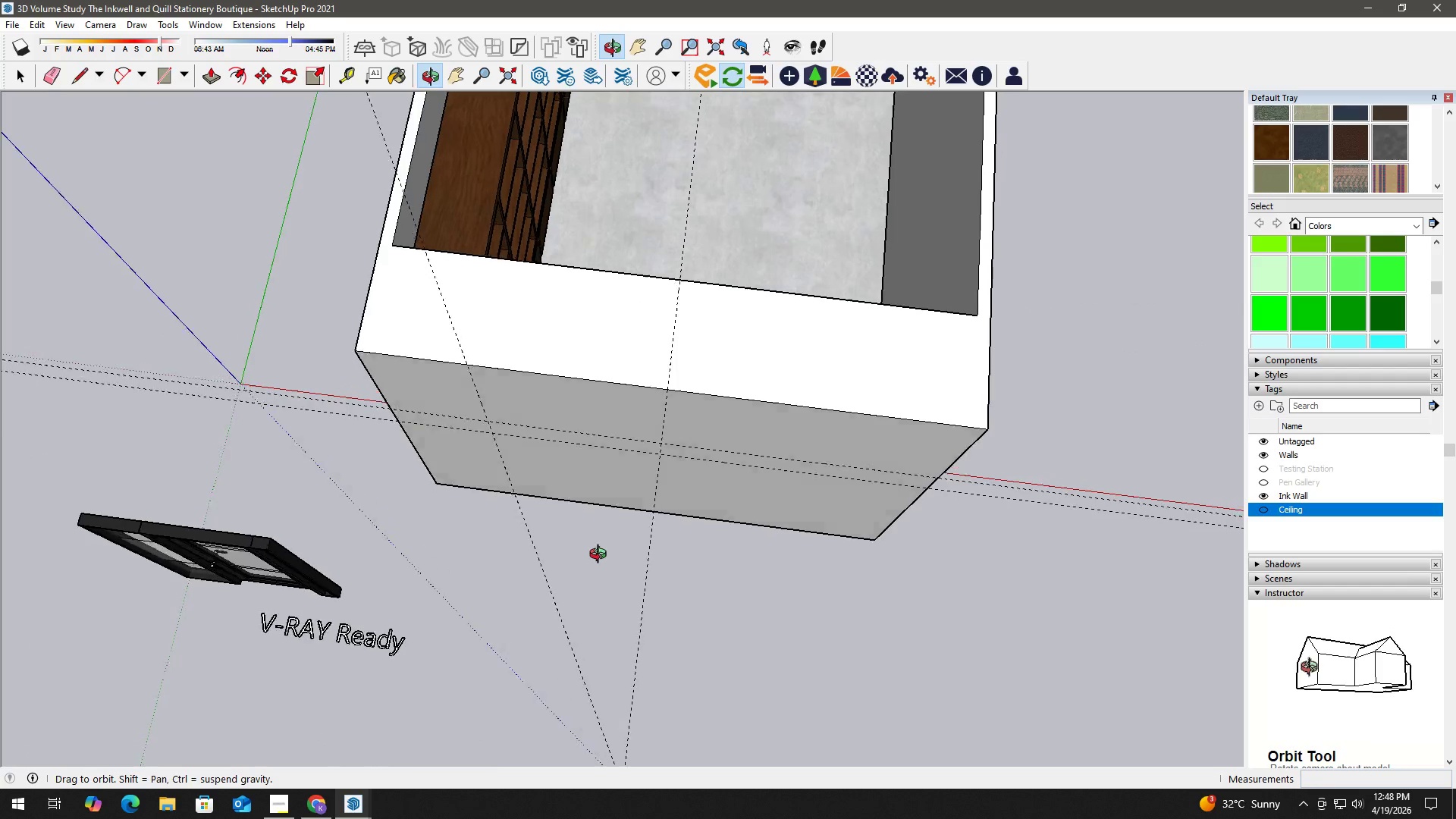 
key(T)
 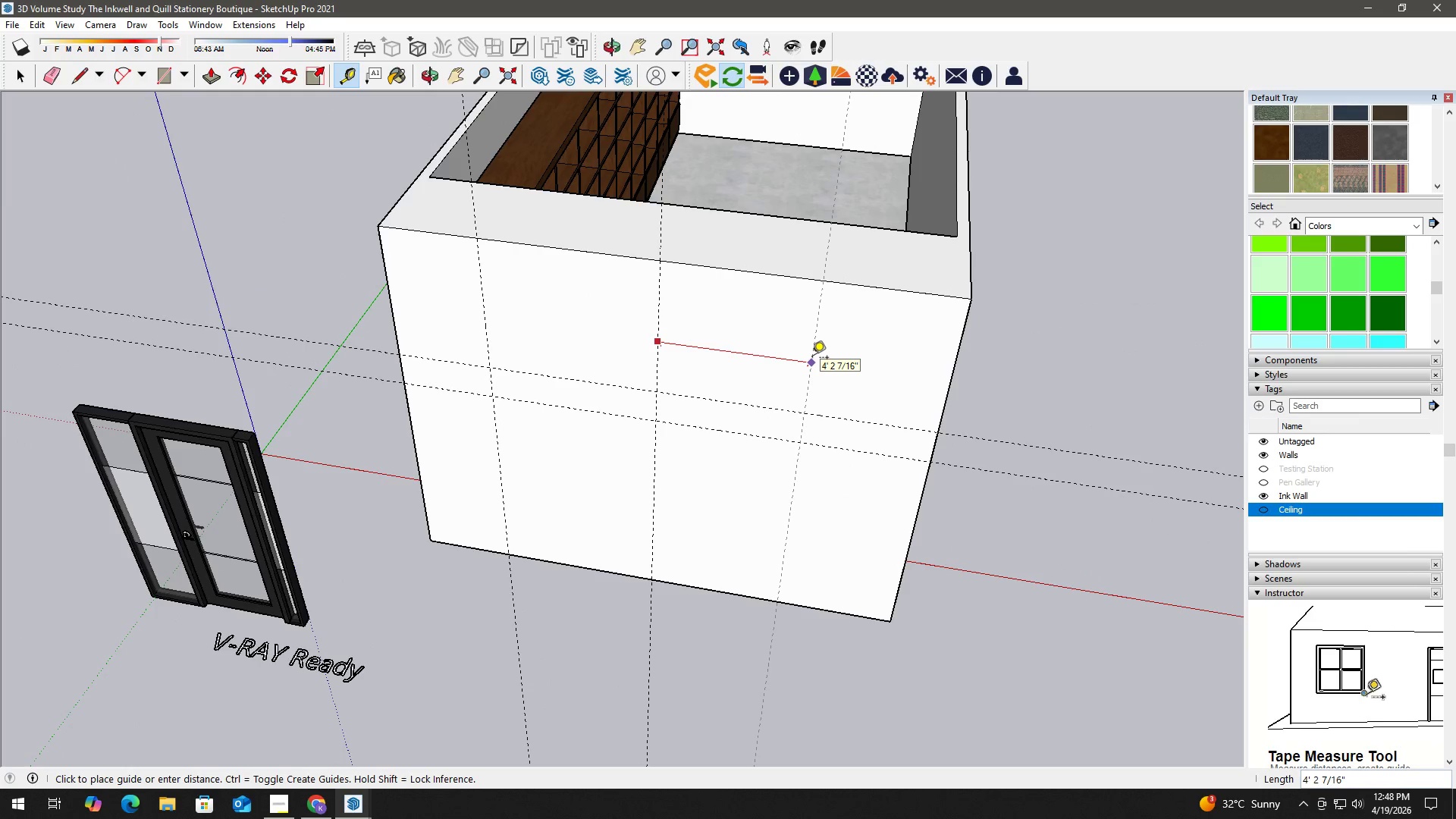 
key(Numpad5)
 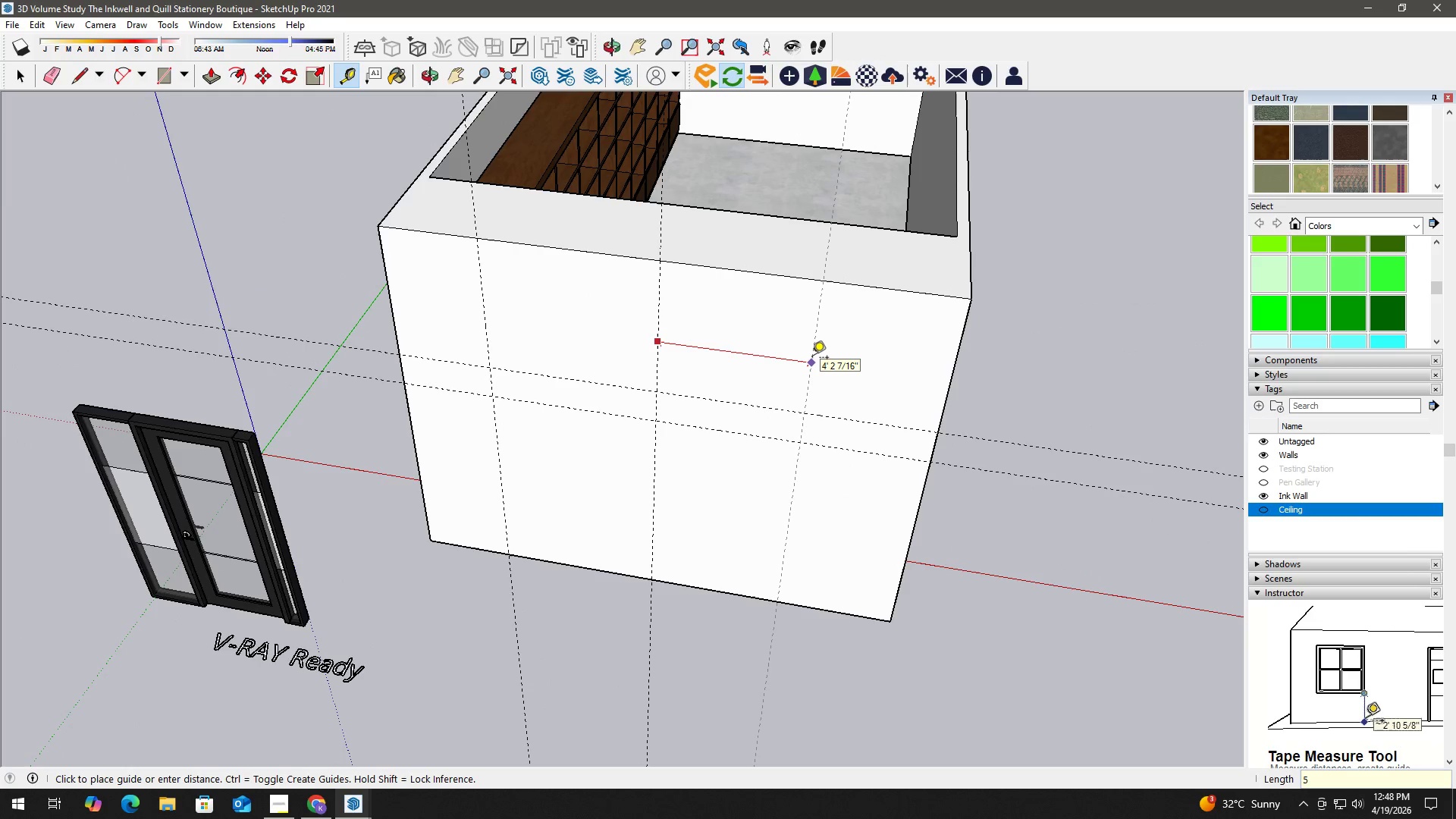 
key(Quote)
 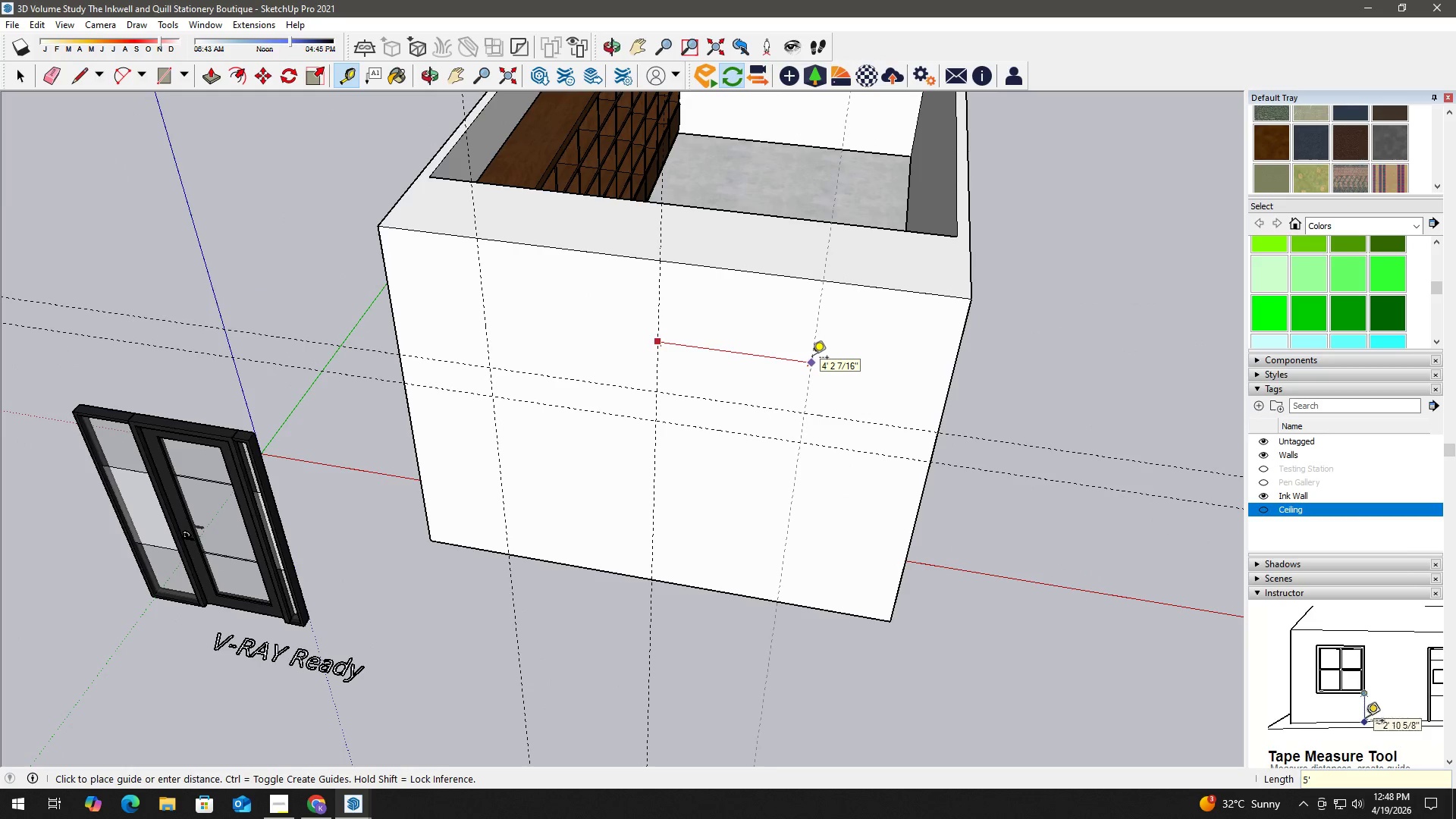 
key(Enter)
 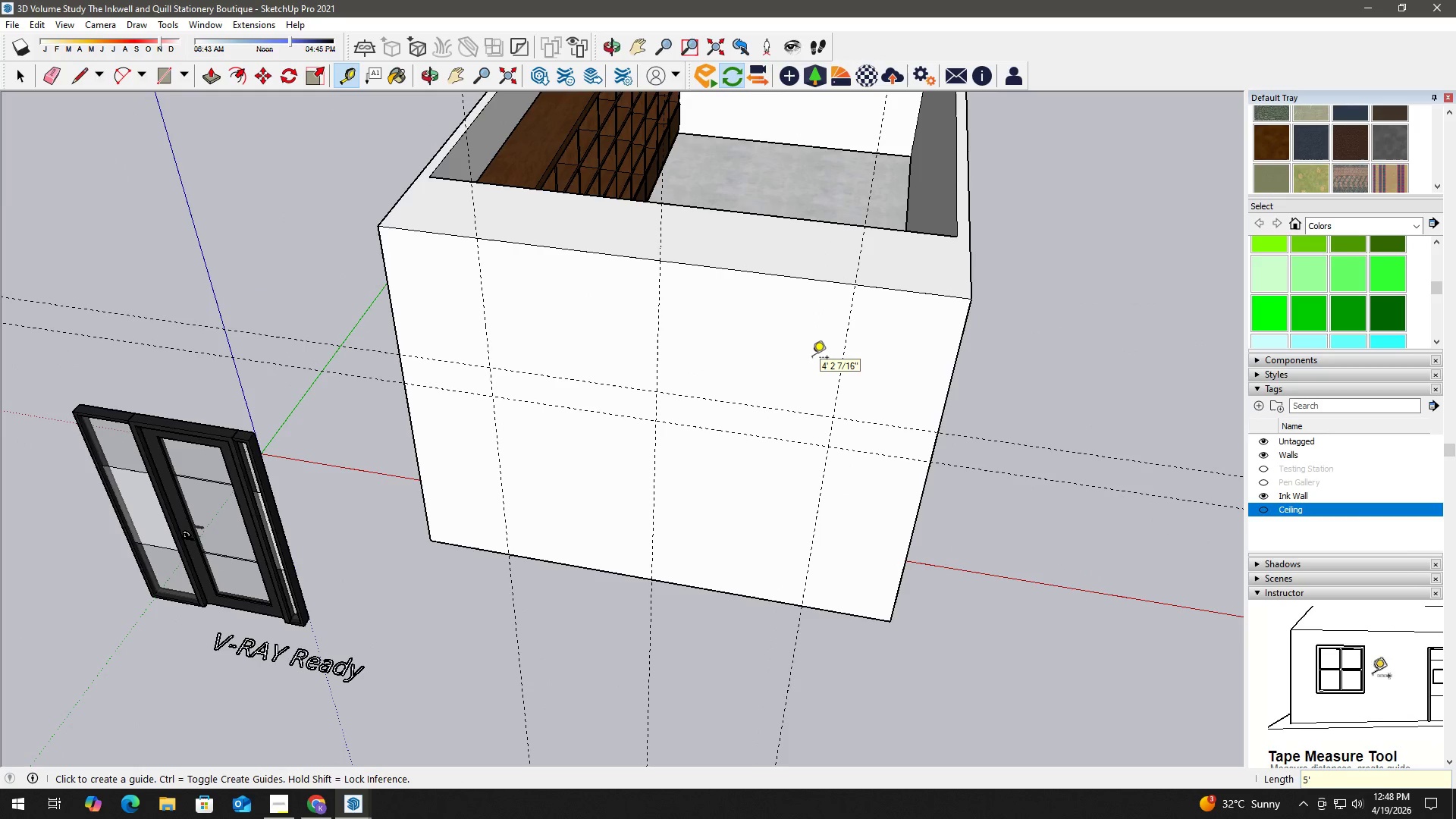 
key(Space)
 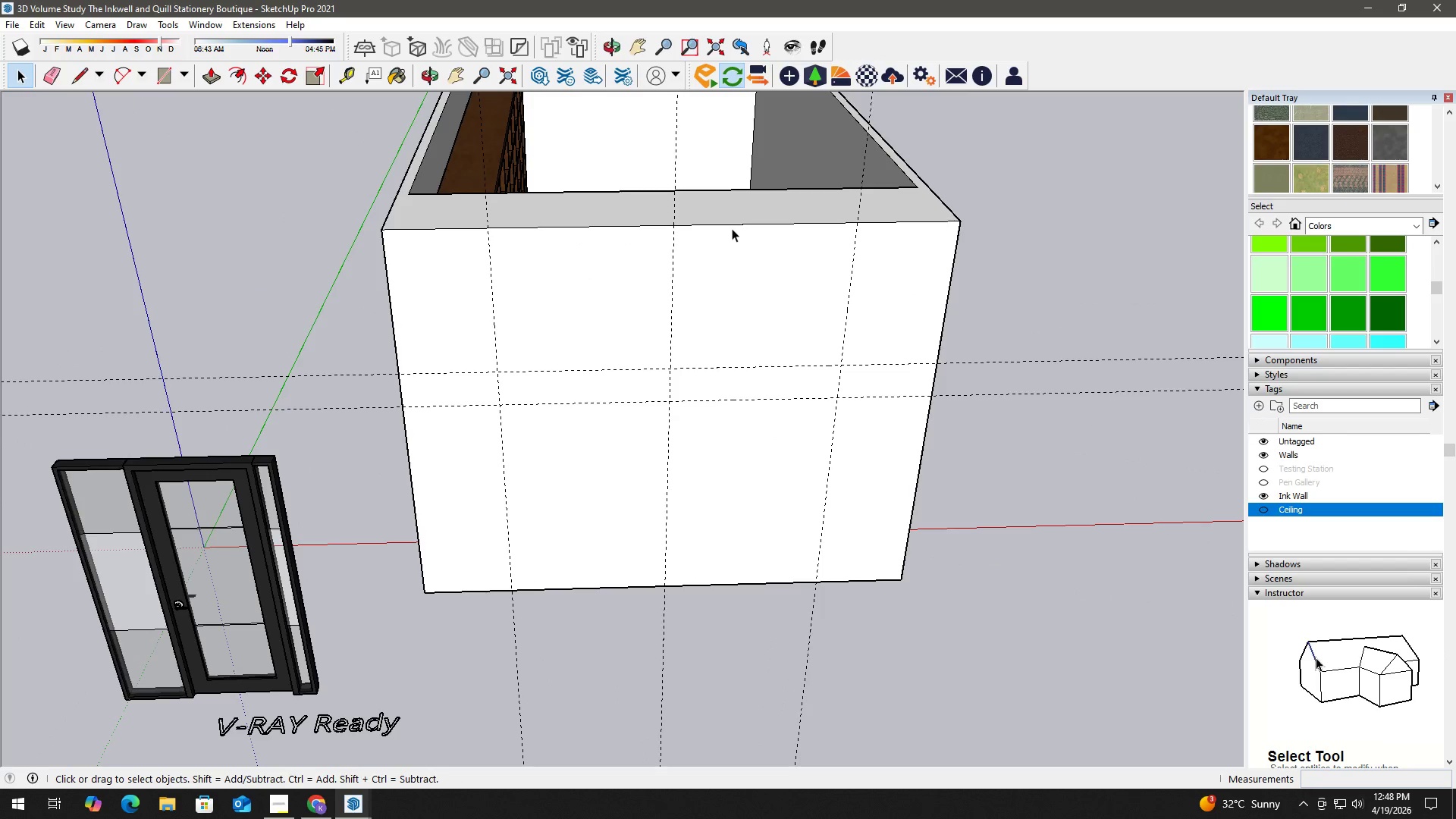 
double_click([717, 313])
 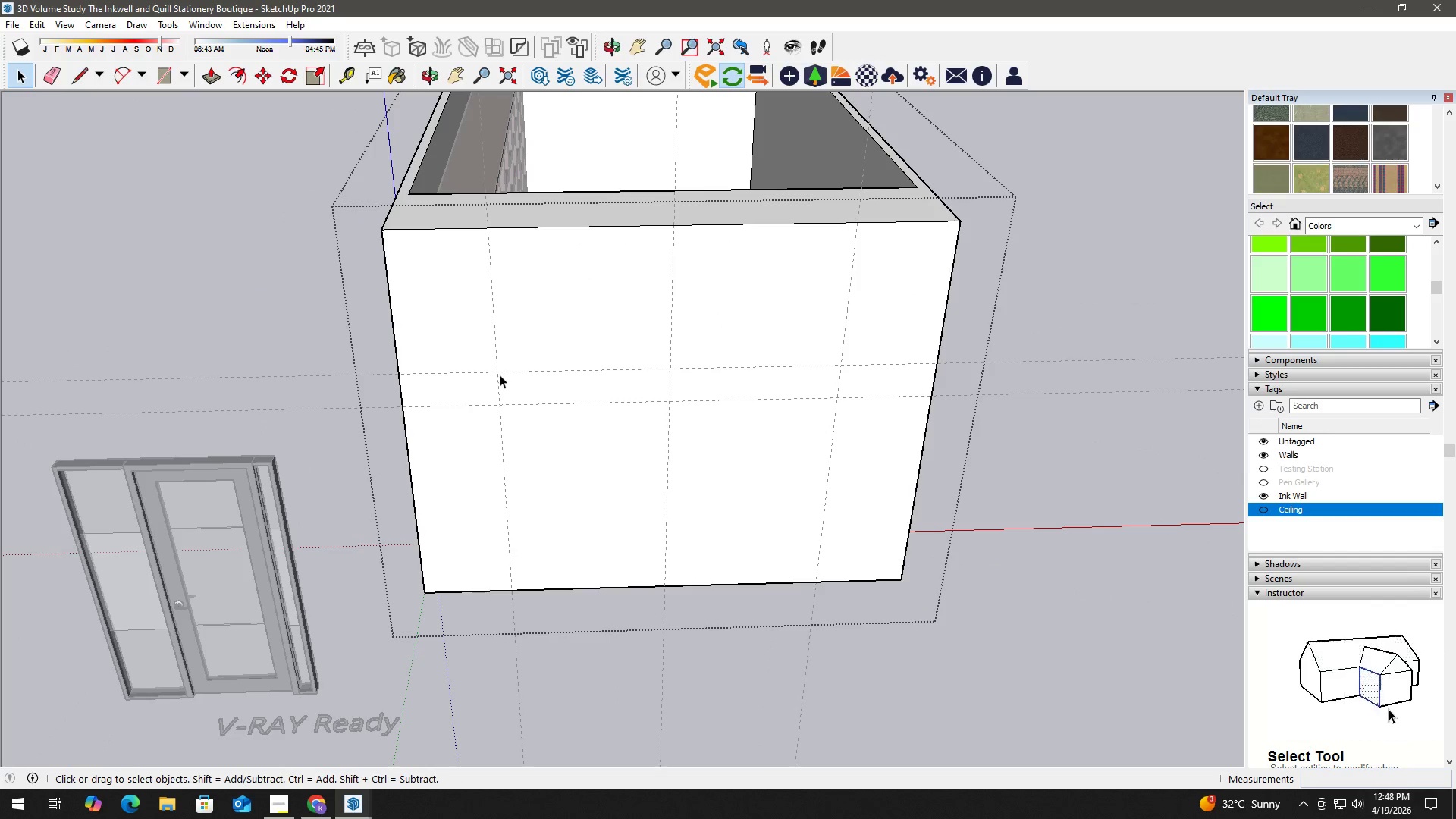 
type(lr)
 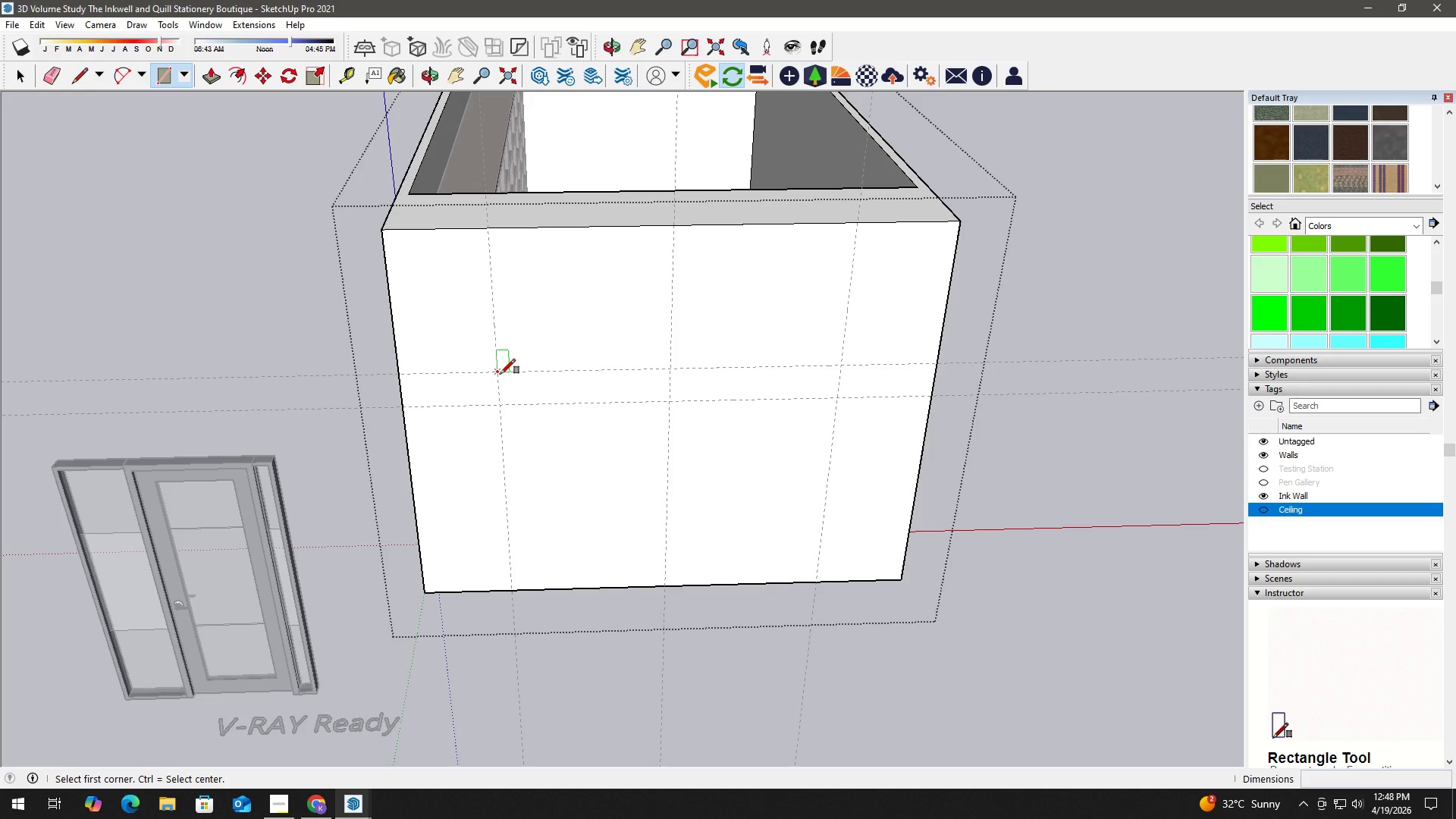 
left_click_drag(start_coordinate=[500, 374], to_coordinate=[509, 381])
 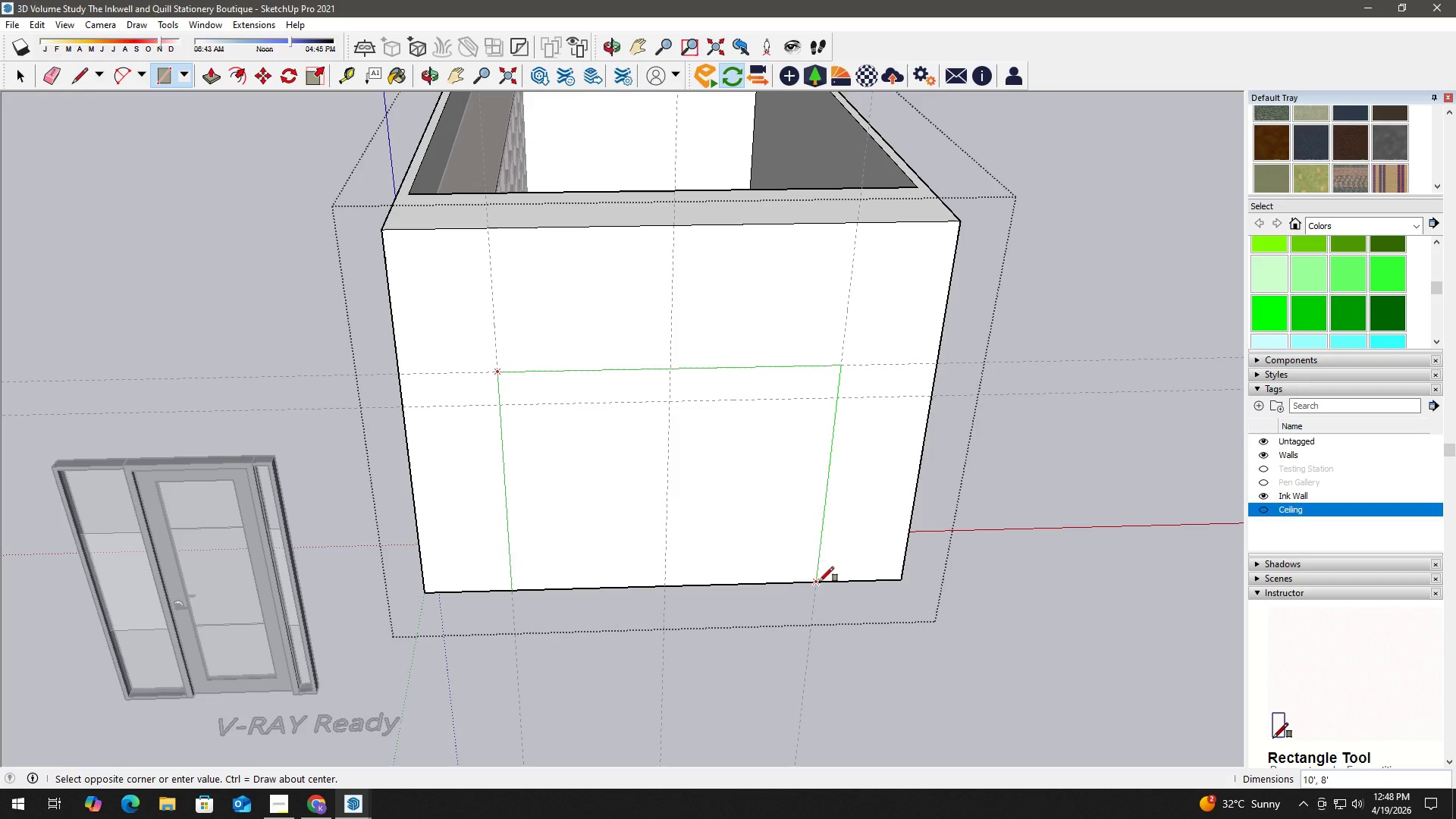 
left_click([817, 580])
 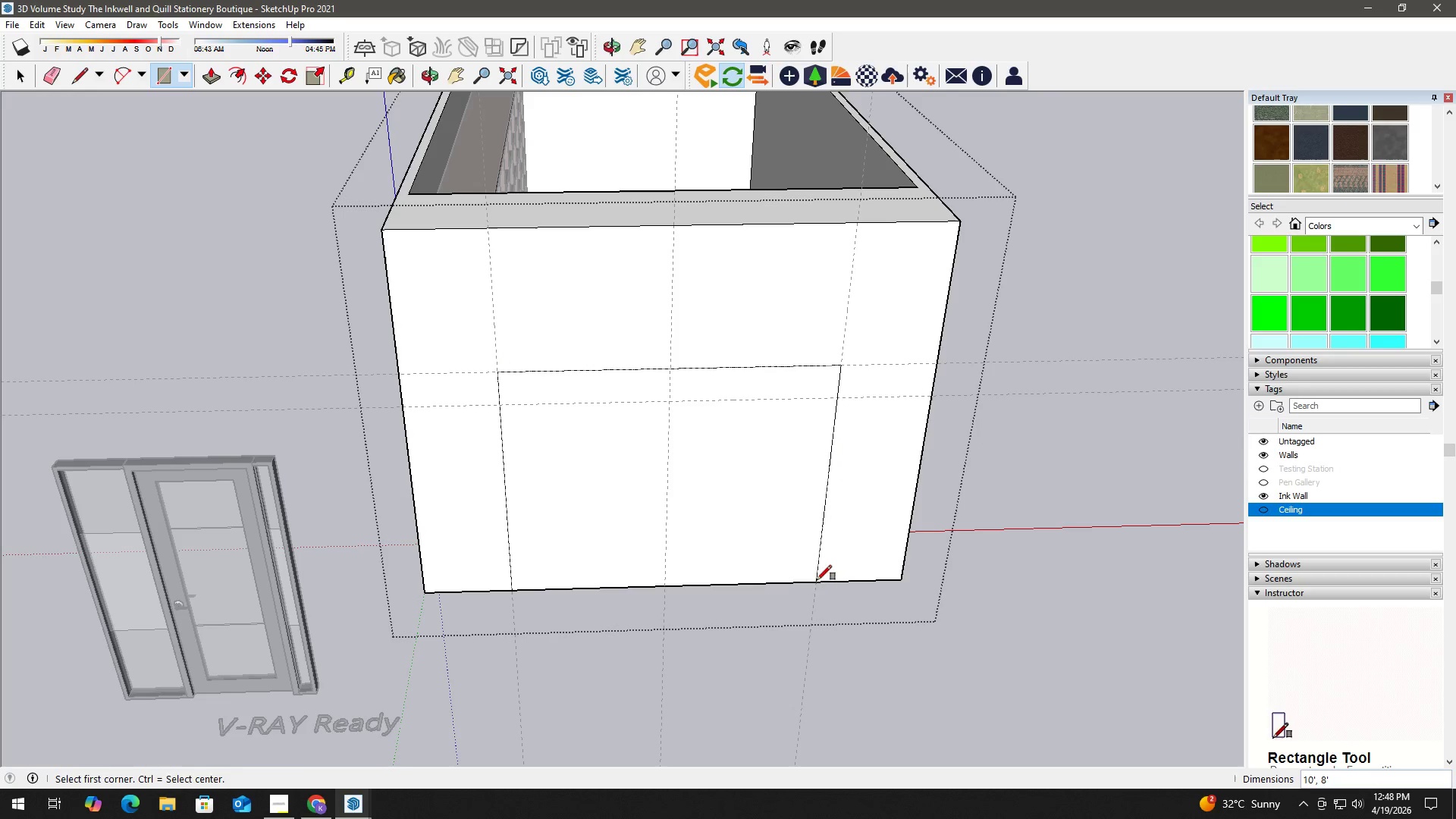 
key(Space)
 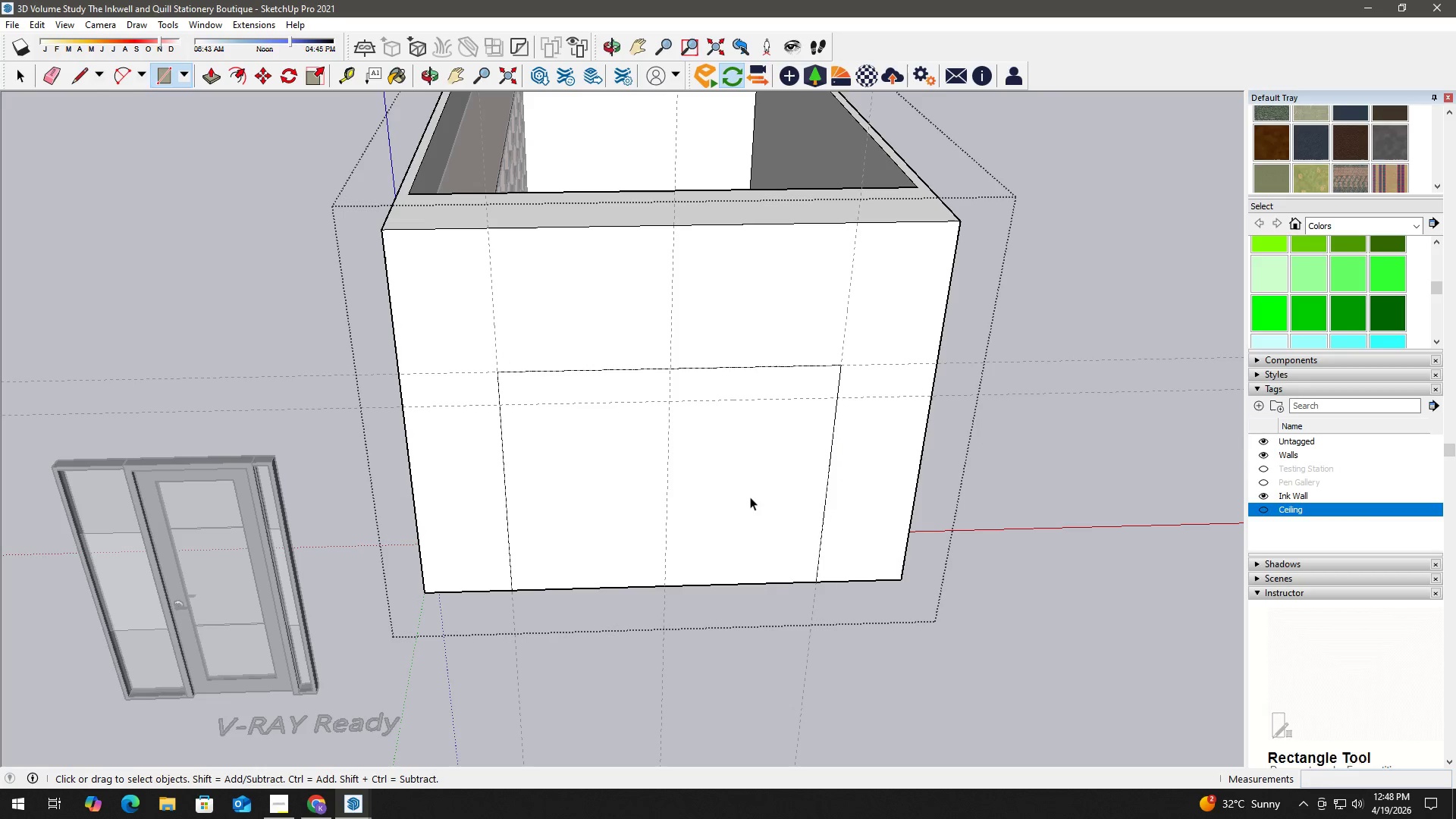 
double_click([746, 494])
 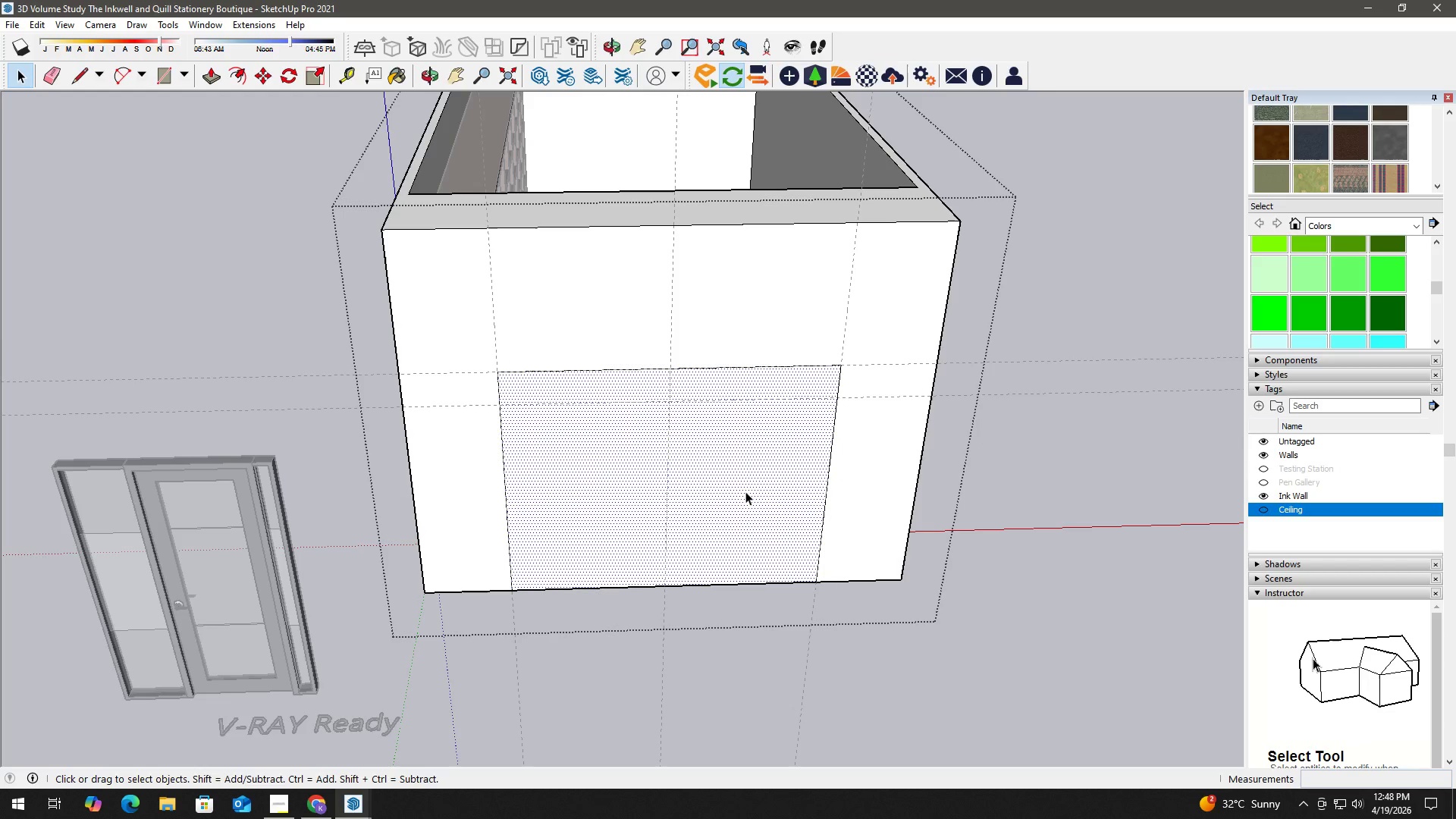 
key(P)
 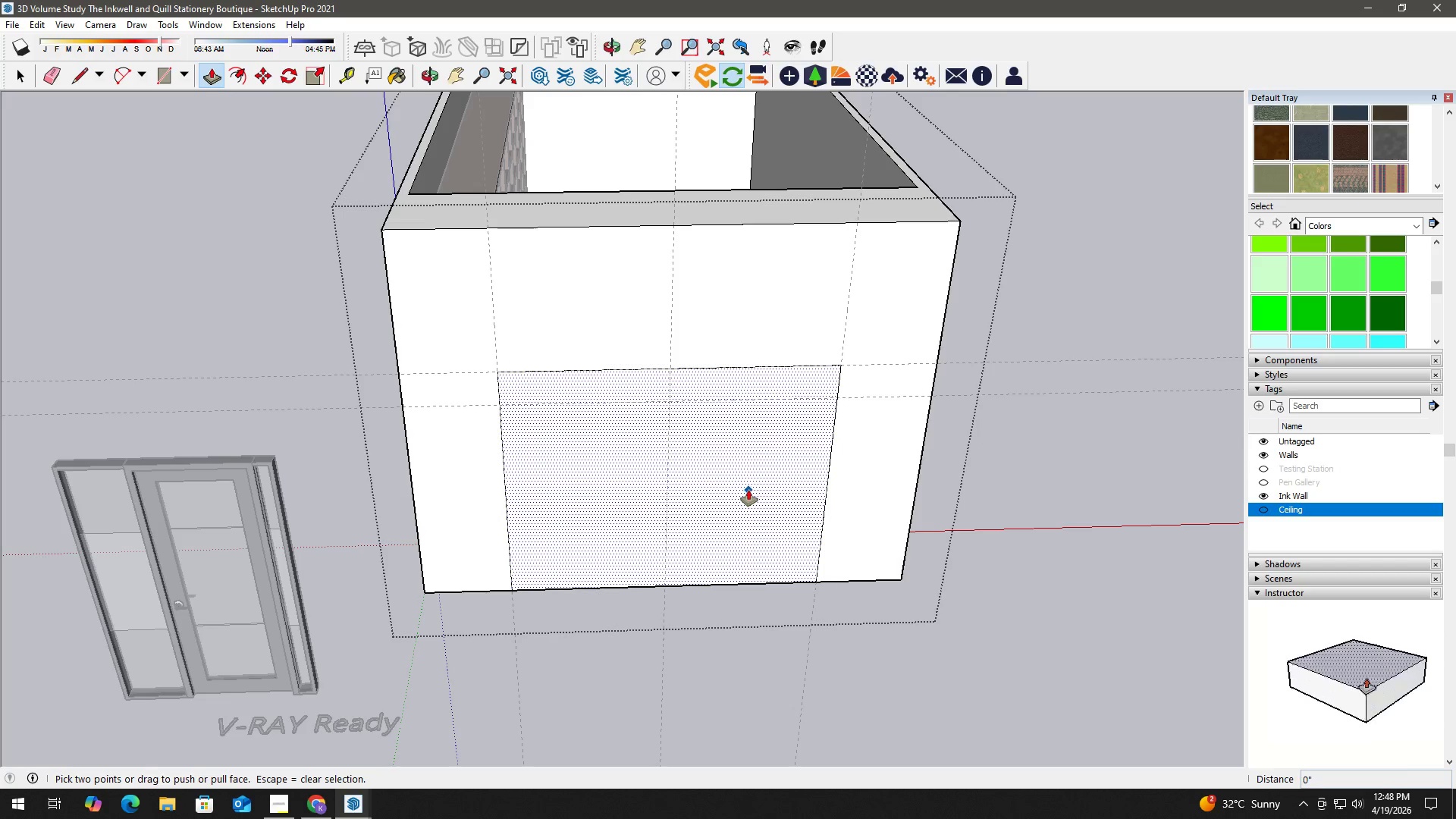 
left_click_drag(start_coordinate=[748, 490], to_coordinate=[690, 413])
 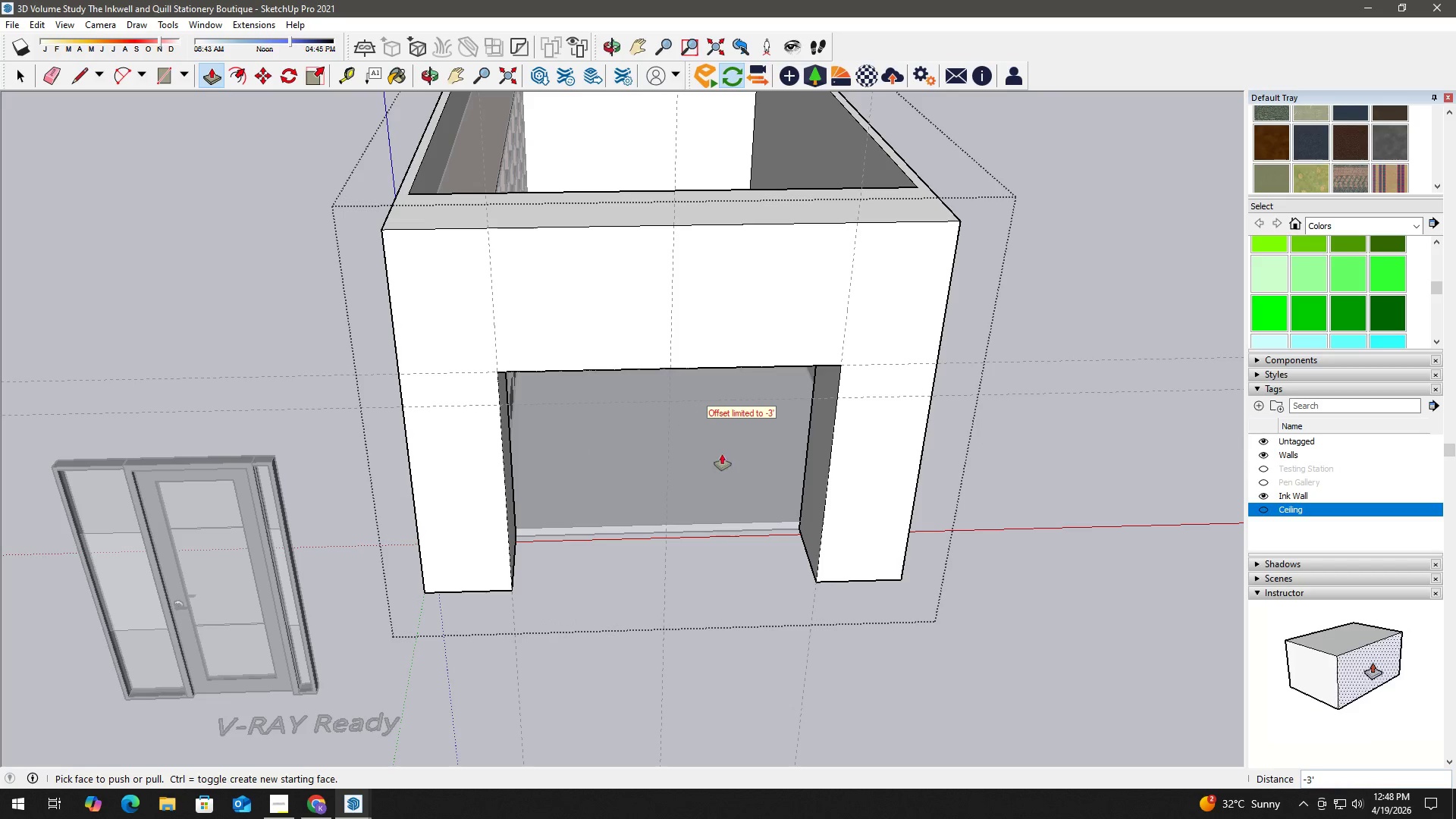 
key(Space)
 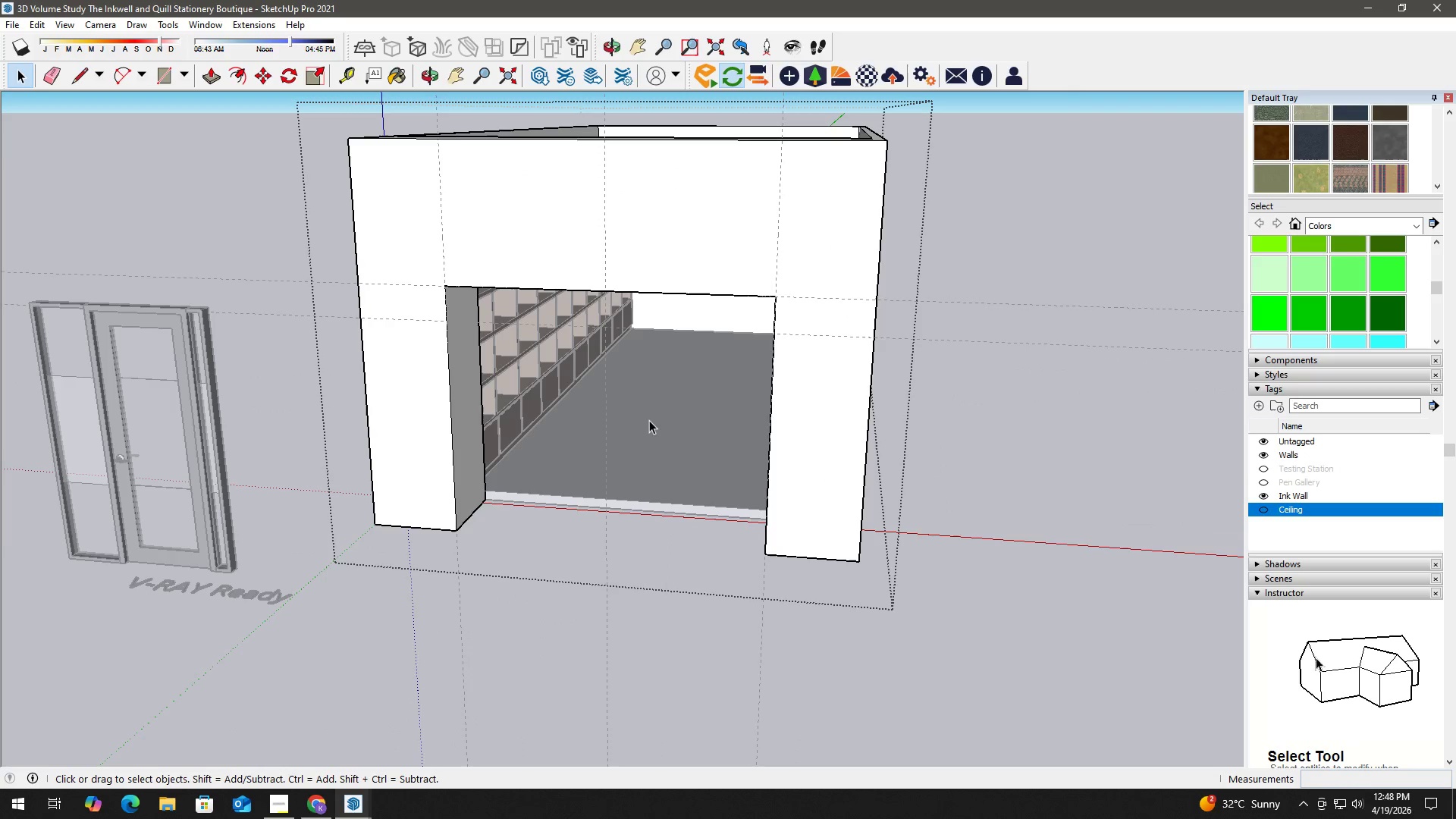 
key(Escape)
 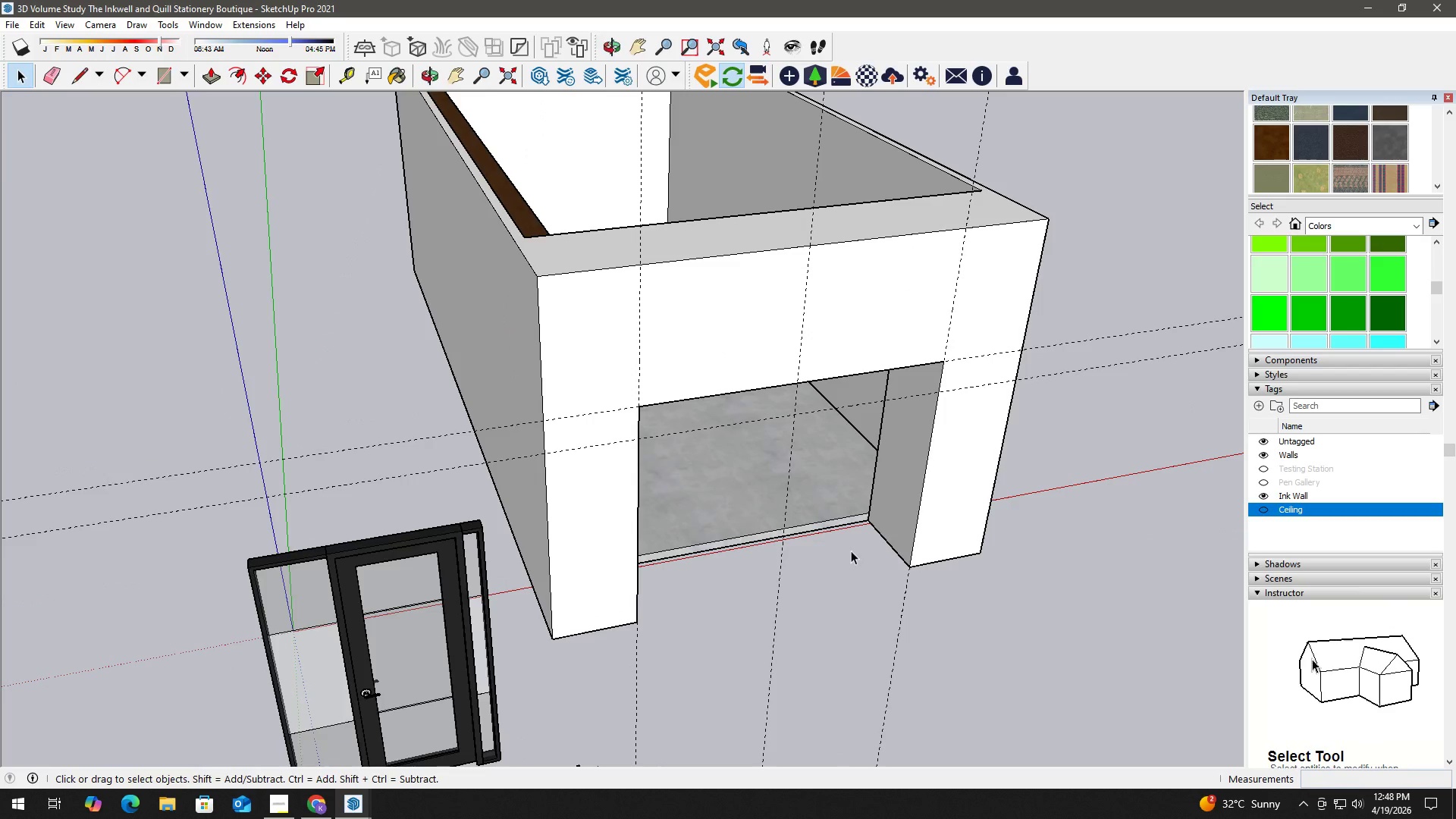 
key(E)
 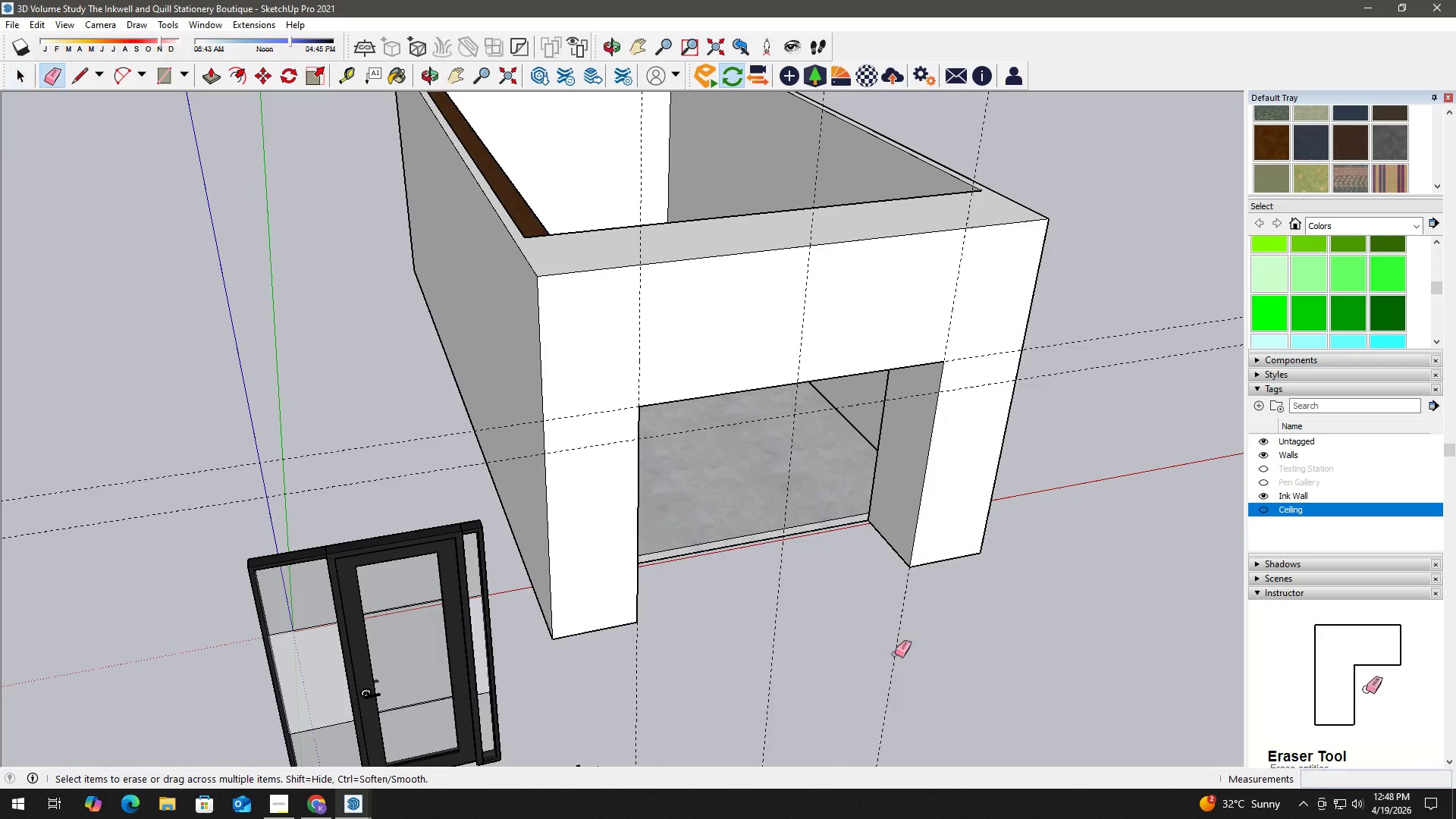 
left_click_drag(start_coordinate=[895, 654], to_coordinate=[621, 657])
 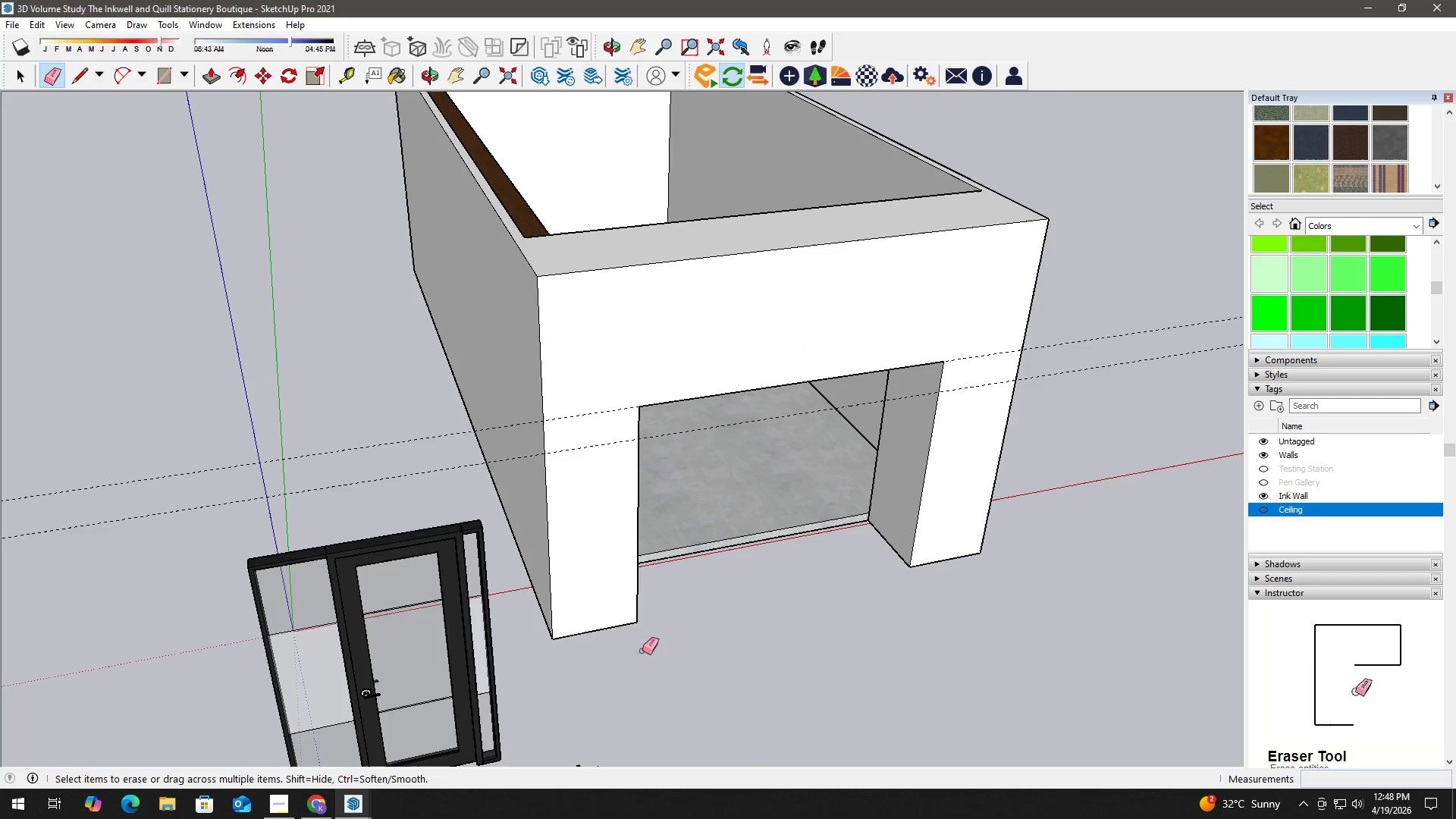 
key(Space)
 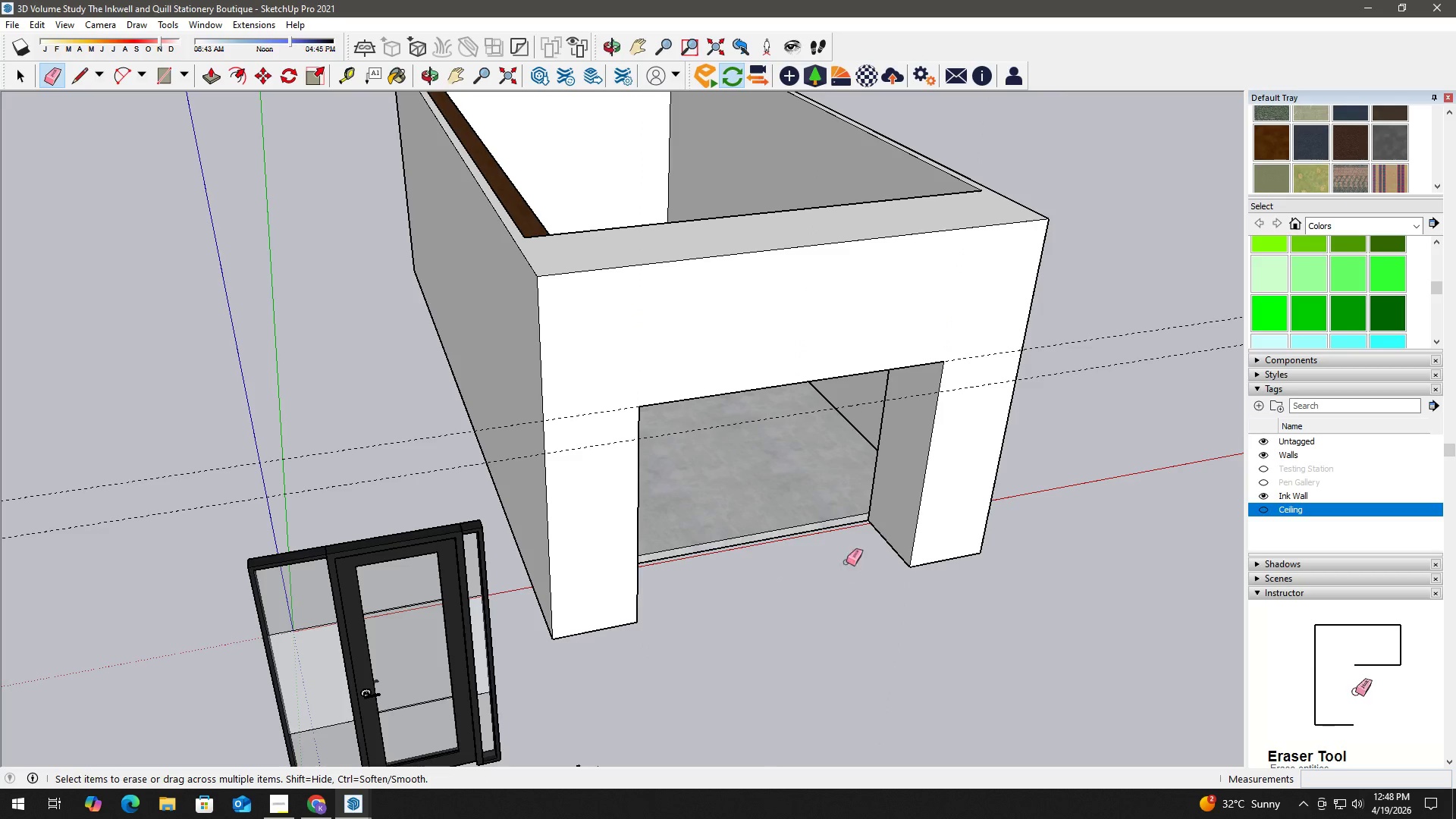 
left_click([885, 536])
 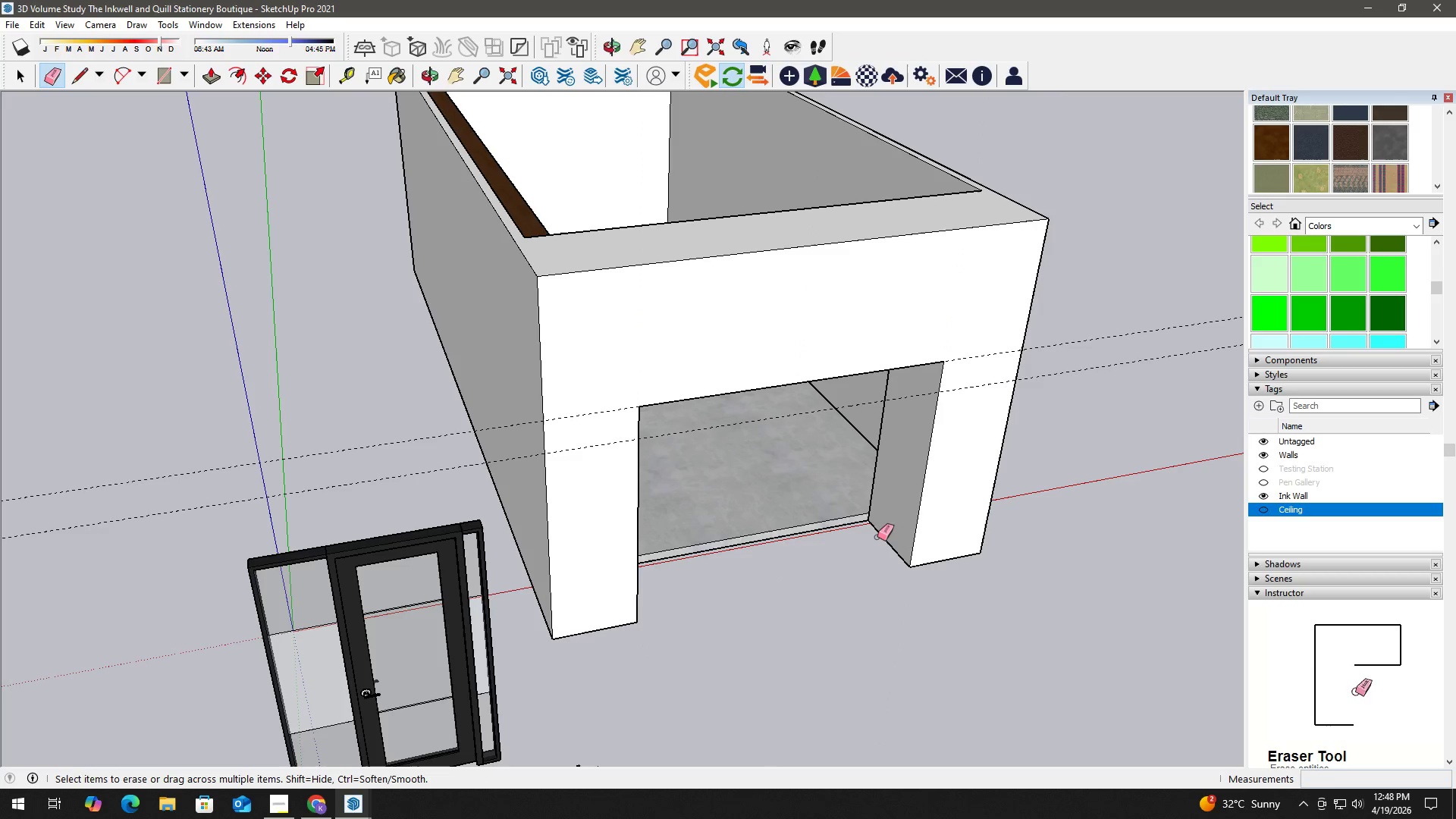 
scroll: coordinate [852, 553], scroll_direction: up, amount: 1.0
 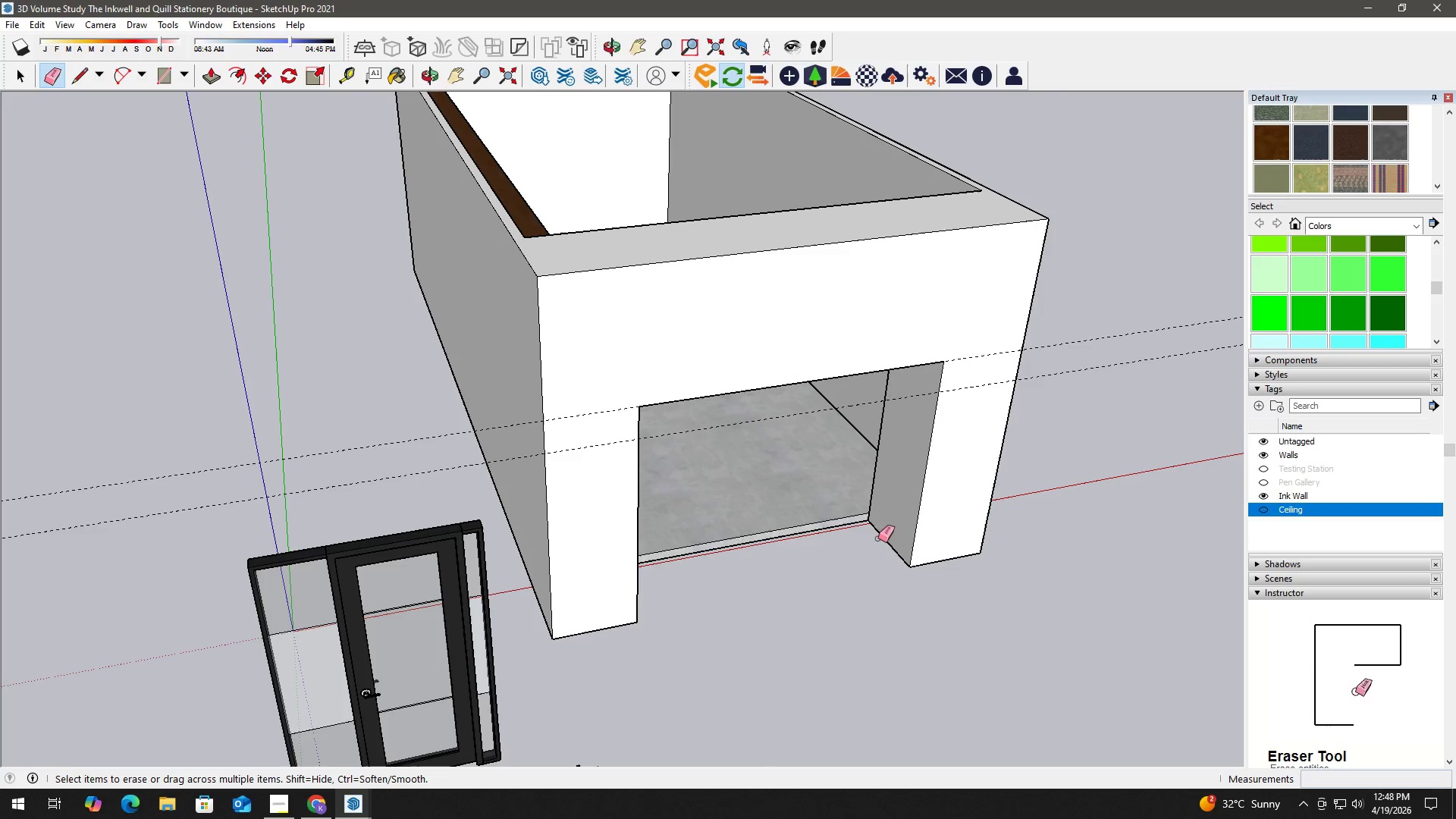 
key(Space)
 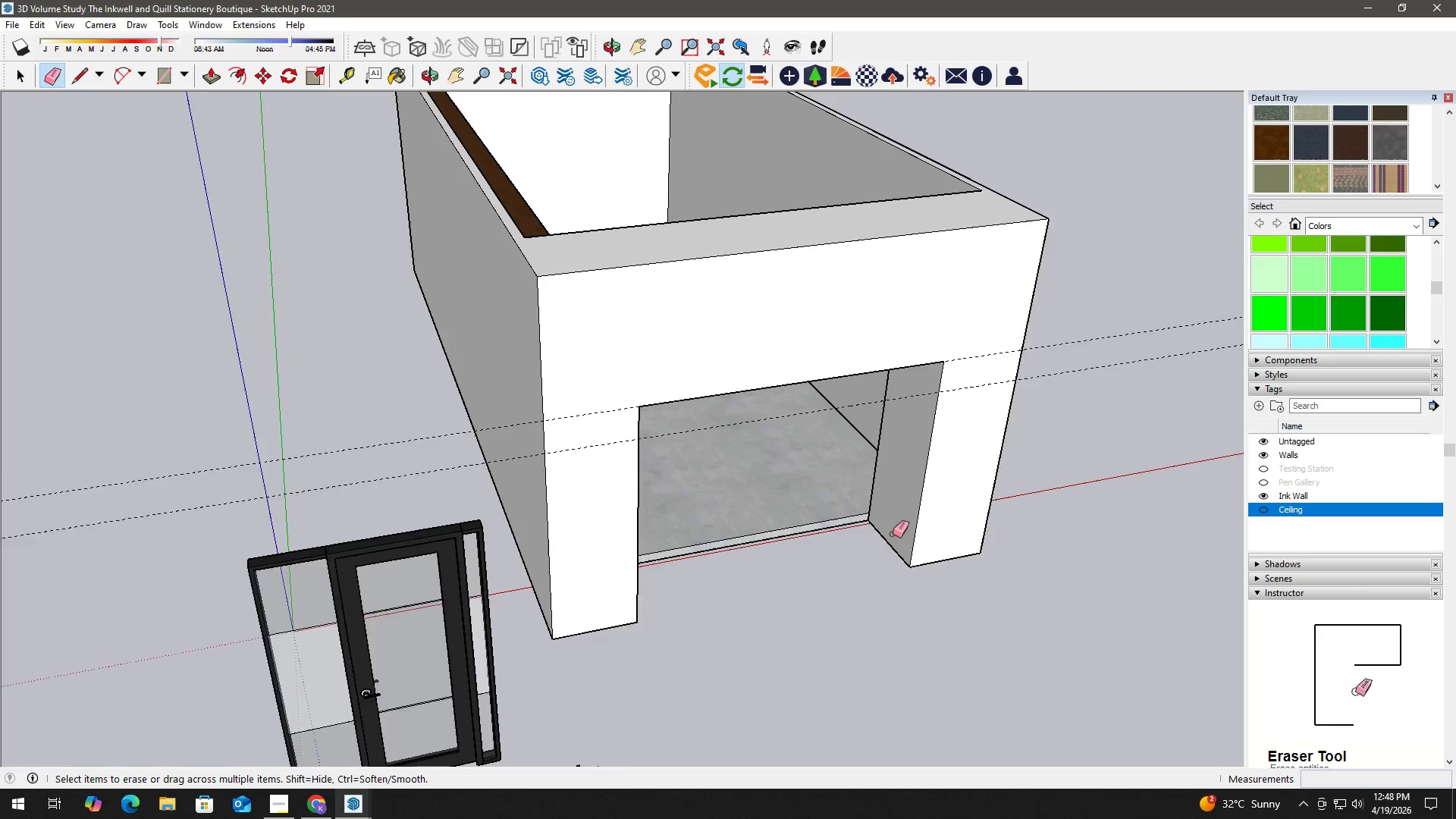 
left_click([903, 523])
 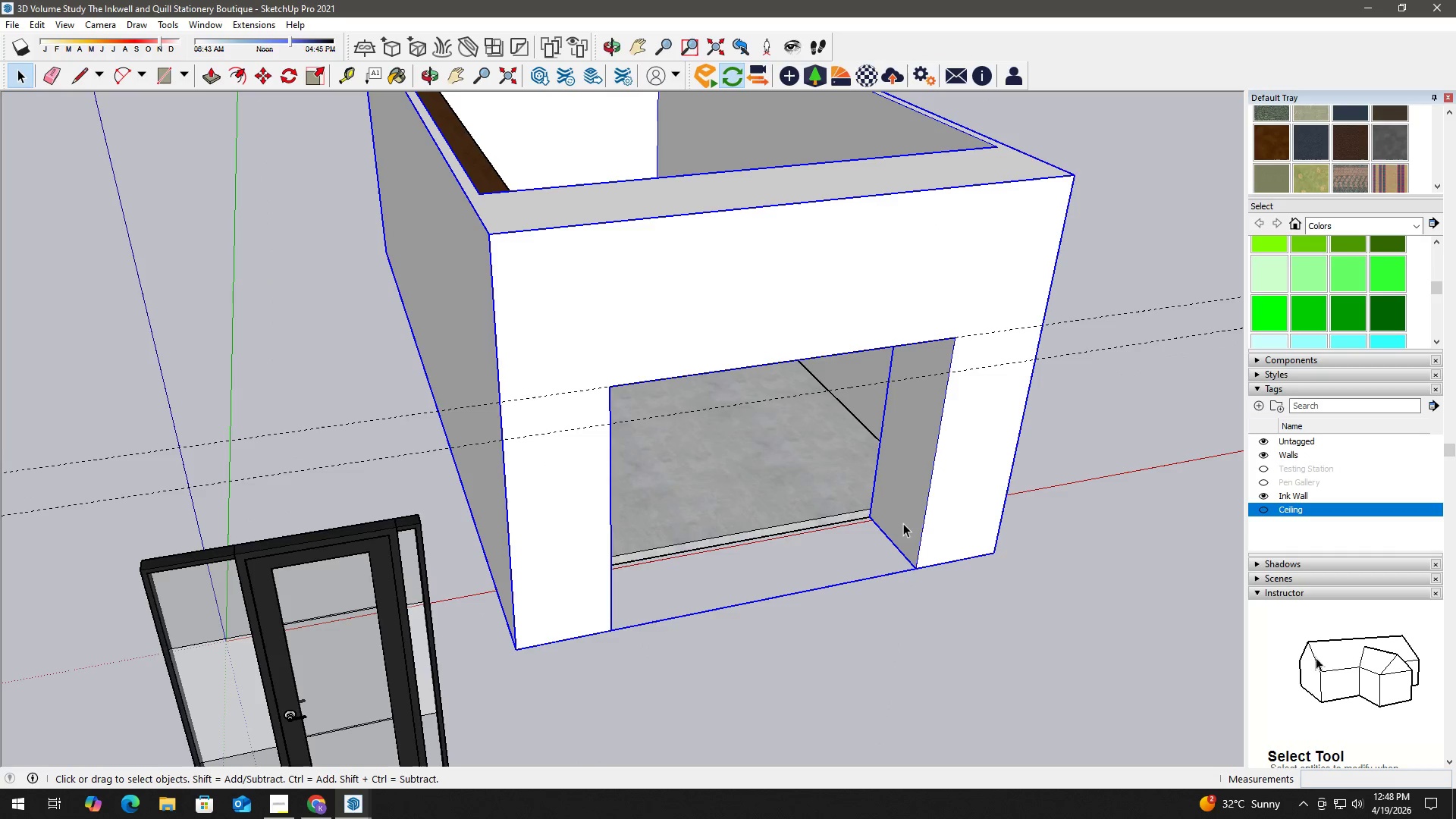 
double_click([903, 523])
 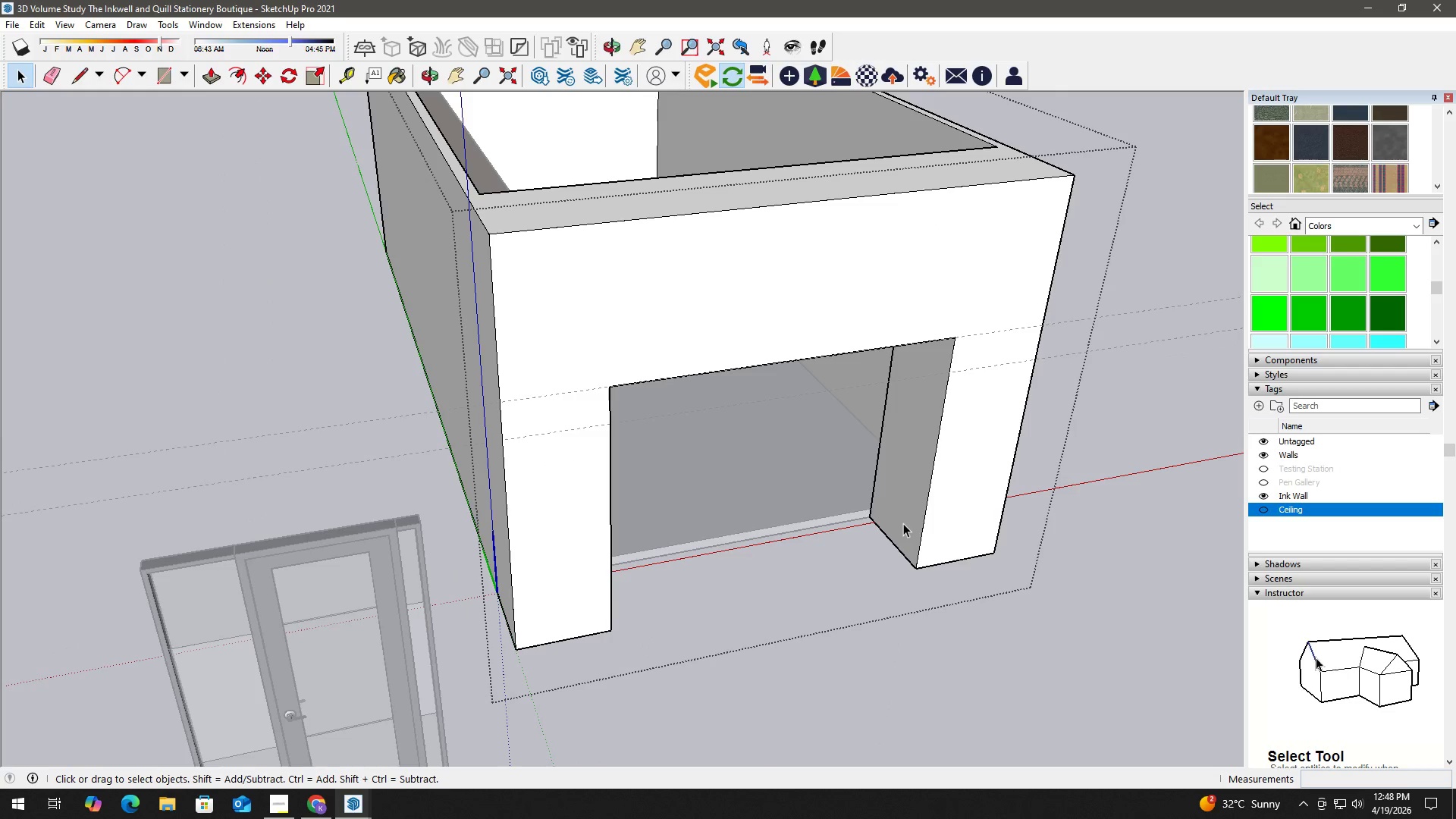 
triple_click([903, 523])
 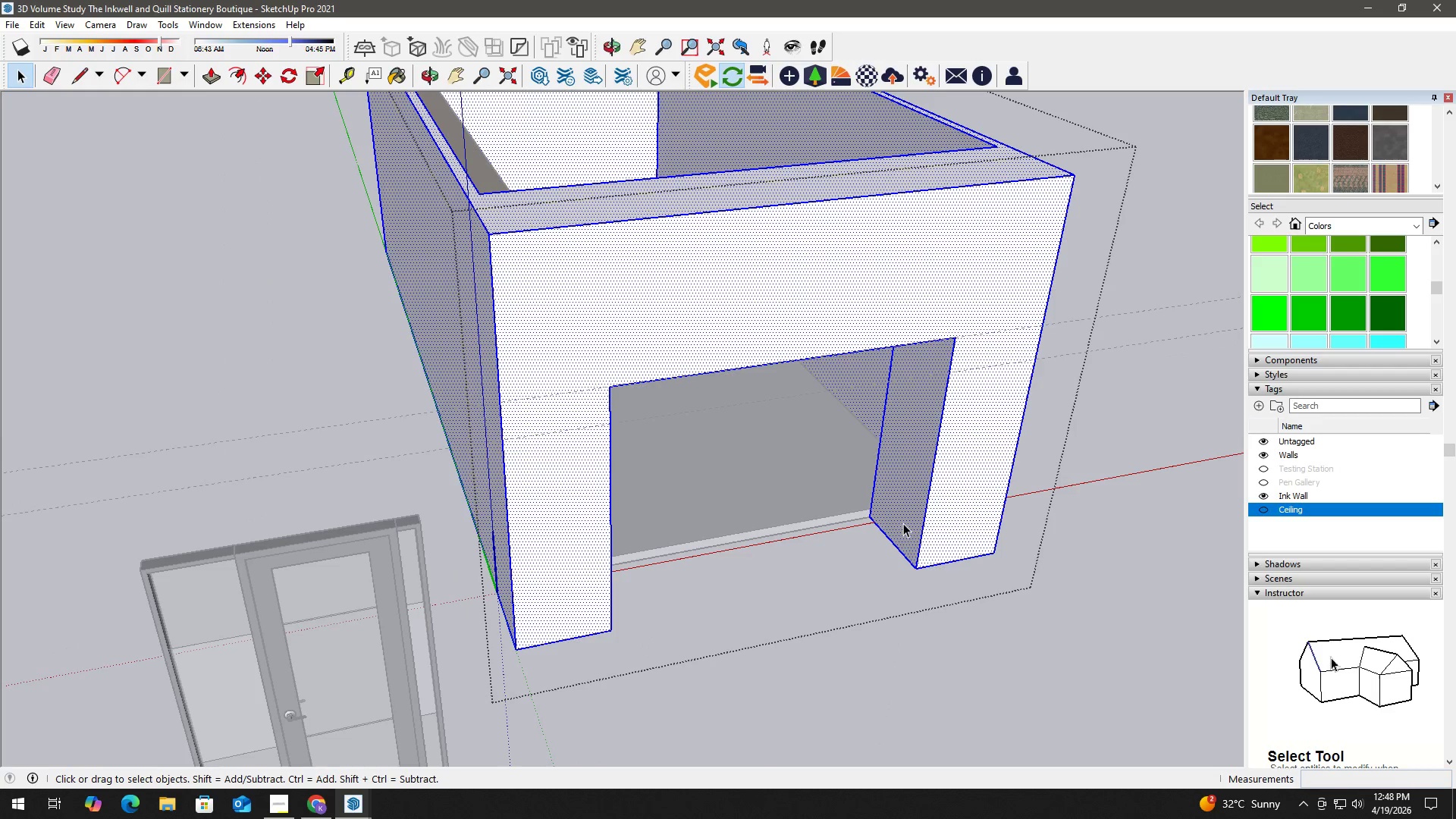 
triple_click([903, 523])
 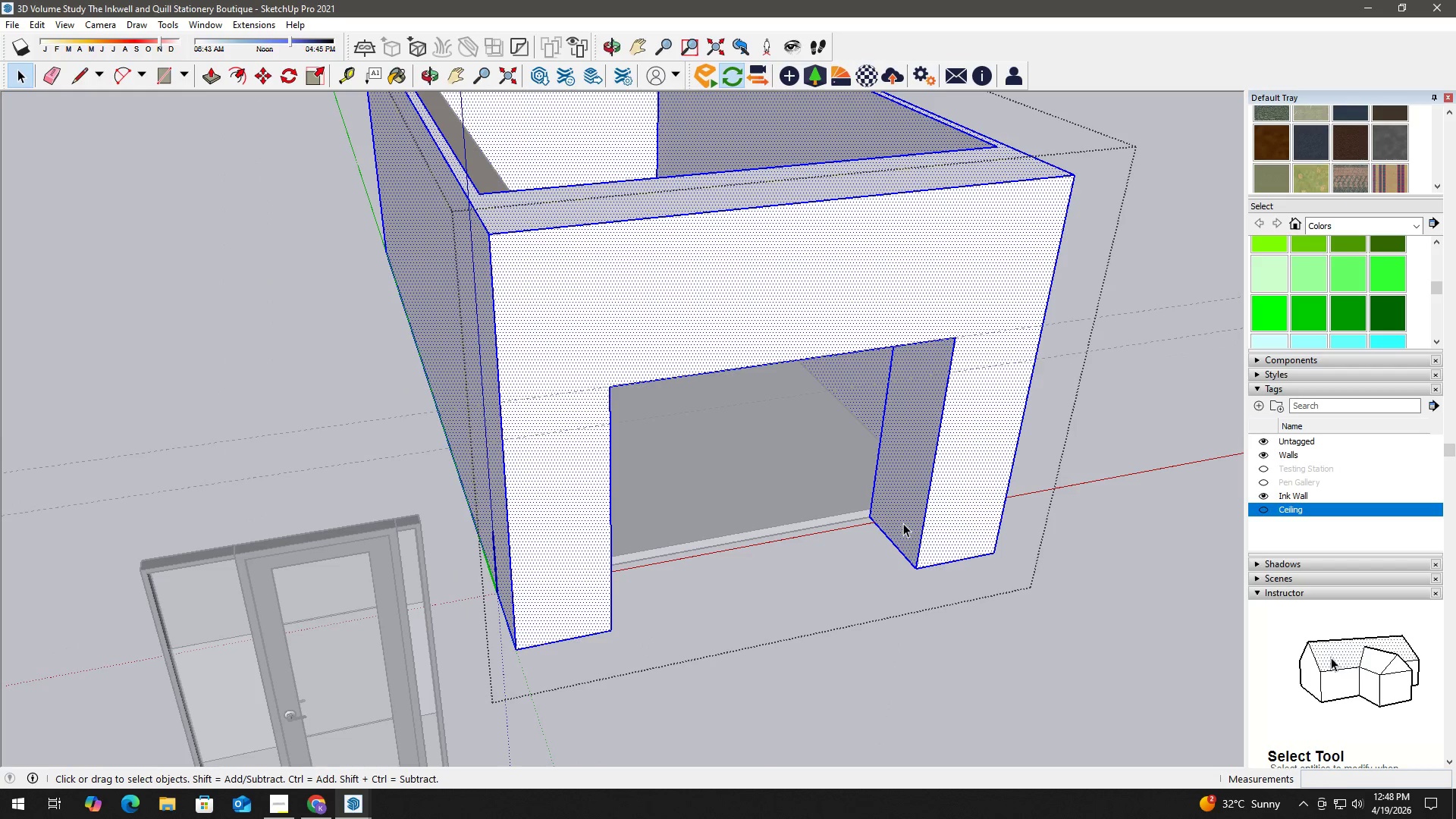 
triple_click([903, 523])
 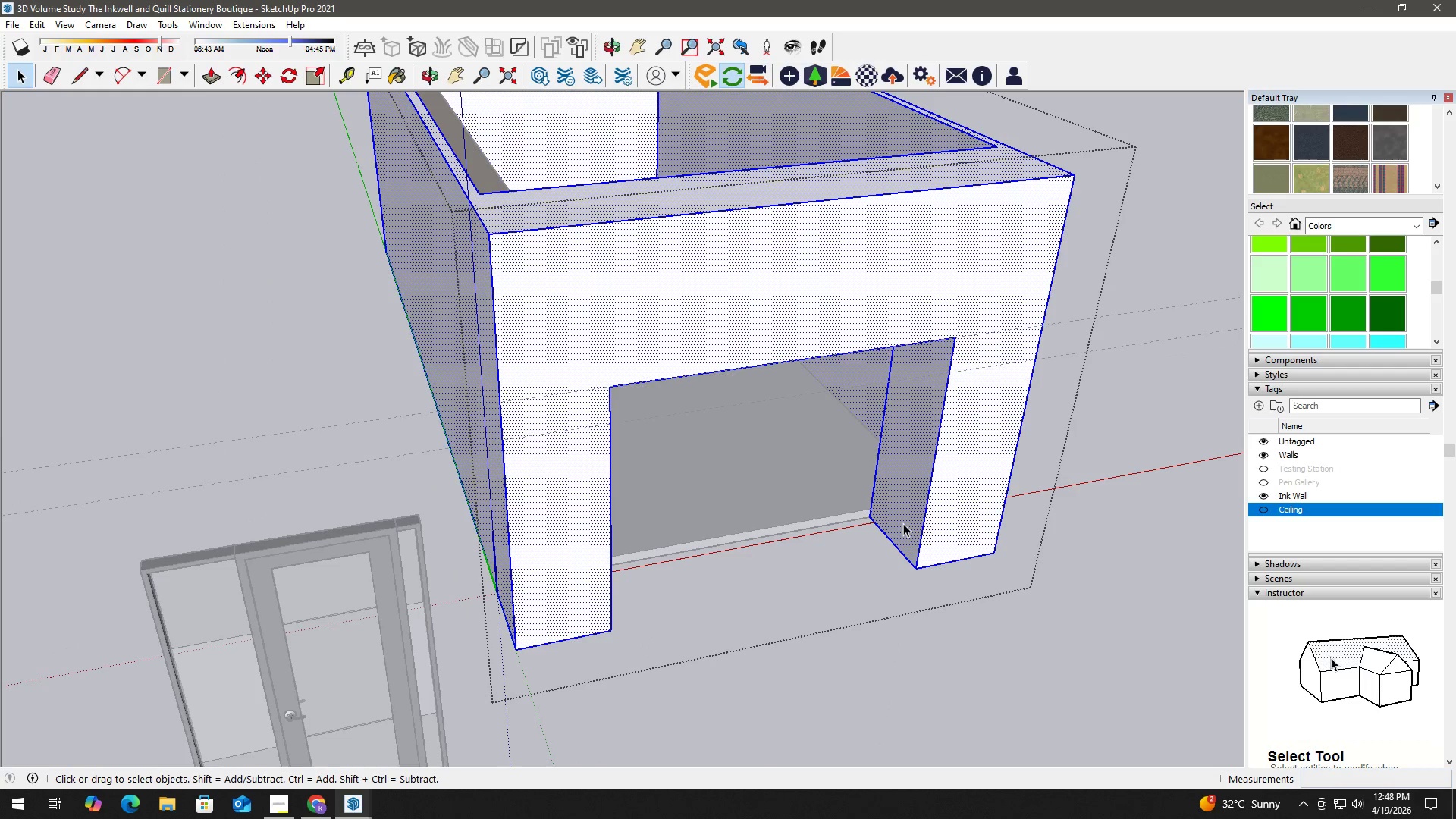 
triple_click([903, 523])
 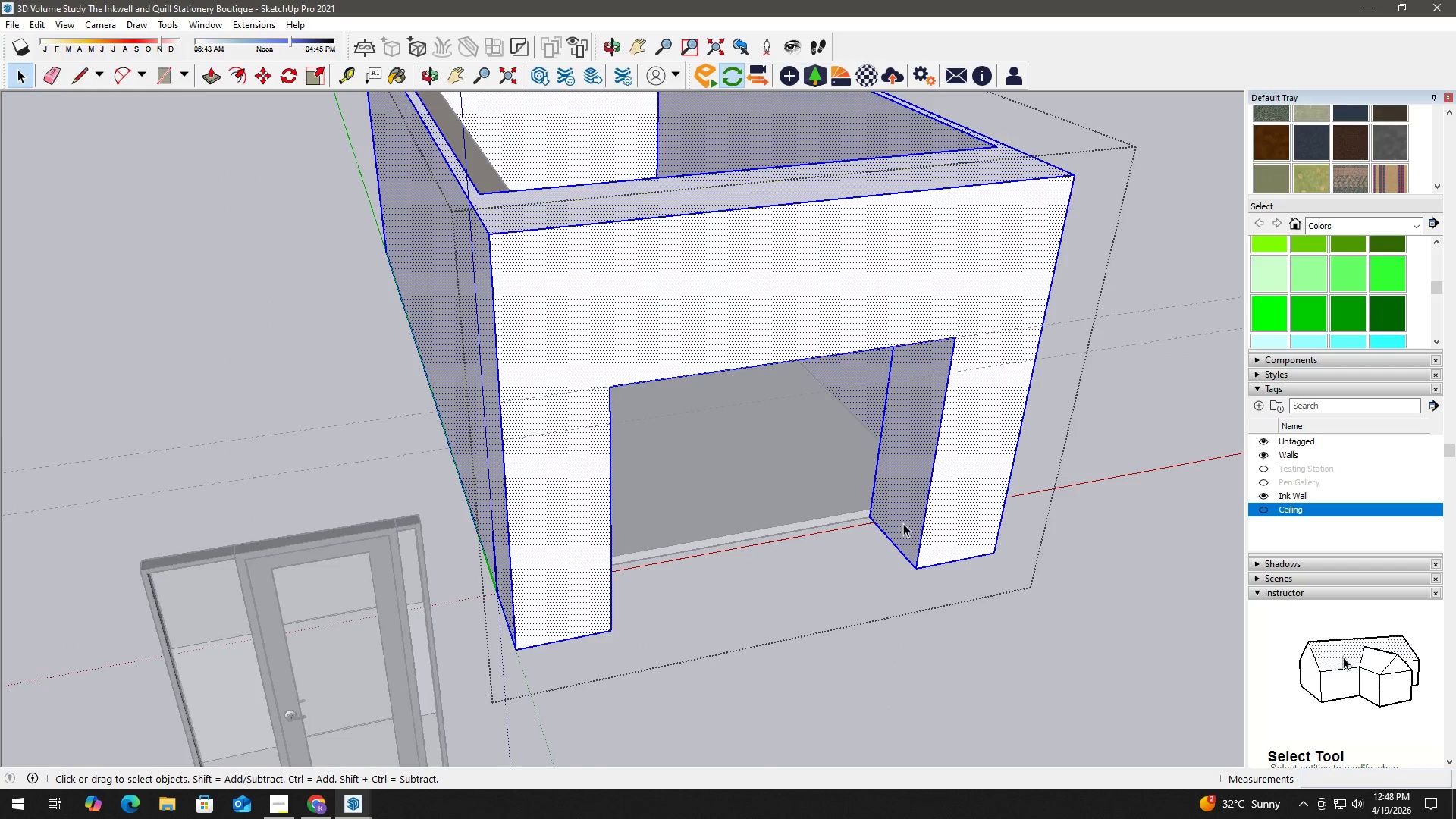 
right_click([903, 523])
 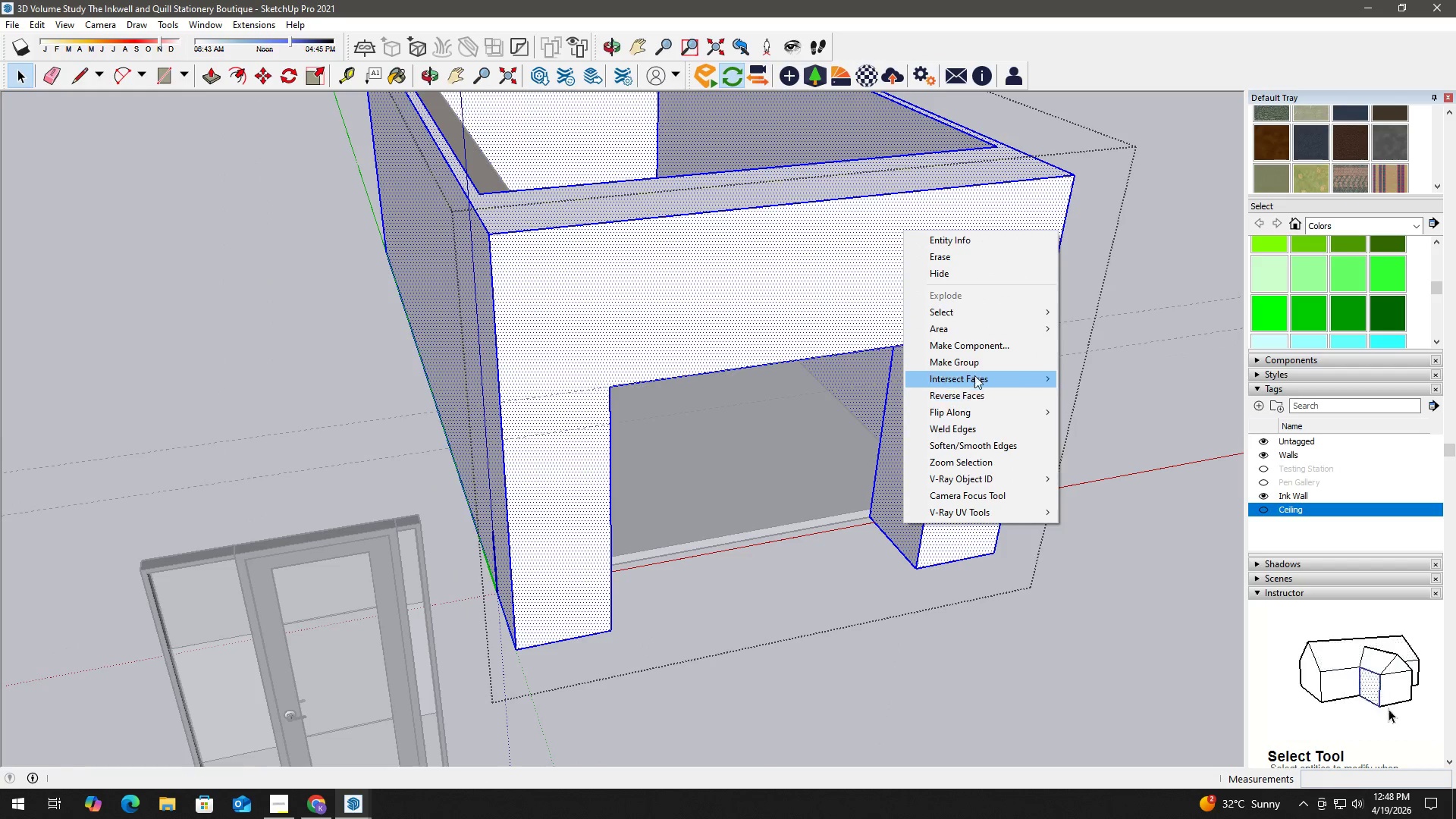 
left_click([980, 364])
 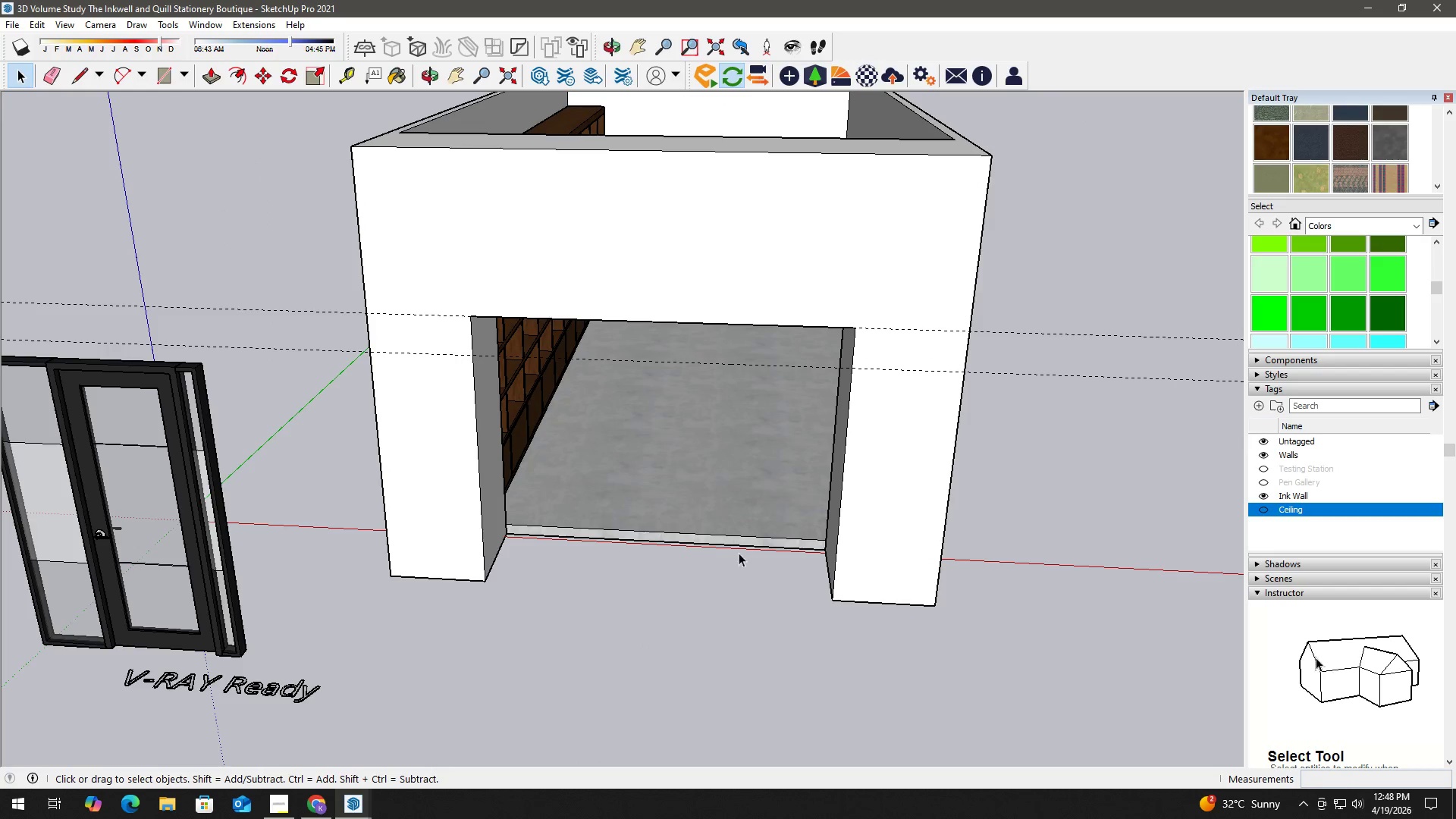 
key(T)
 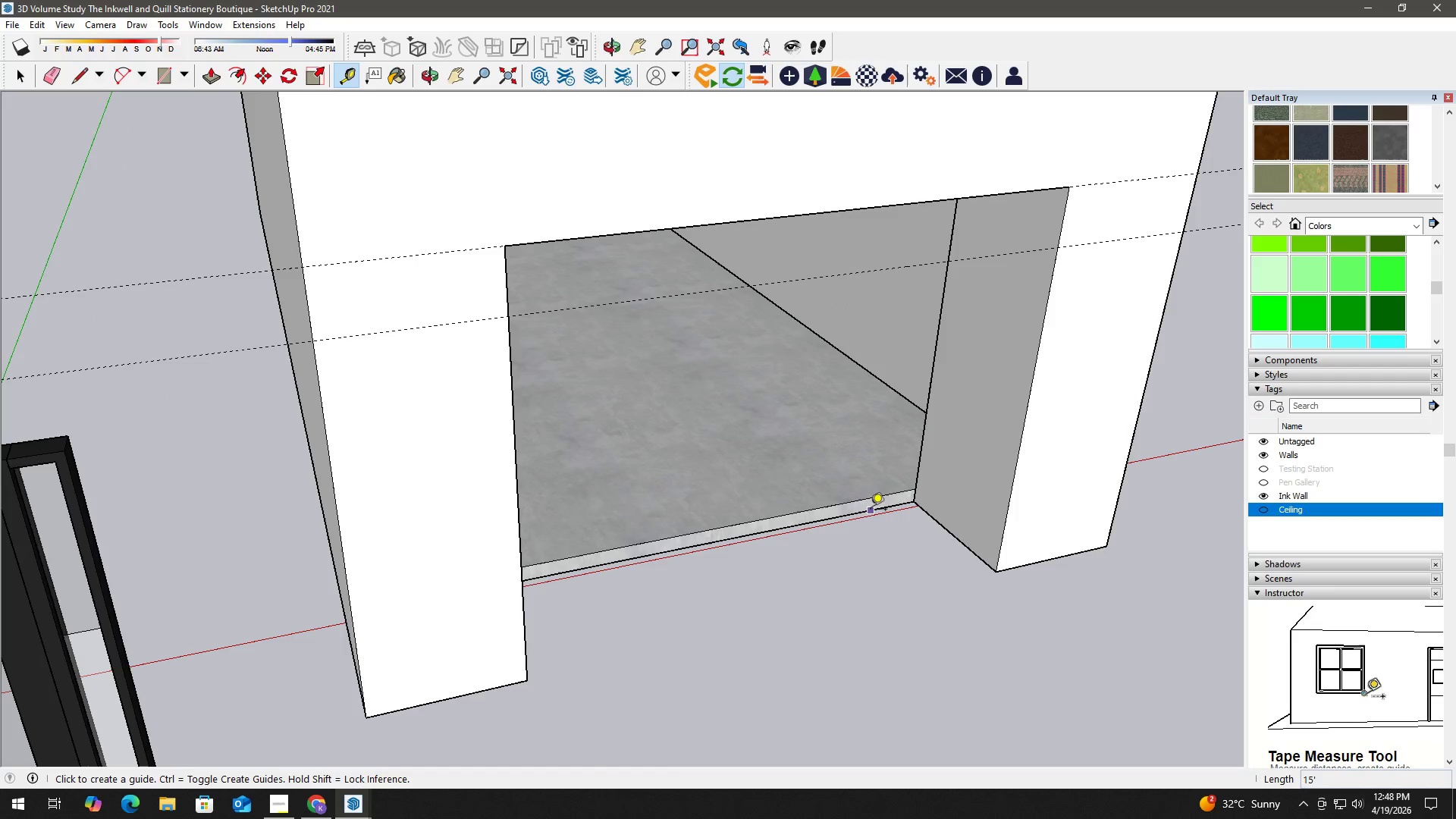 
scroll: coordinate [868, 516], scroll_direction: up, amount: 4.0
 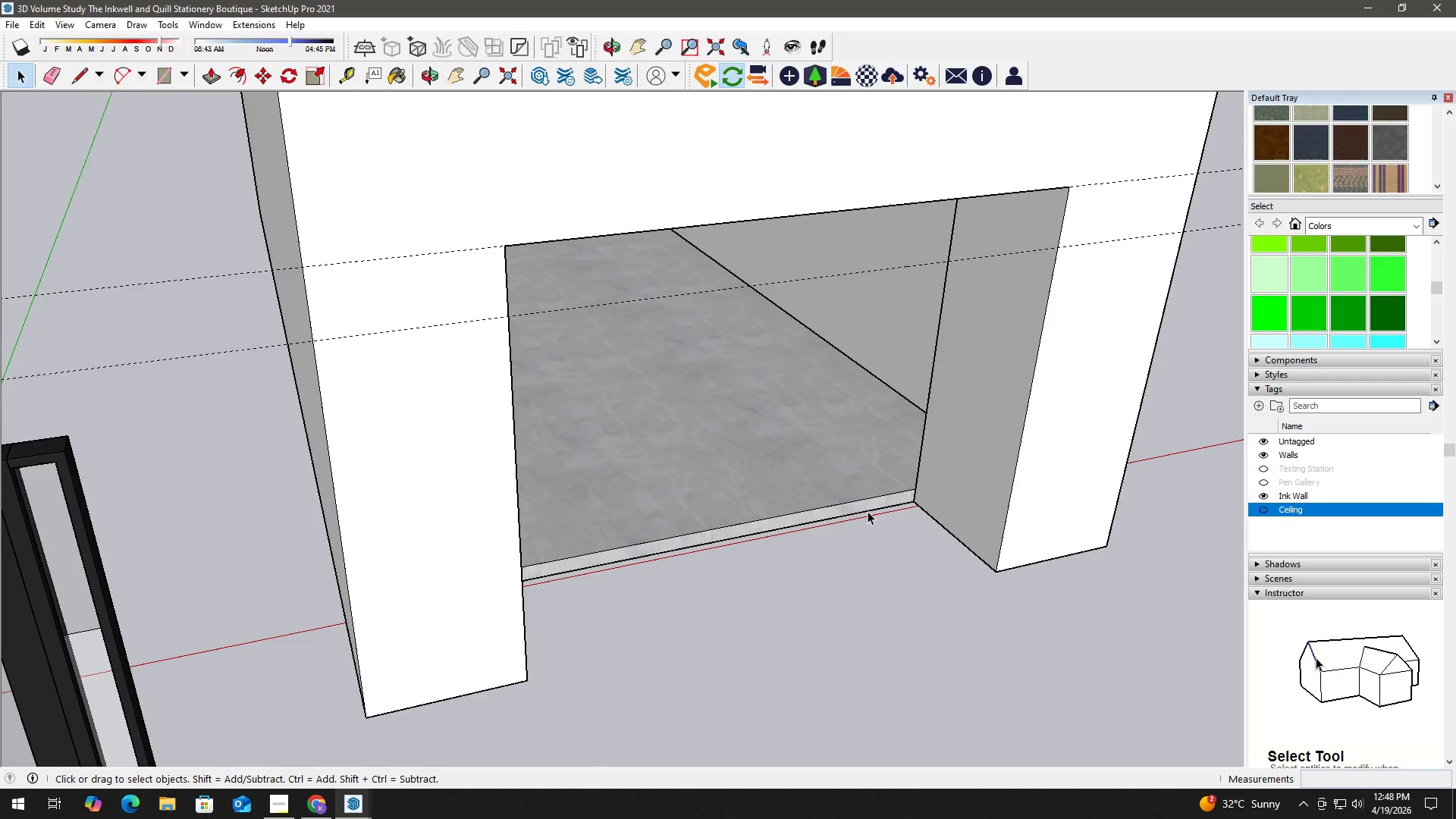 
left_click([873, 509])
 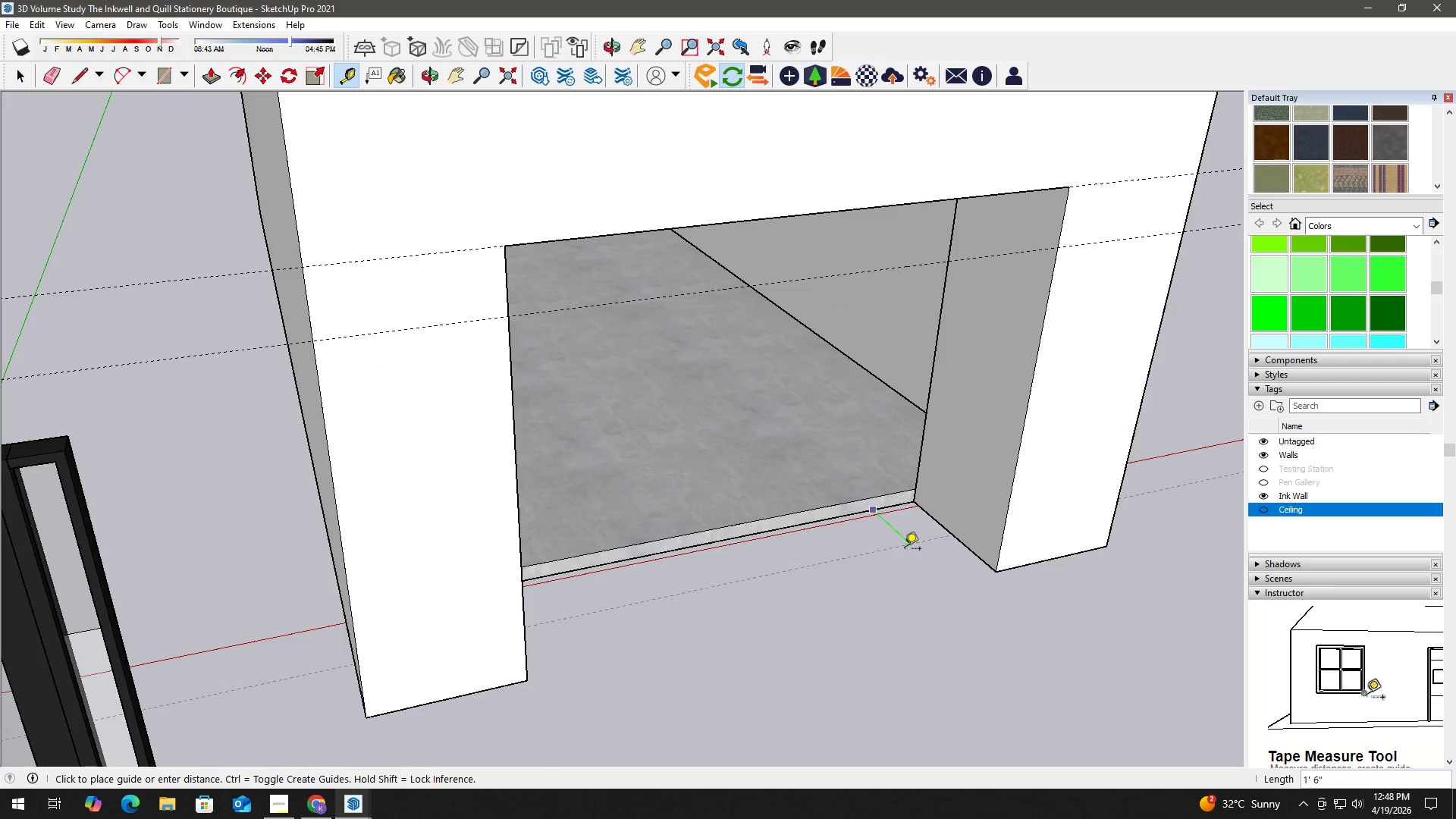 
key(Numpad4)
 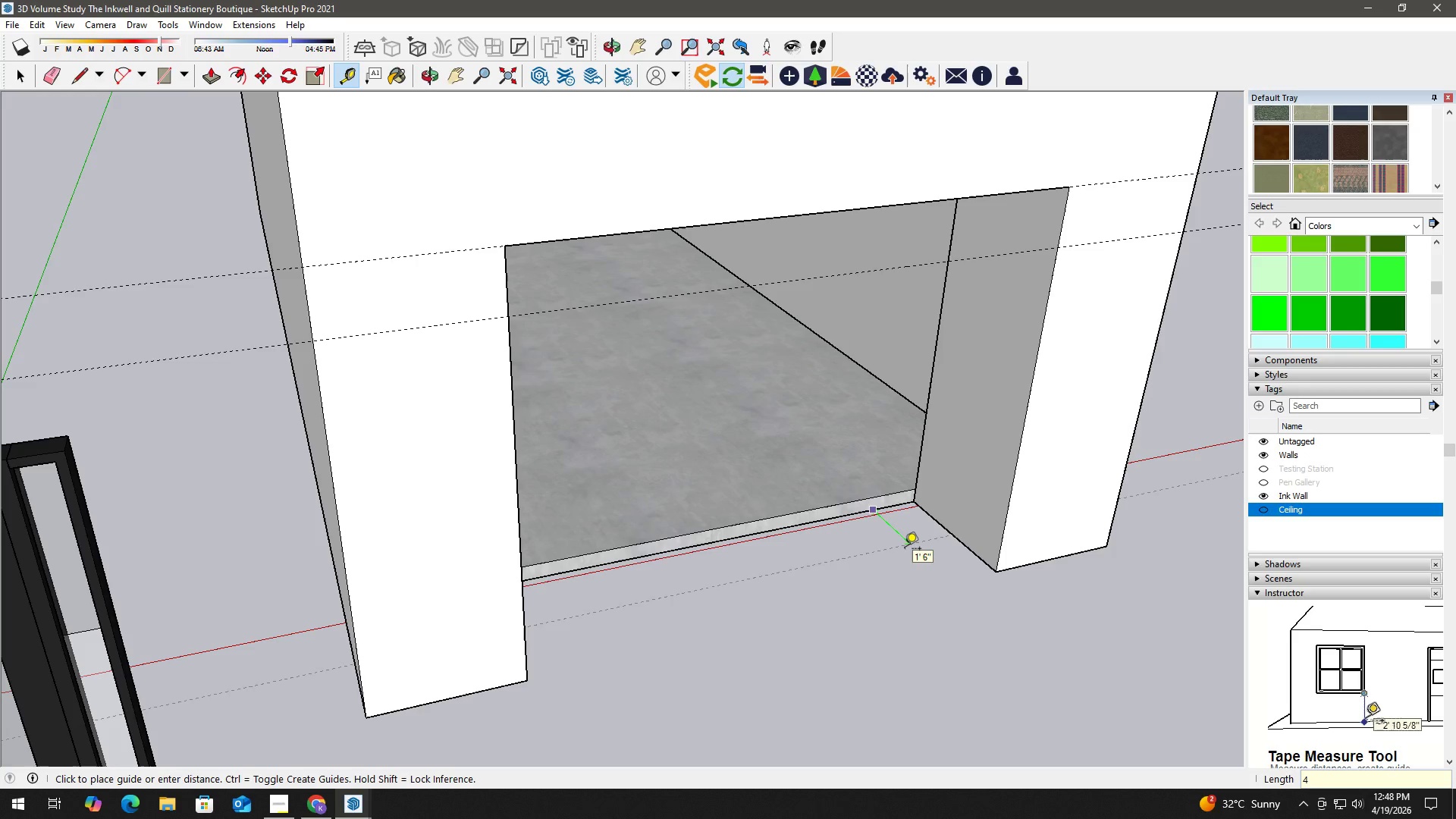 
key(NumpadEnter)
 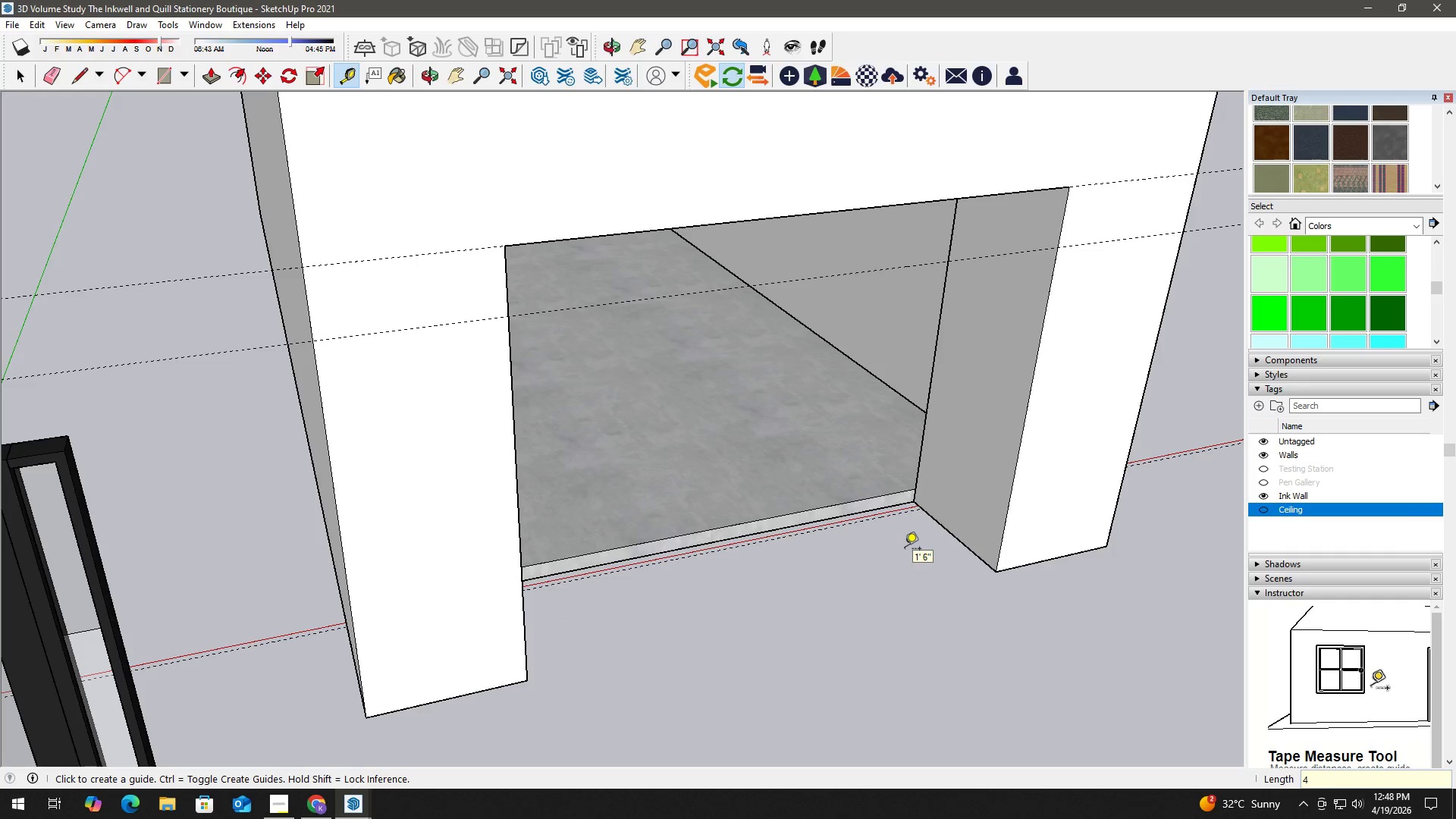 
key(Space)
 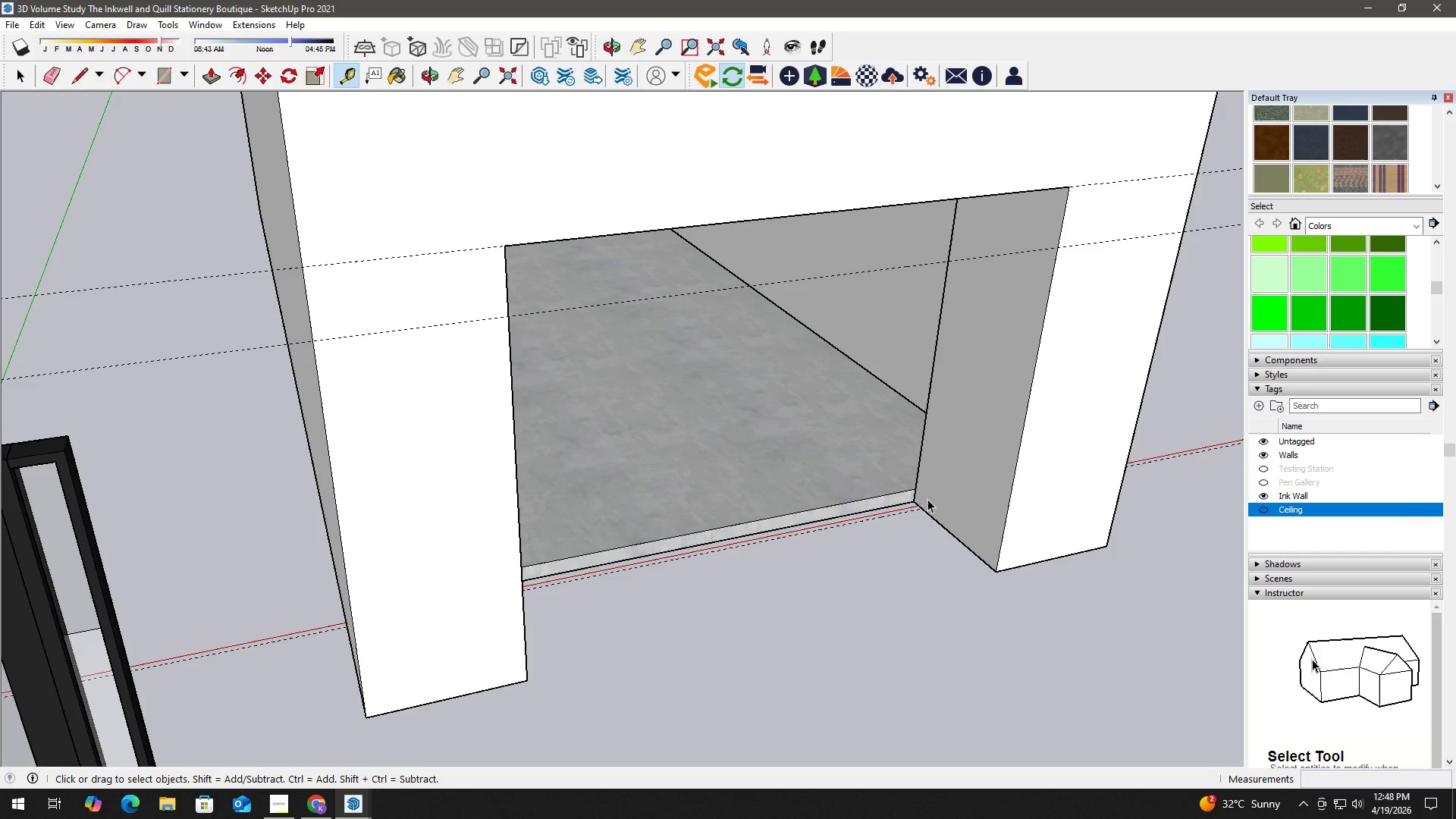 
key(R)
 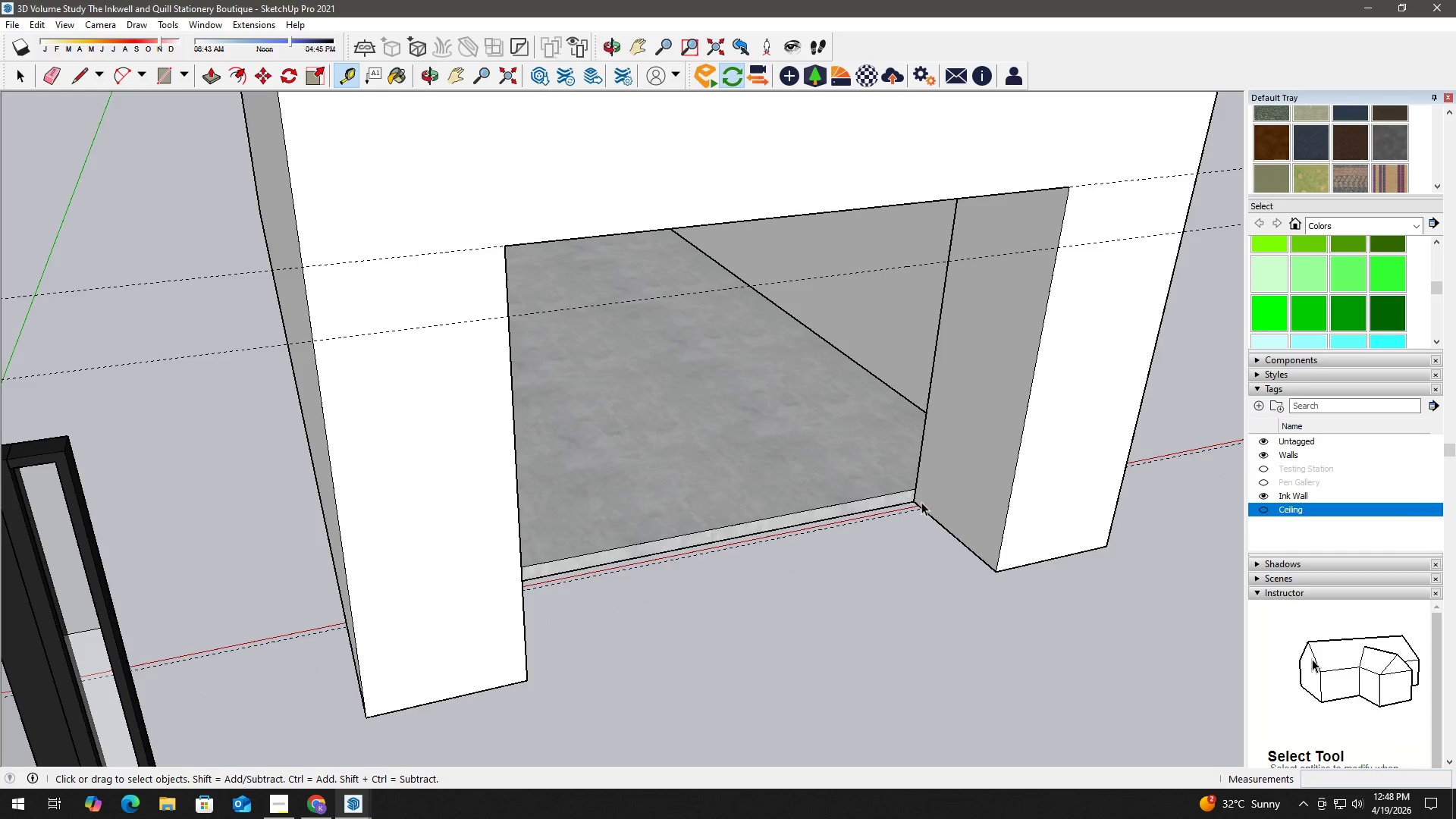 
scroll: coordinate [914, 500], scroll_direction: up, amount: 5.0
 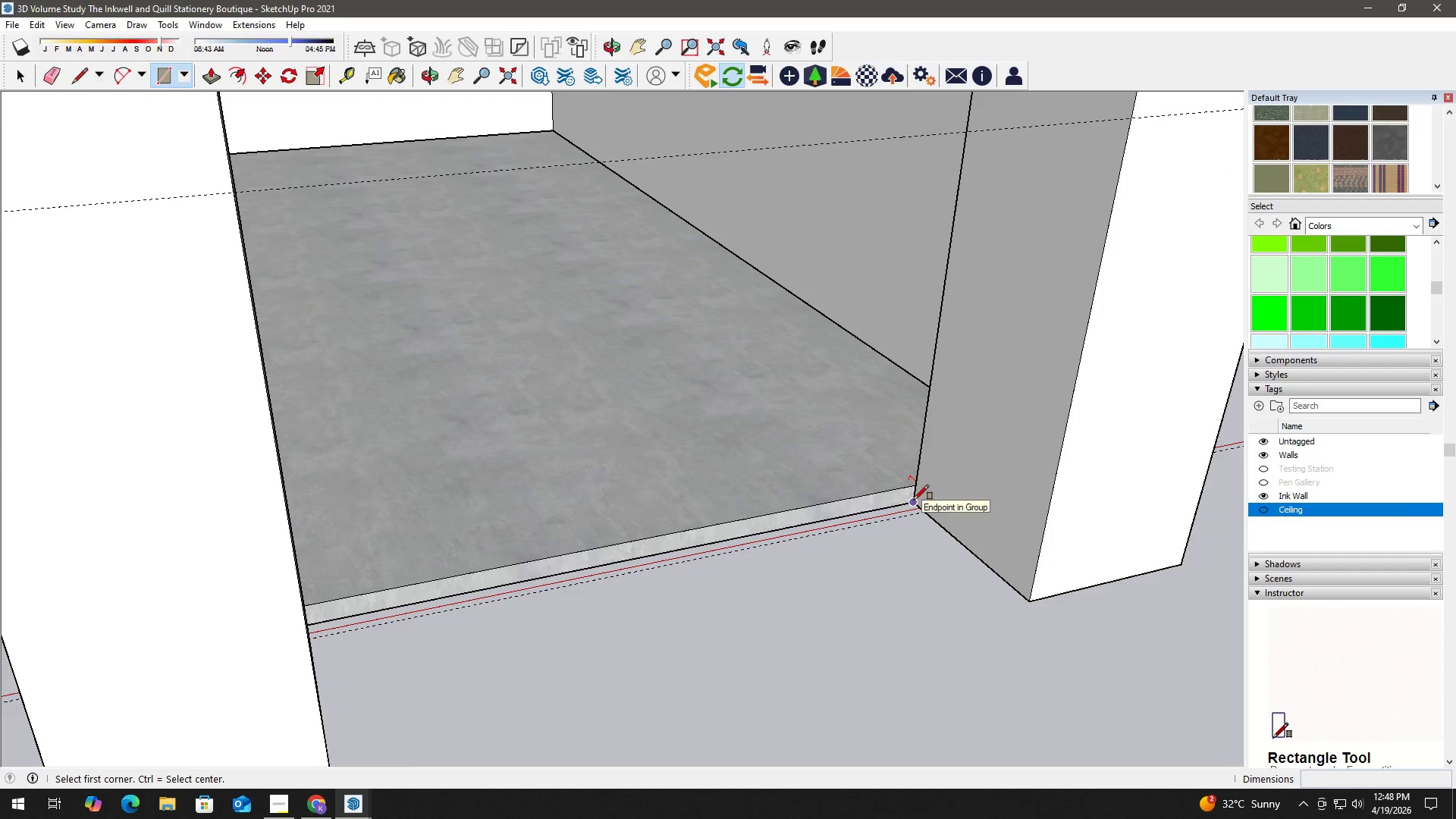 
key(Space)
 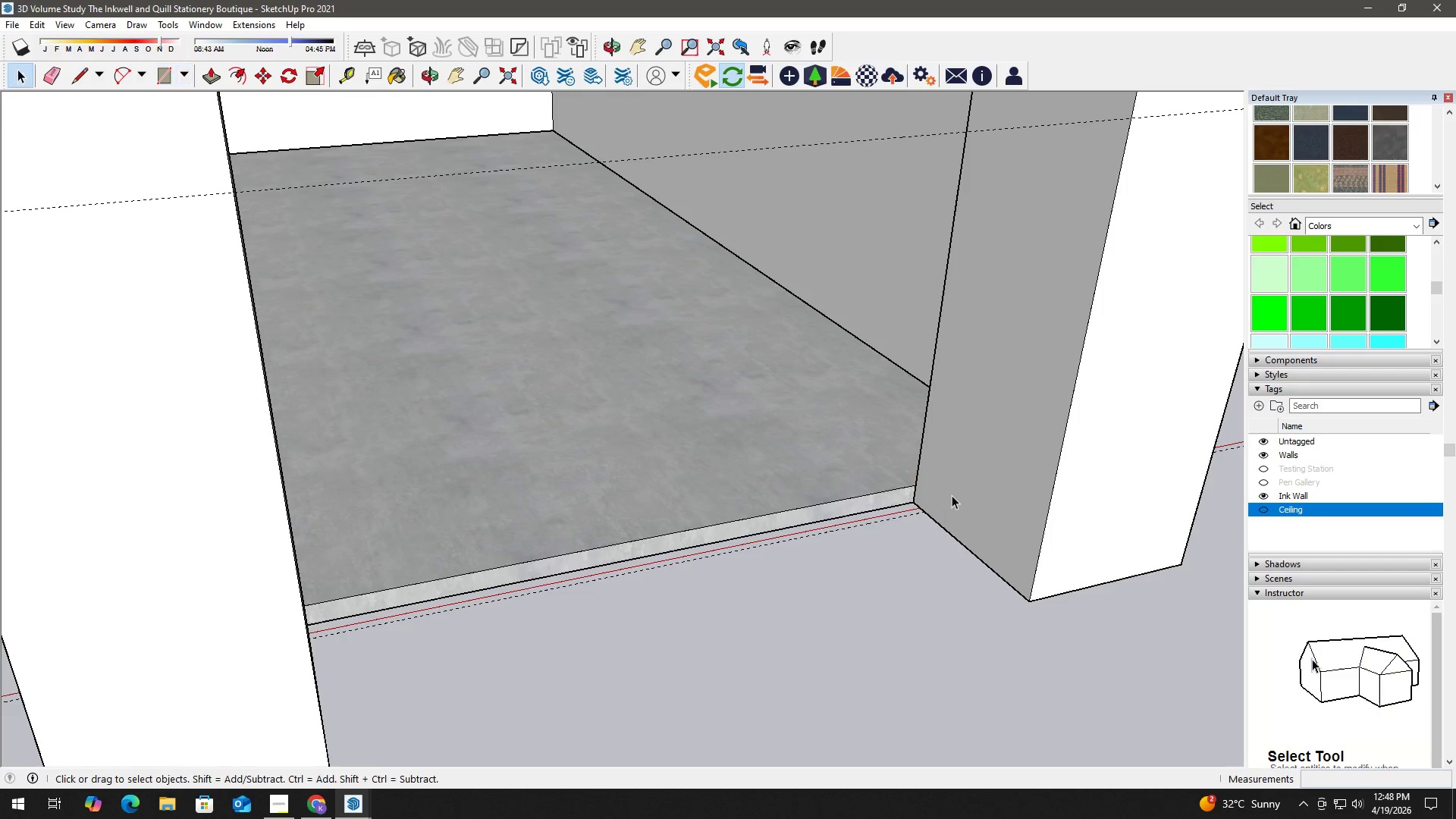 
double_click([952, 495])
 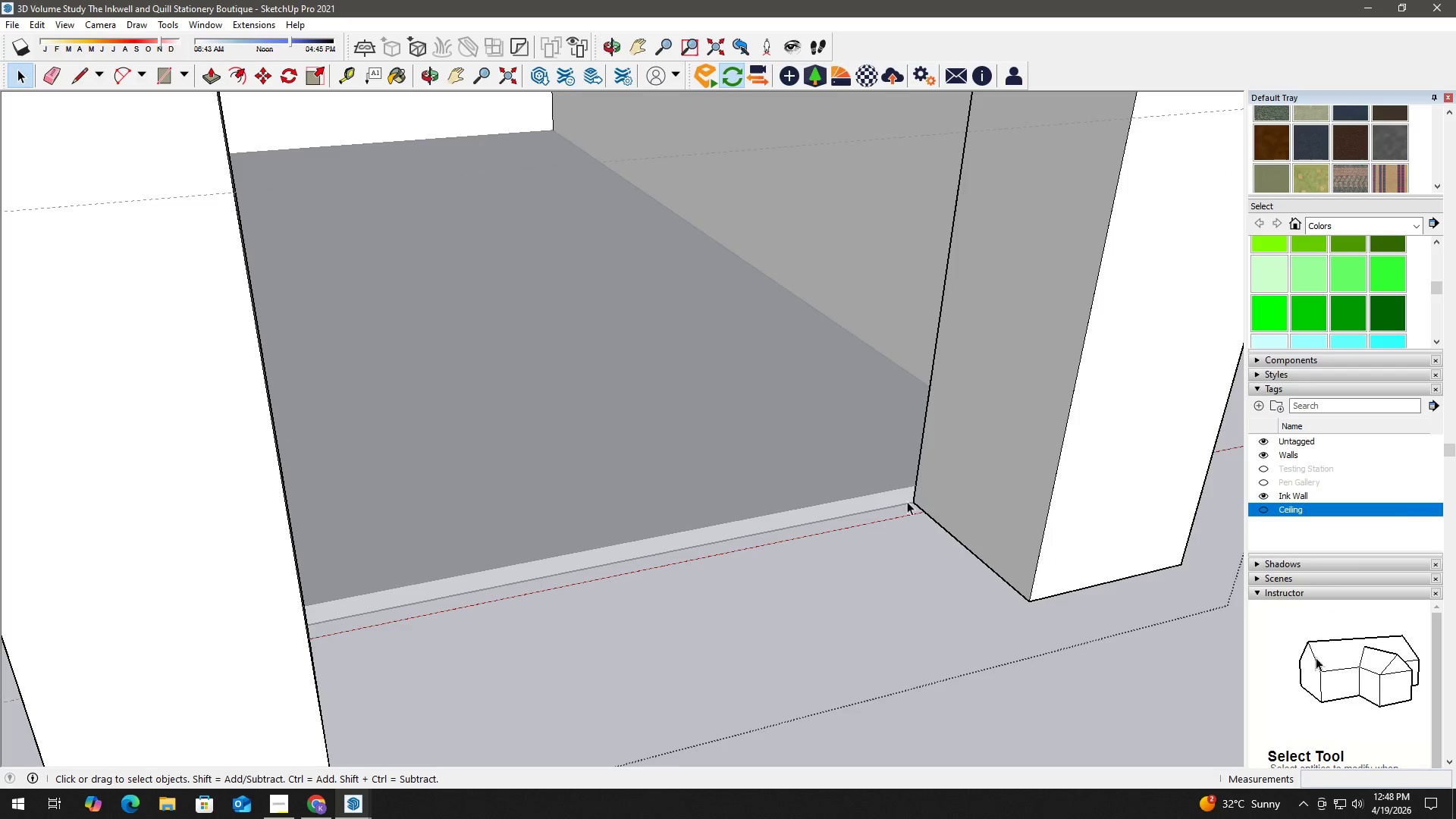 
key(R)
 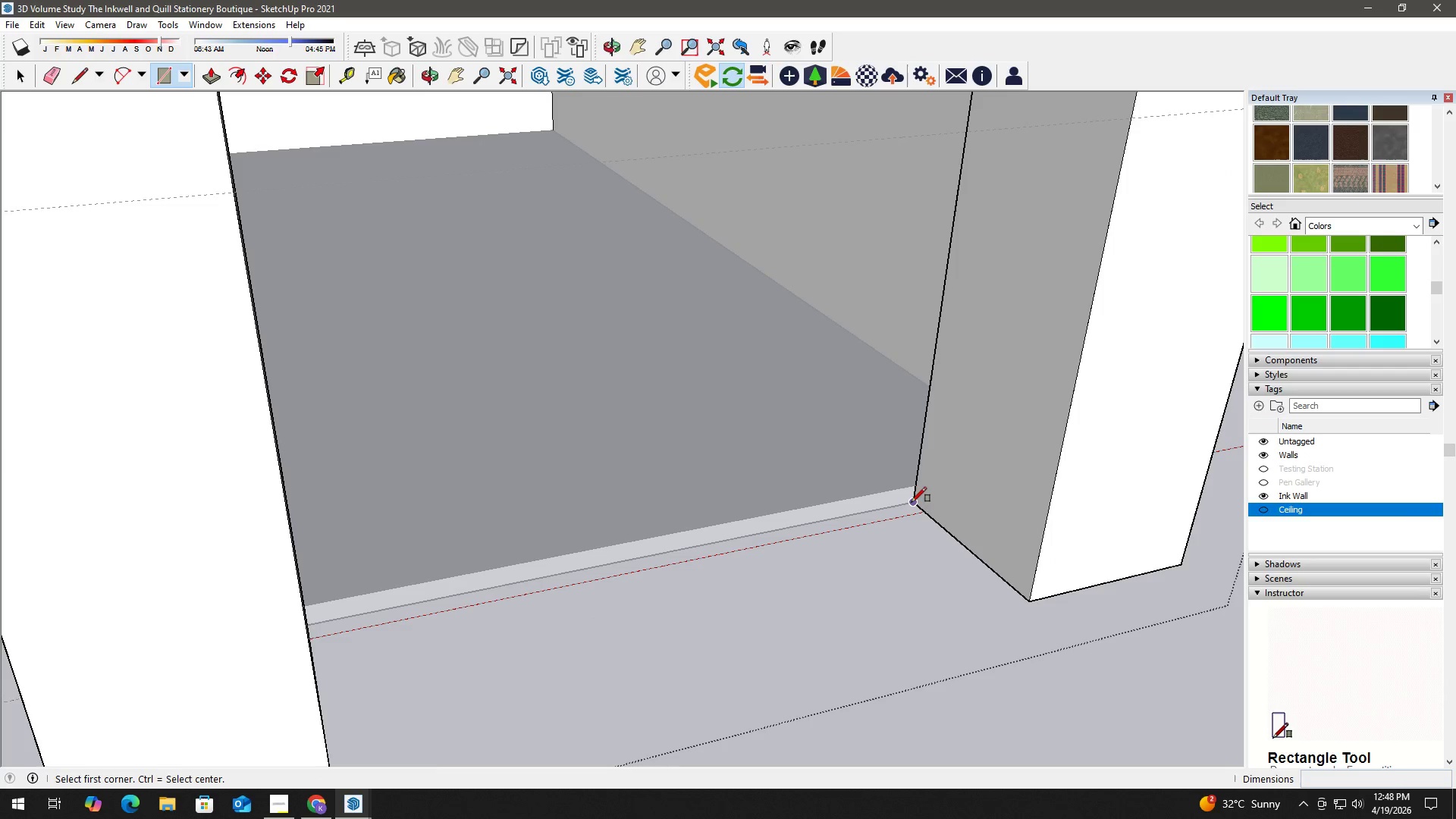 
left_click([915, 501])
 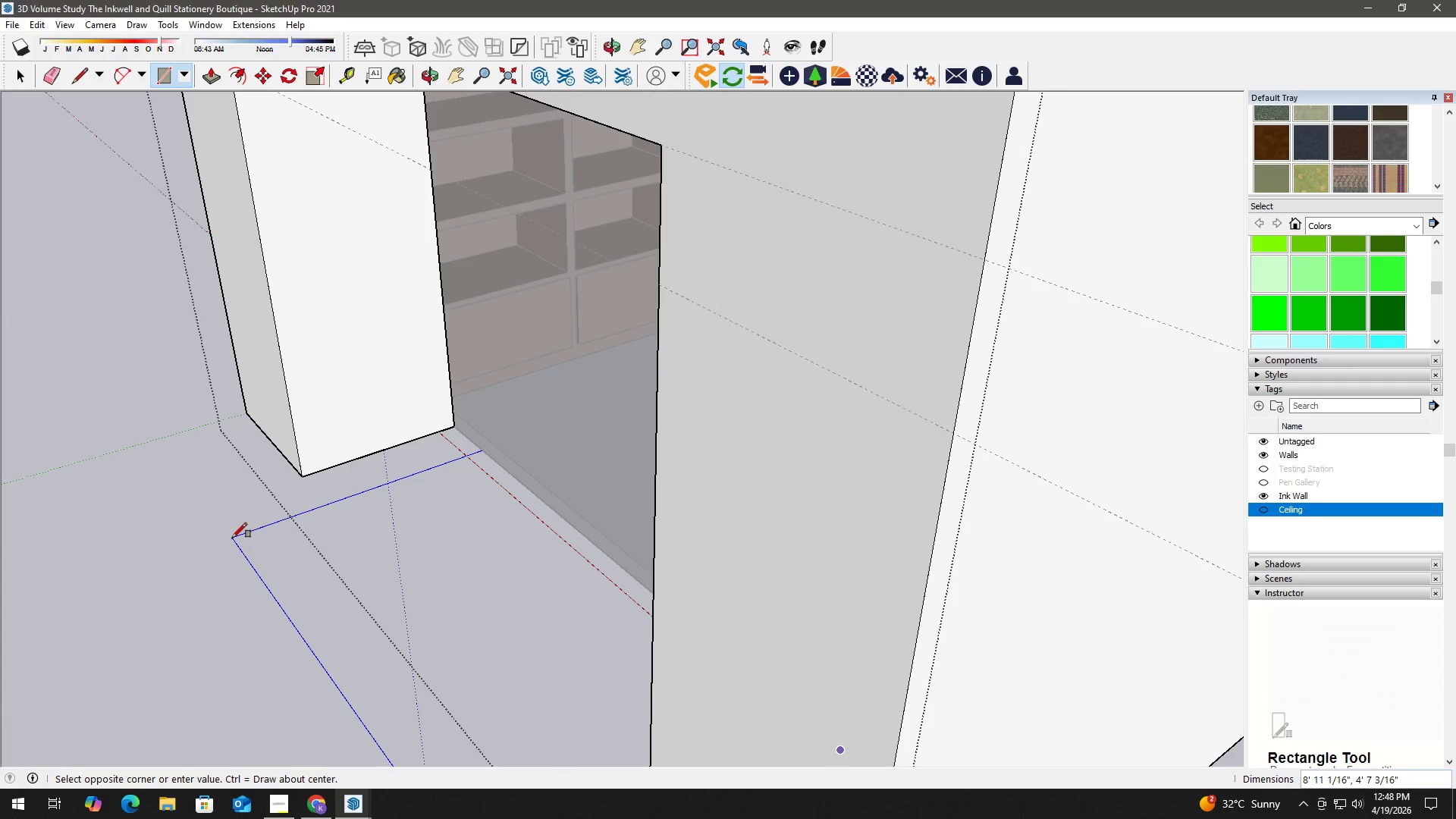 
scroll: coordinate [422, 482], scroll_direction: up, amount: 2.0
 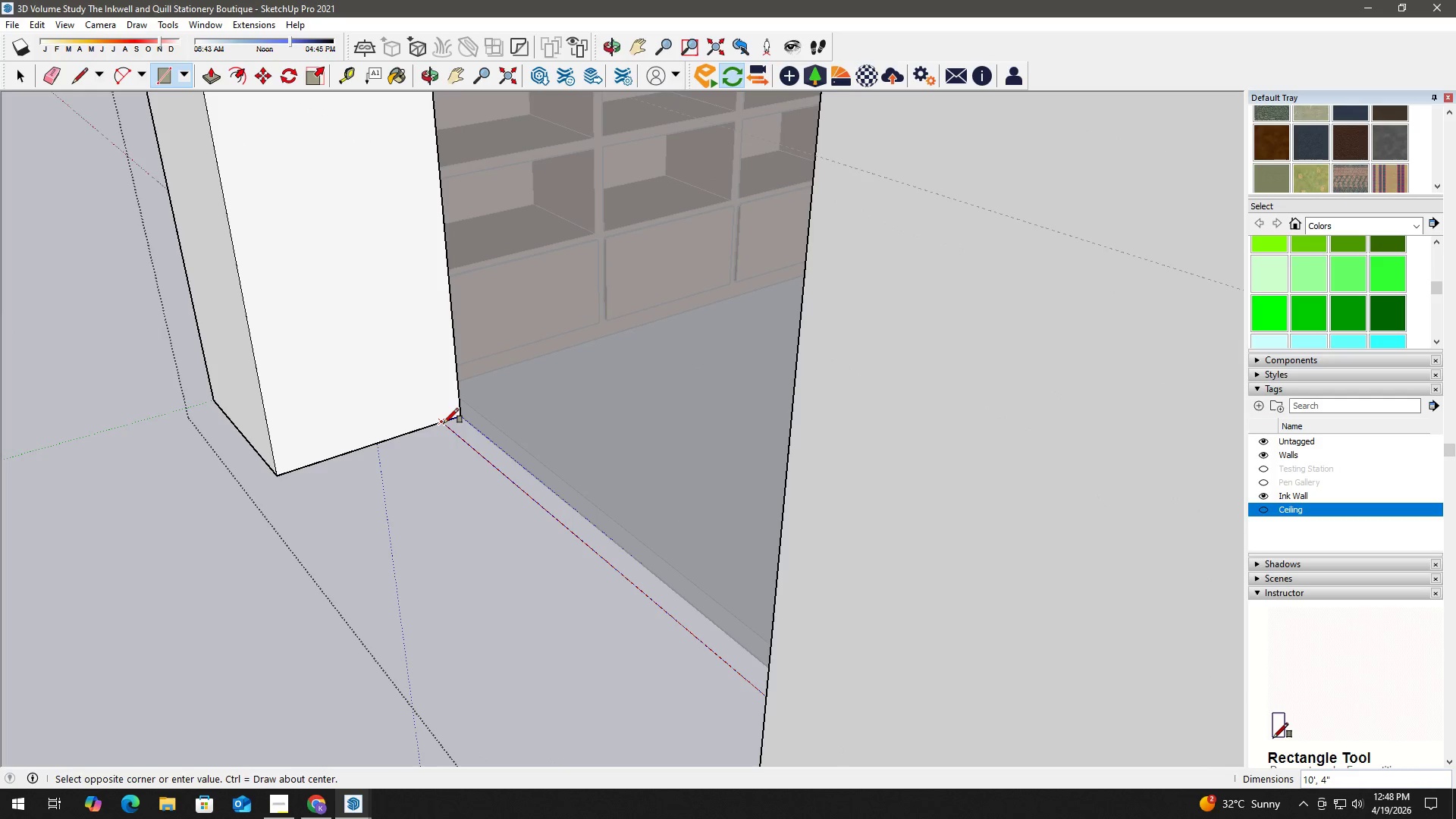 
left_click([444, 423])
 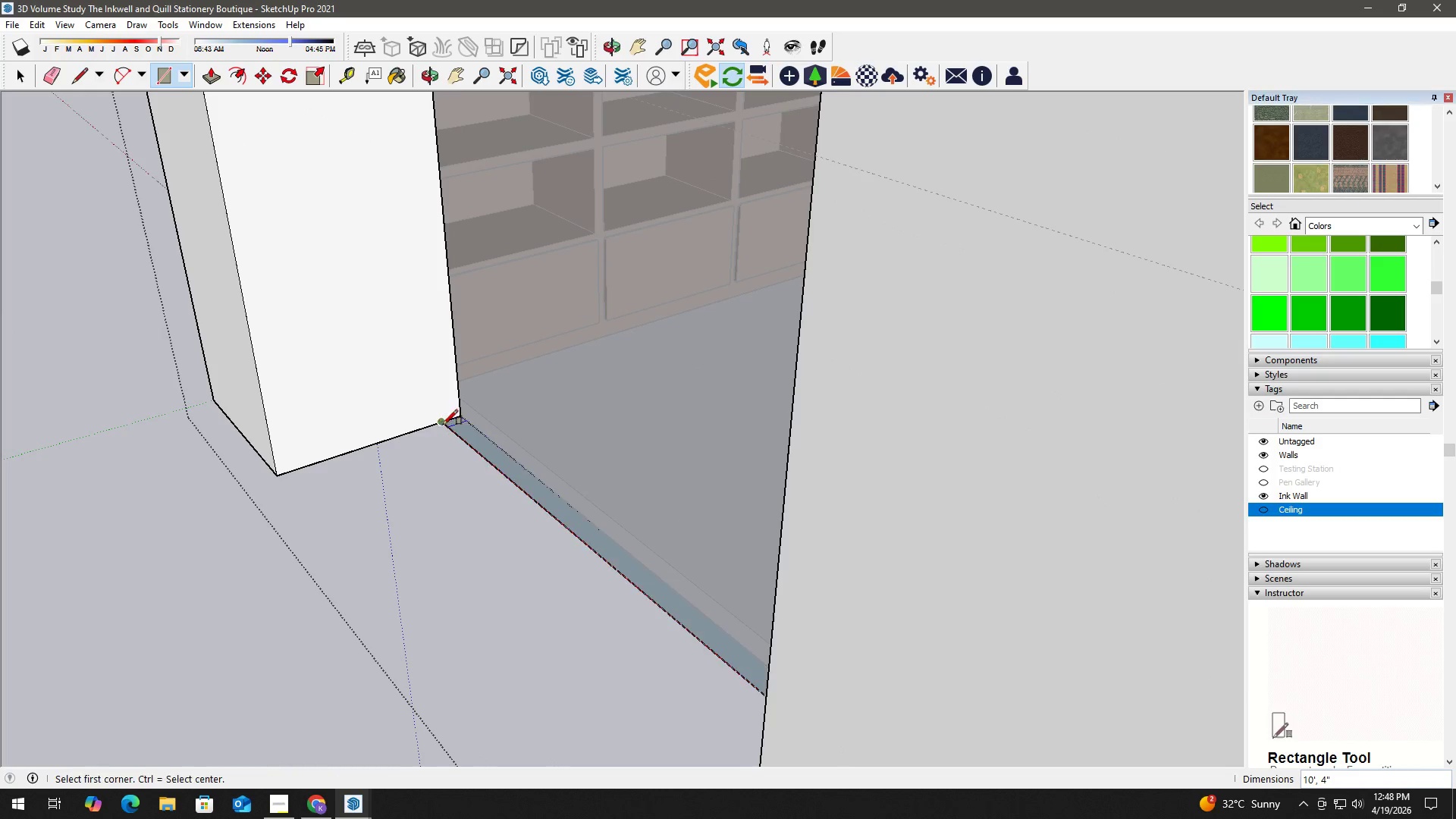 
key(Space)
 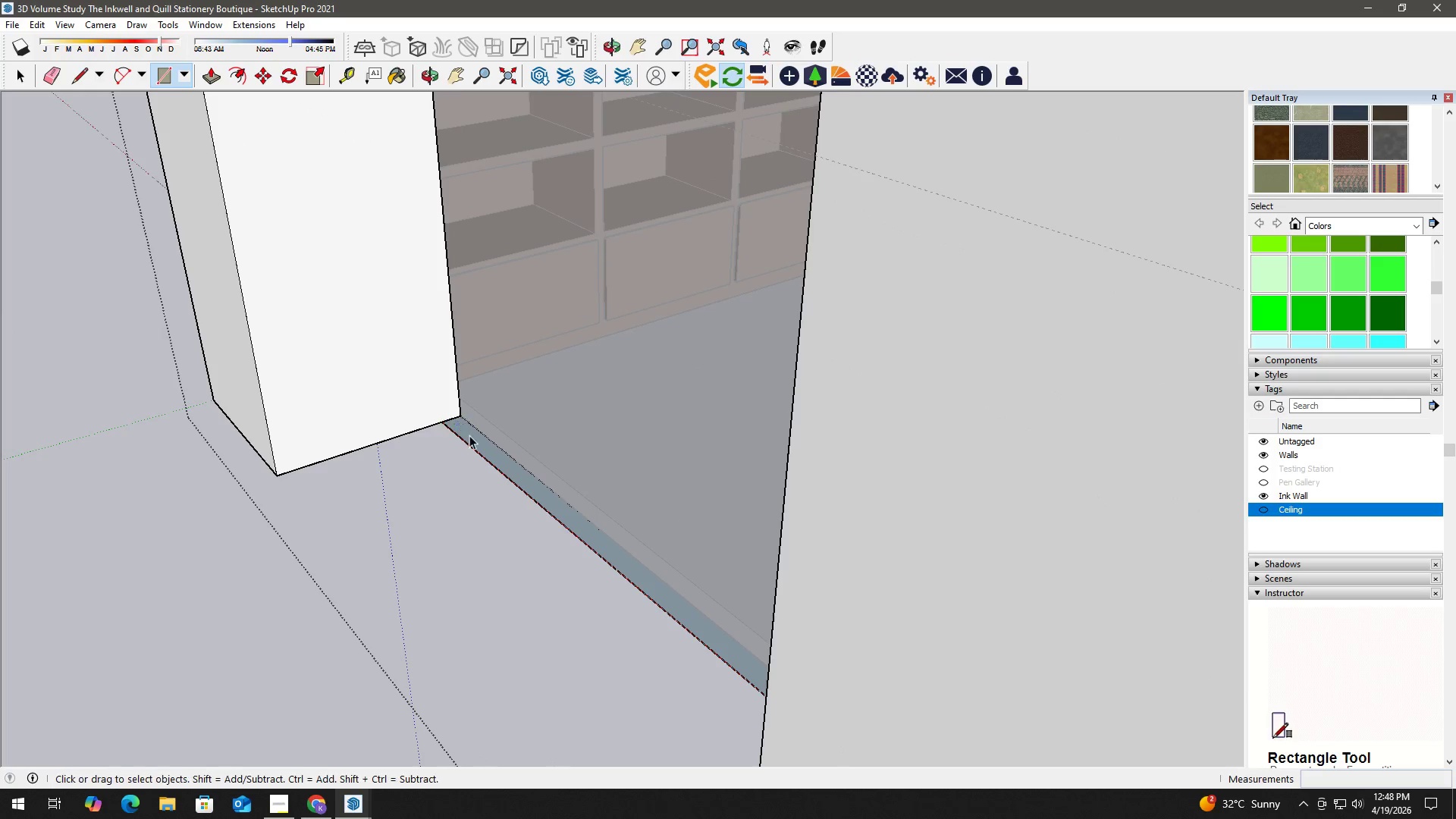 
scroll: coordinate [469, 435], scroll_direction: up, amount: 1.0
 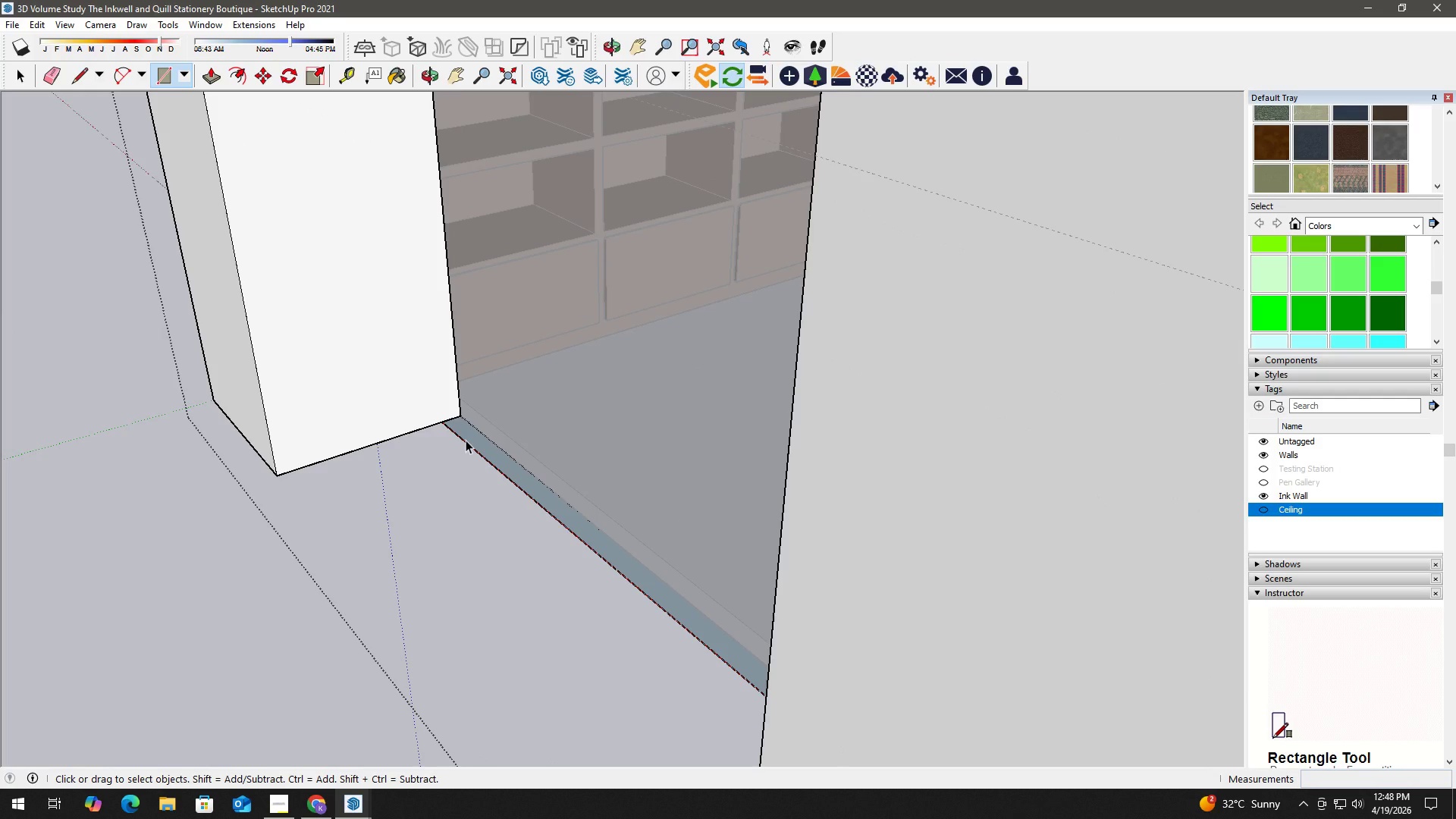 
key(P)
 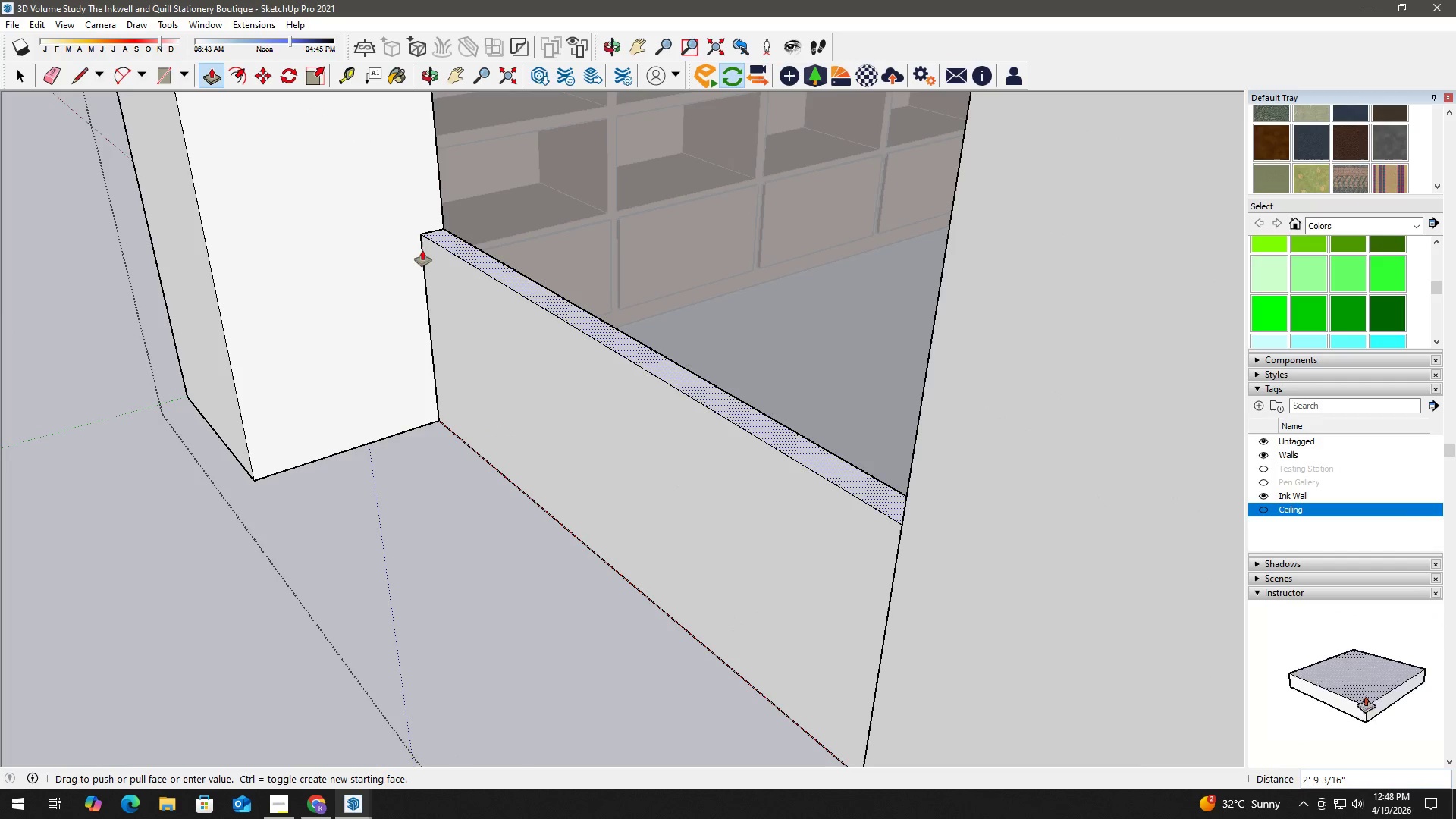 
hold_key(key=ShiftLeft, duration=0.56)
scroll: coordinate [432, 245], scroll_direction: down, amount: 6.0
 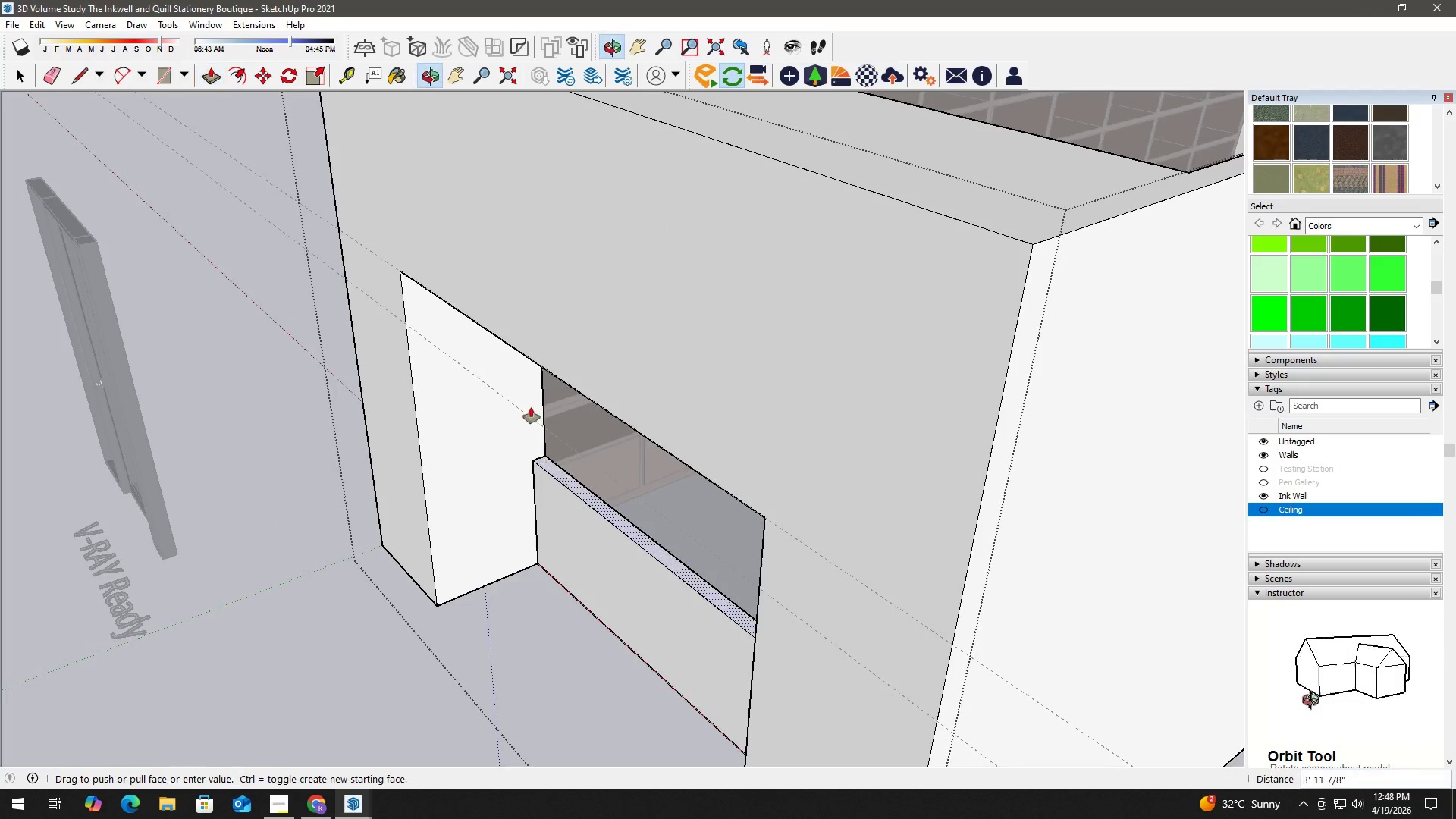 
scroll: coordinate [540, 212], scroll_direction: up, amount: 2.0
 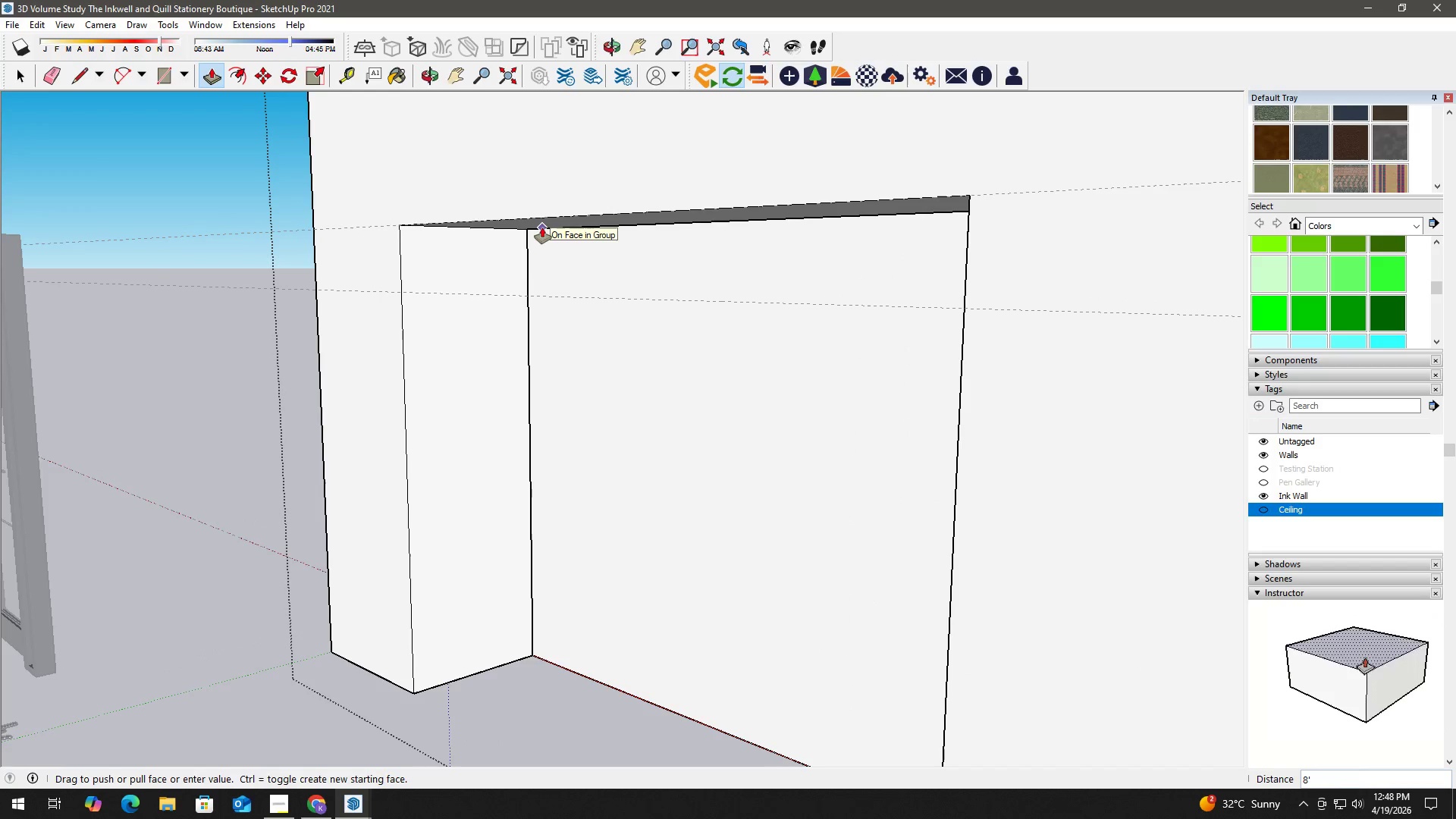 
left_click([542, 228])
 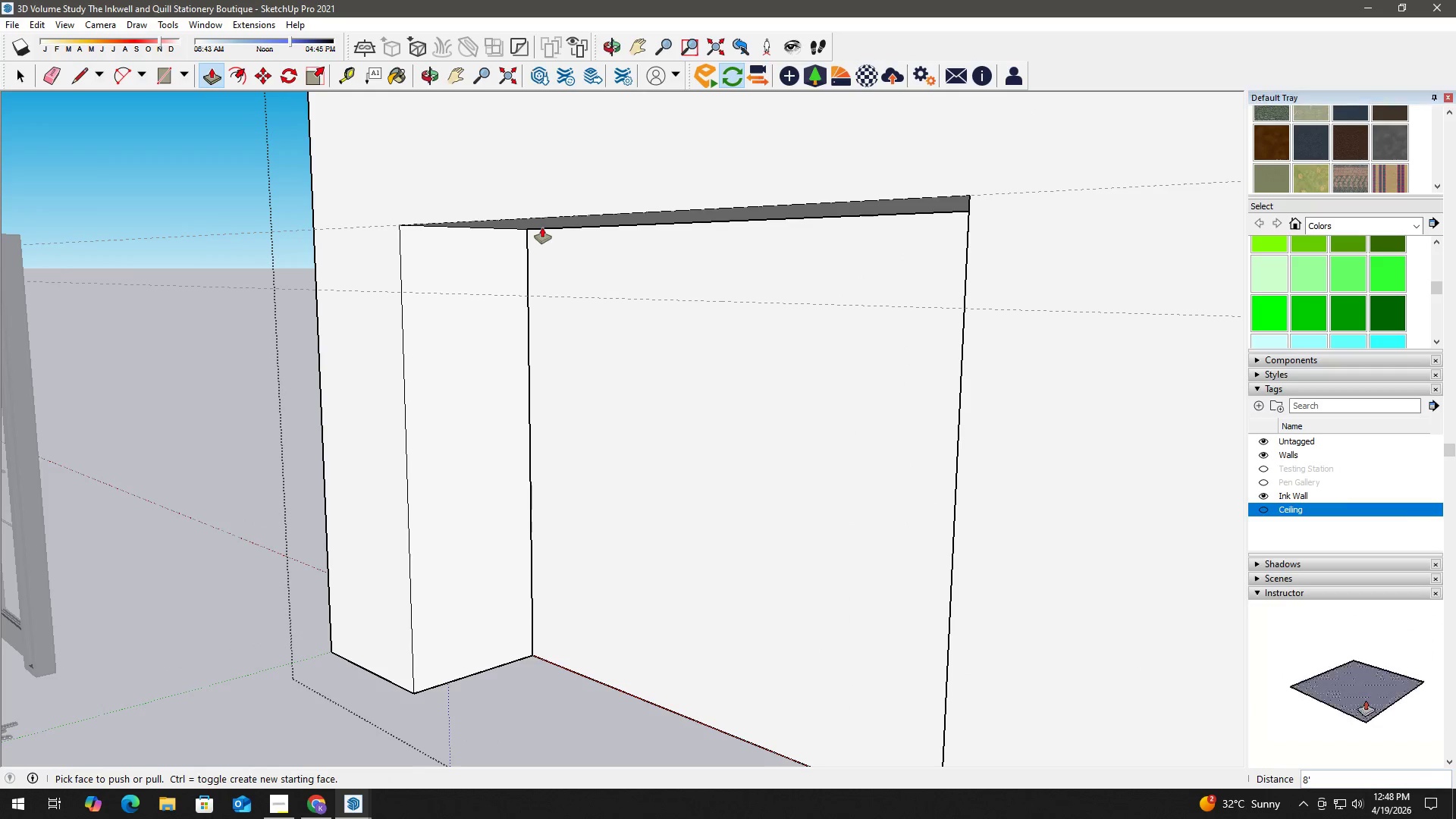 
key(Space)
 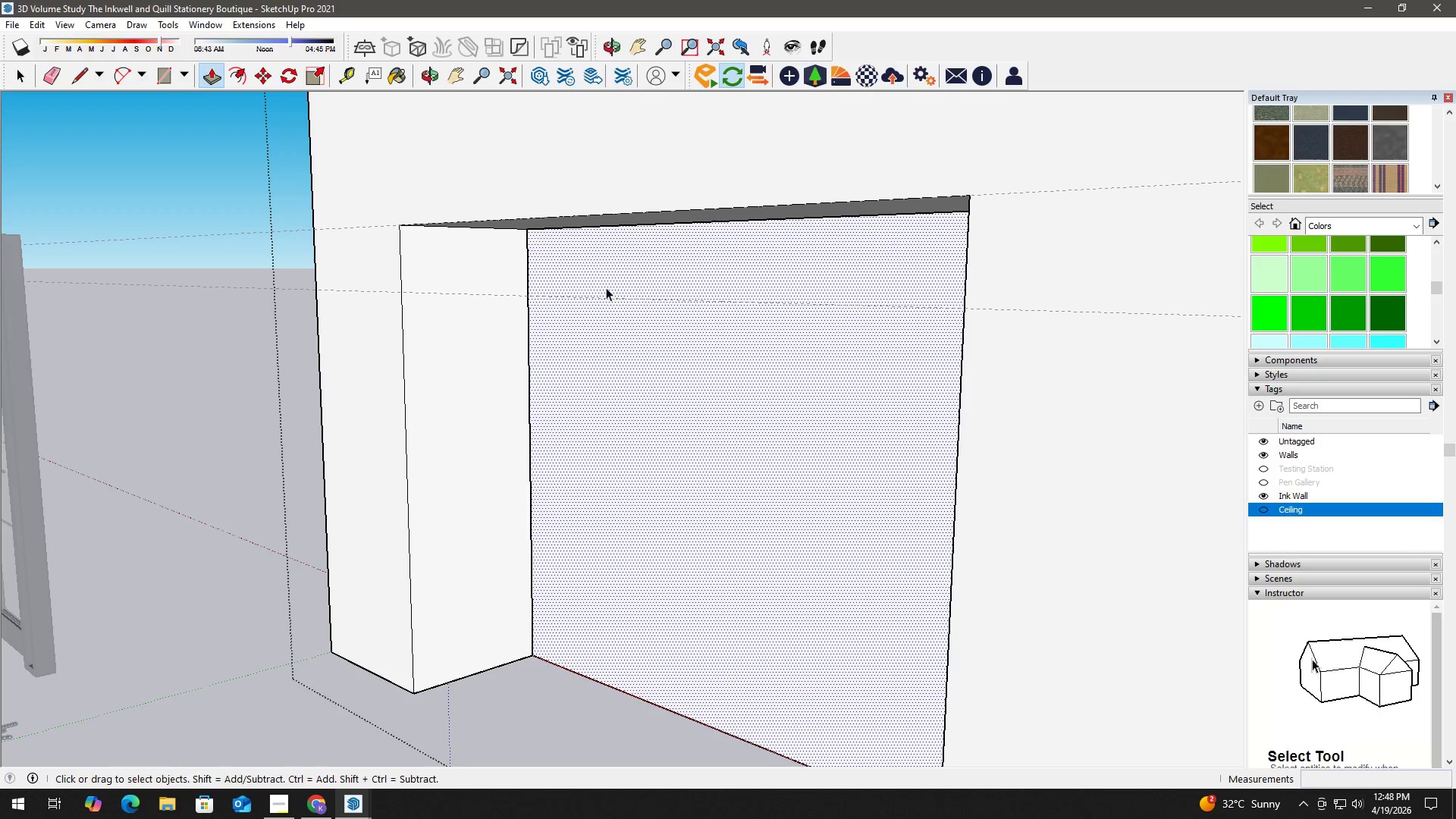 
double_click([606, 287])
 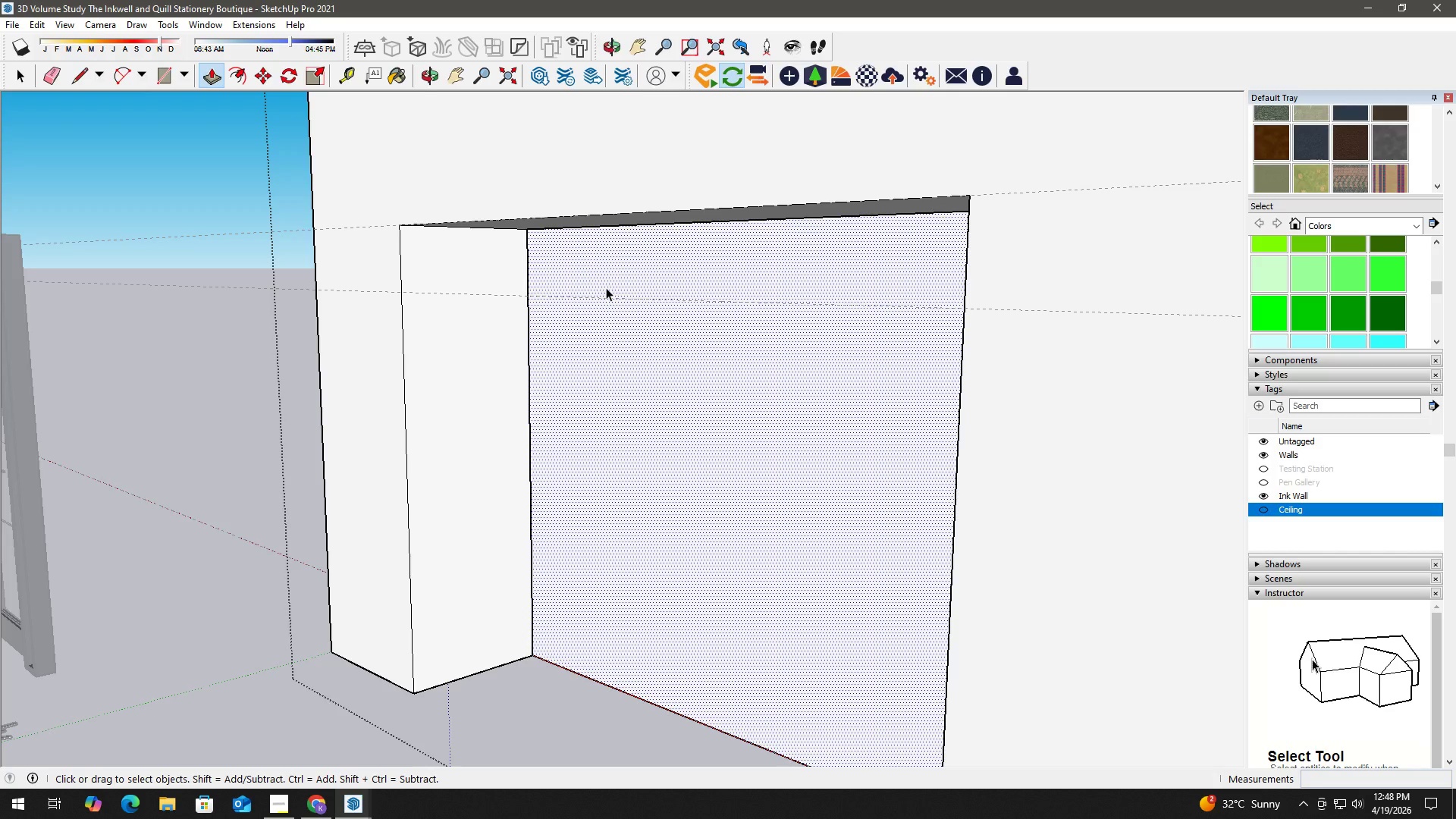 
triple_click([606, 287])
 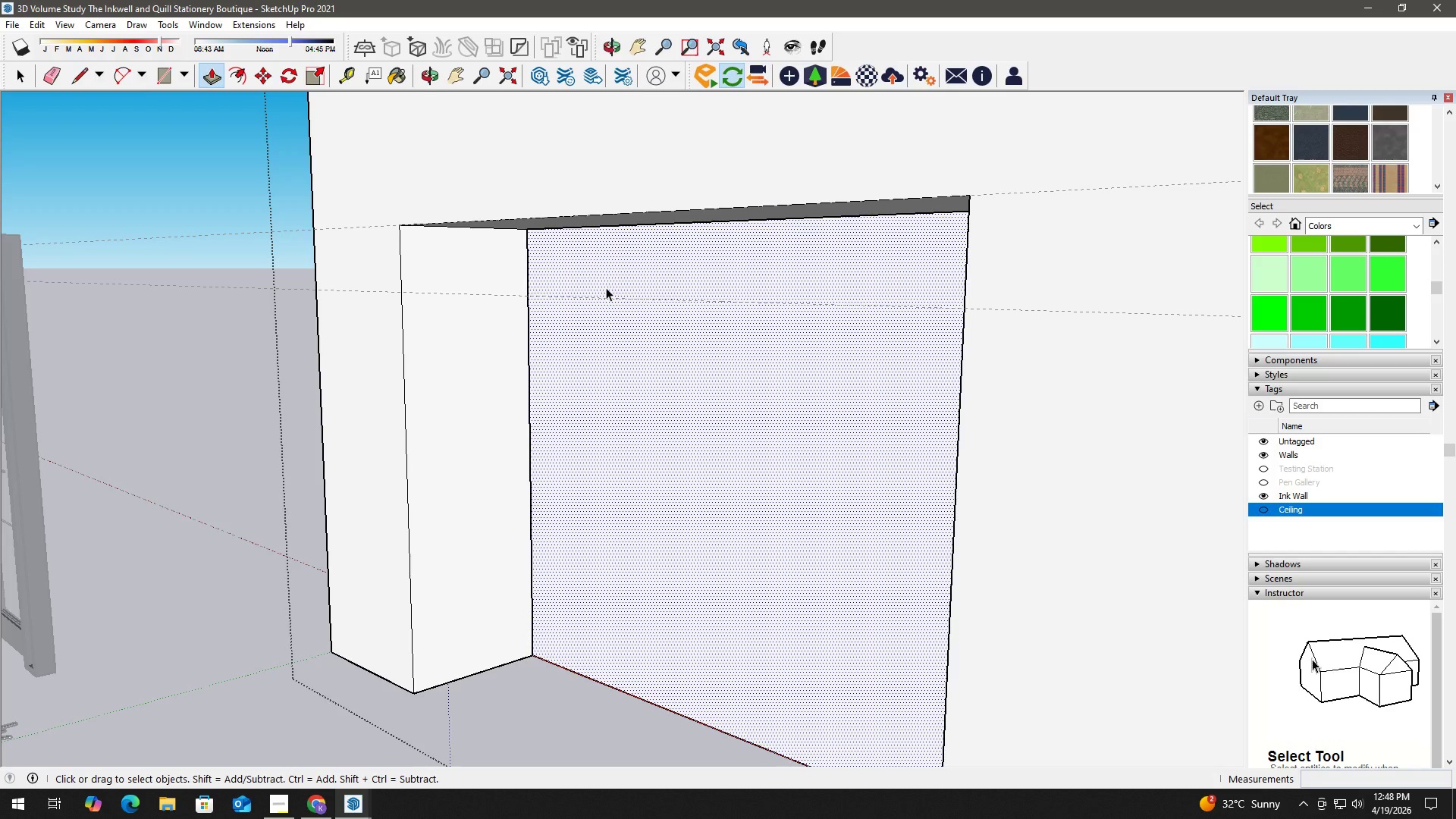 
triple_click([606, 287])
 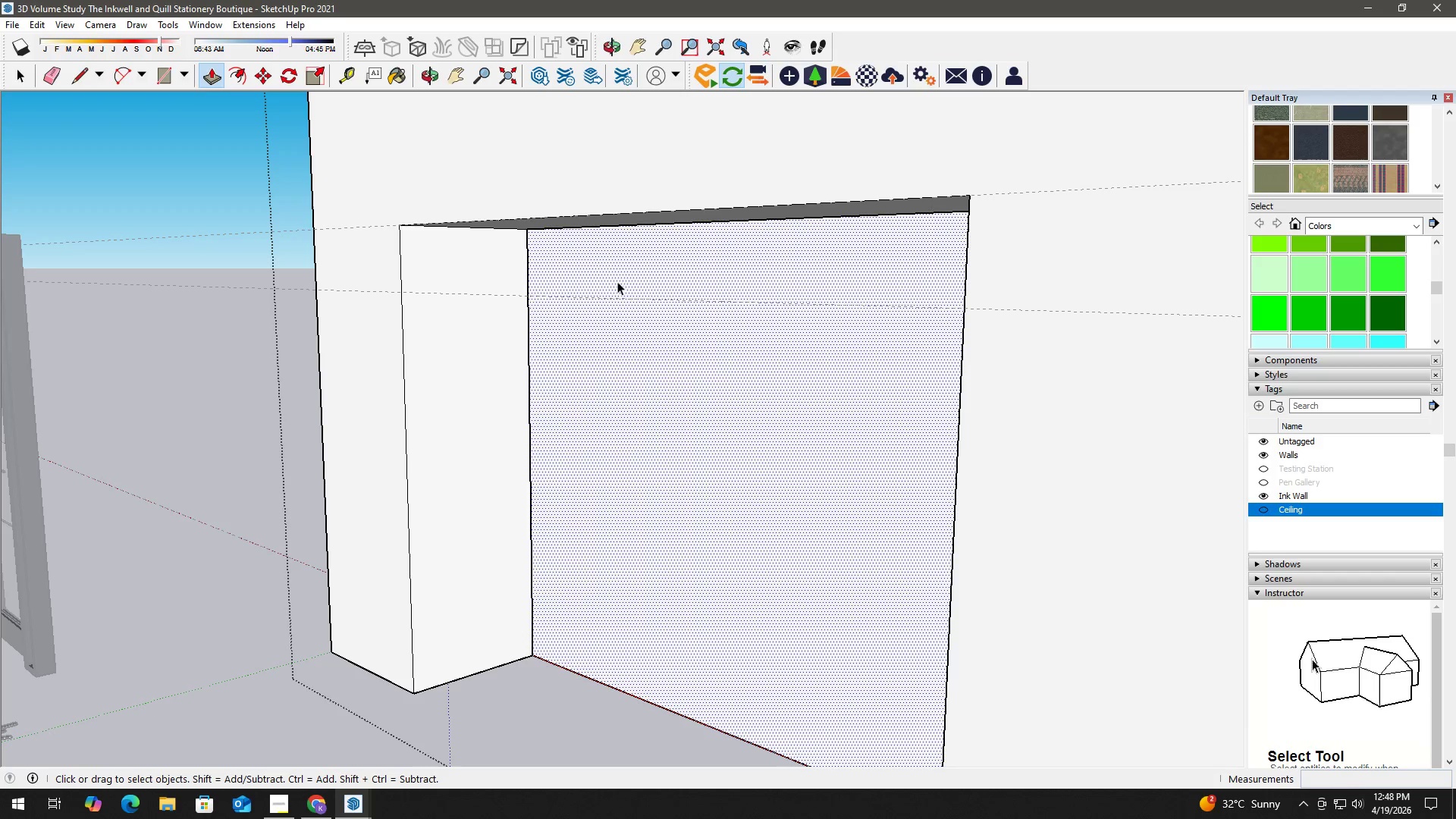 
double_click([617, 281])
 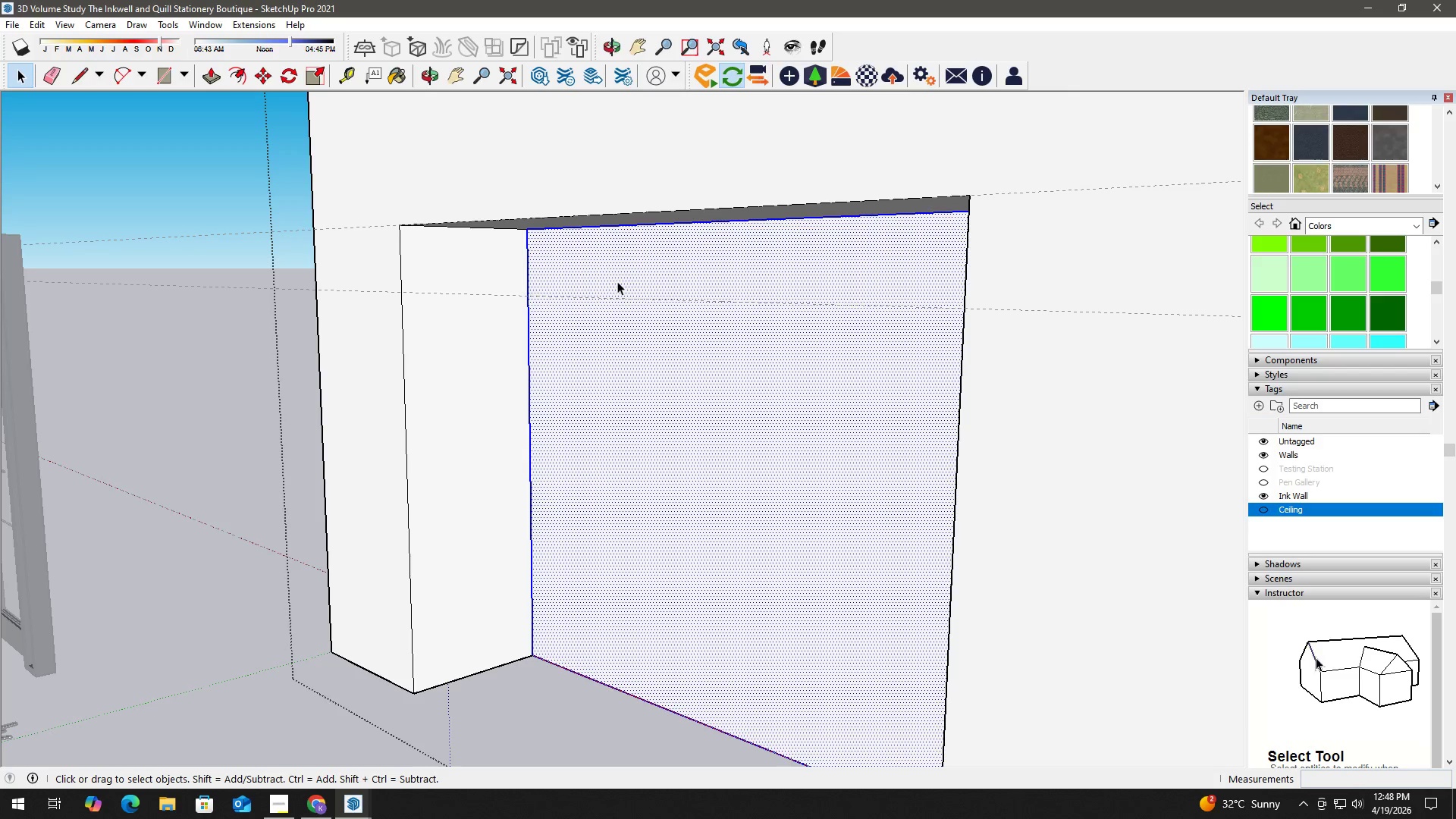 
triple_click([617, 281])
 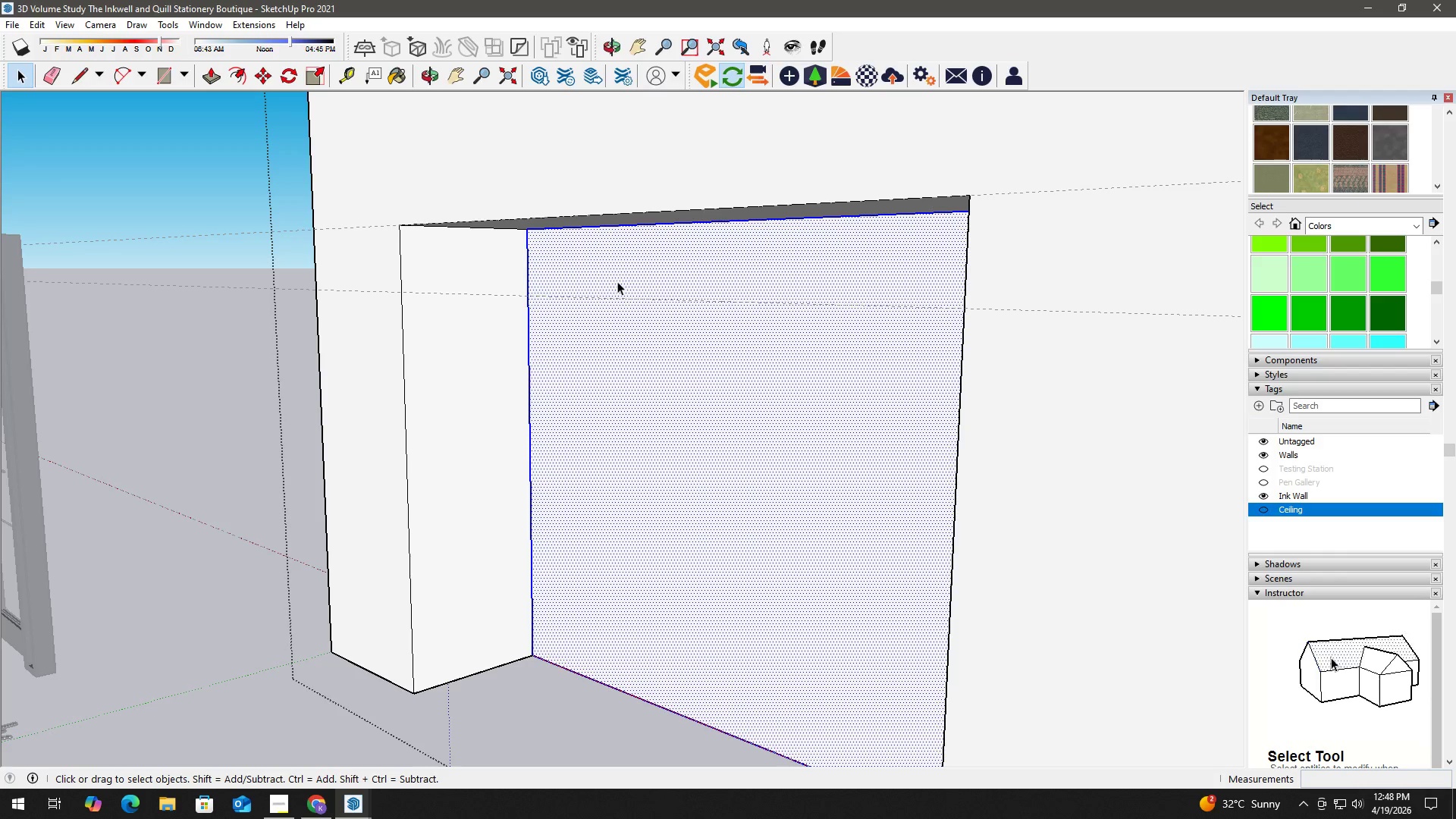 
triple_click([617, 281])
 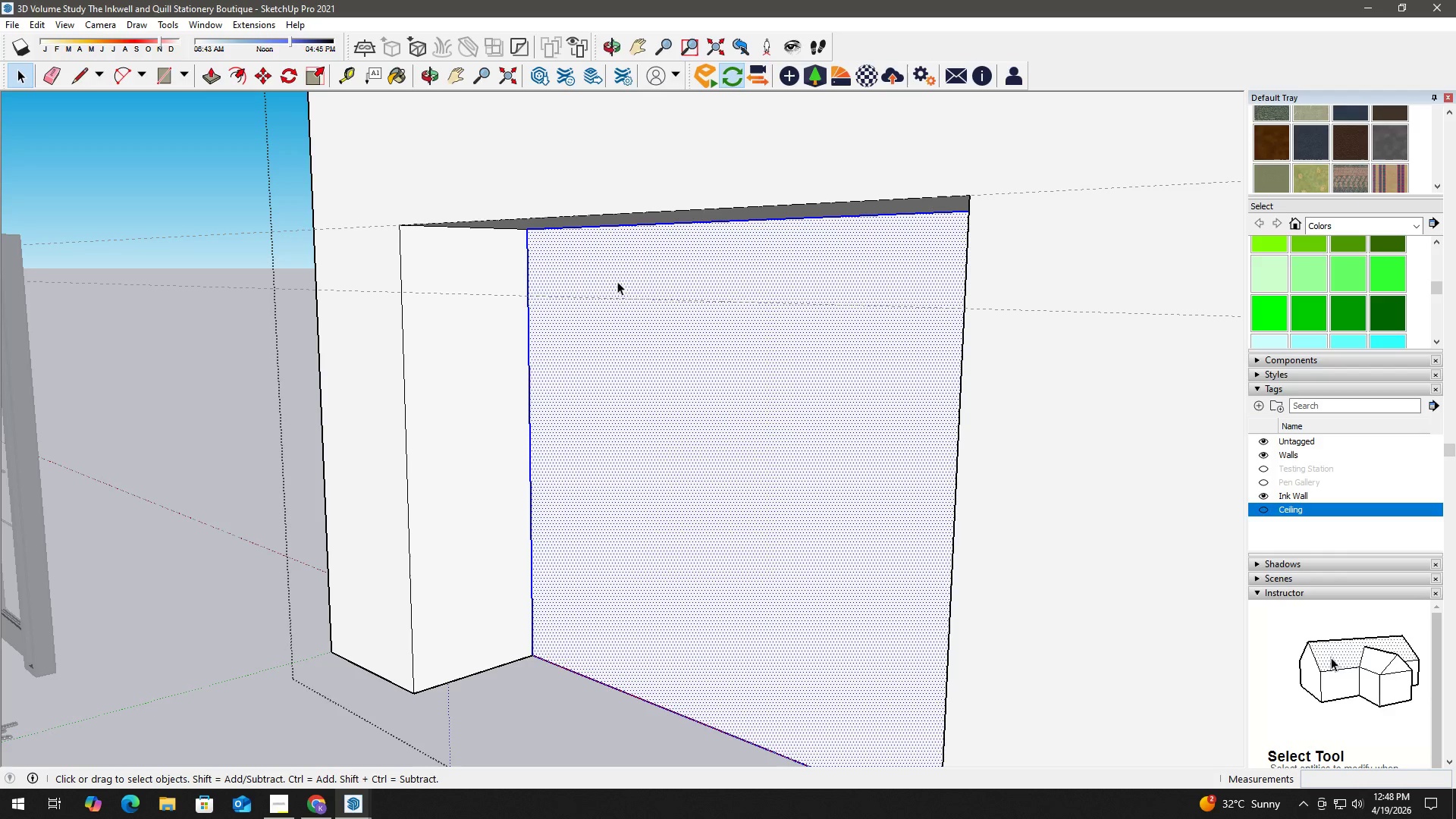 
right_click([617, 281])
 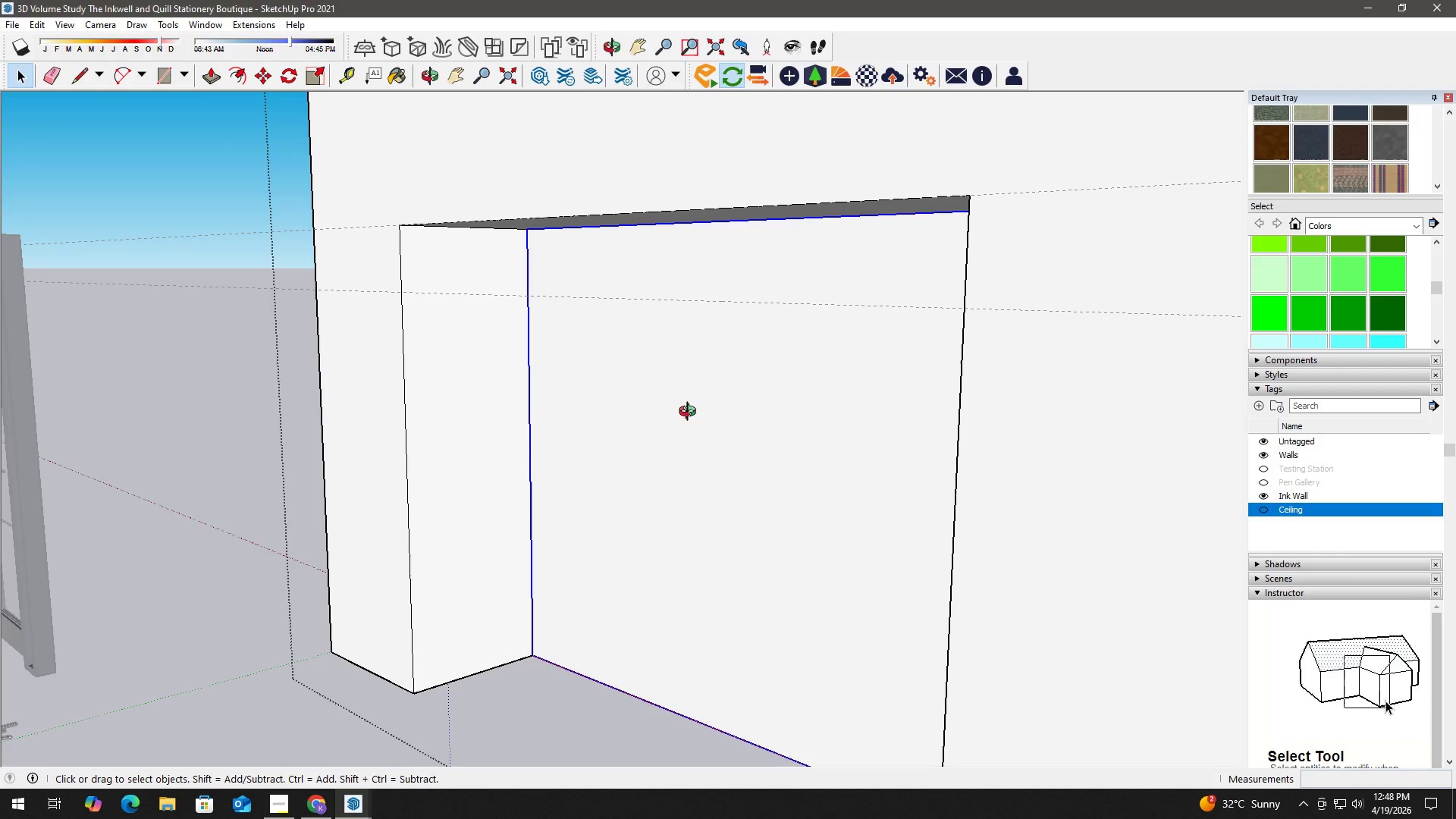 
scroll: coordinate [755, 400], scroll_direction: down, amount: 5.0
 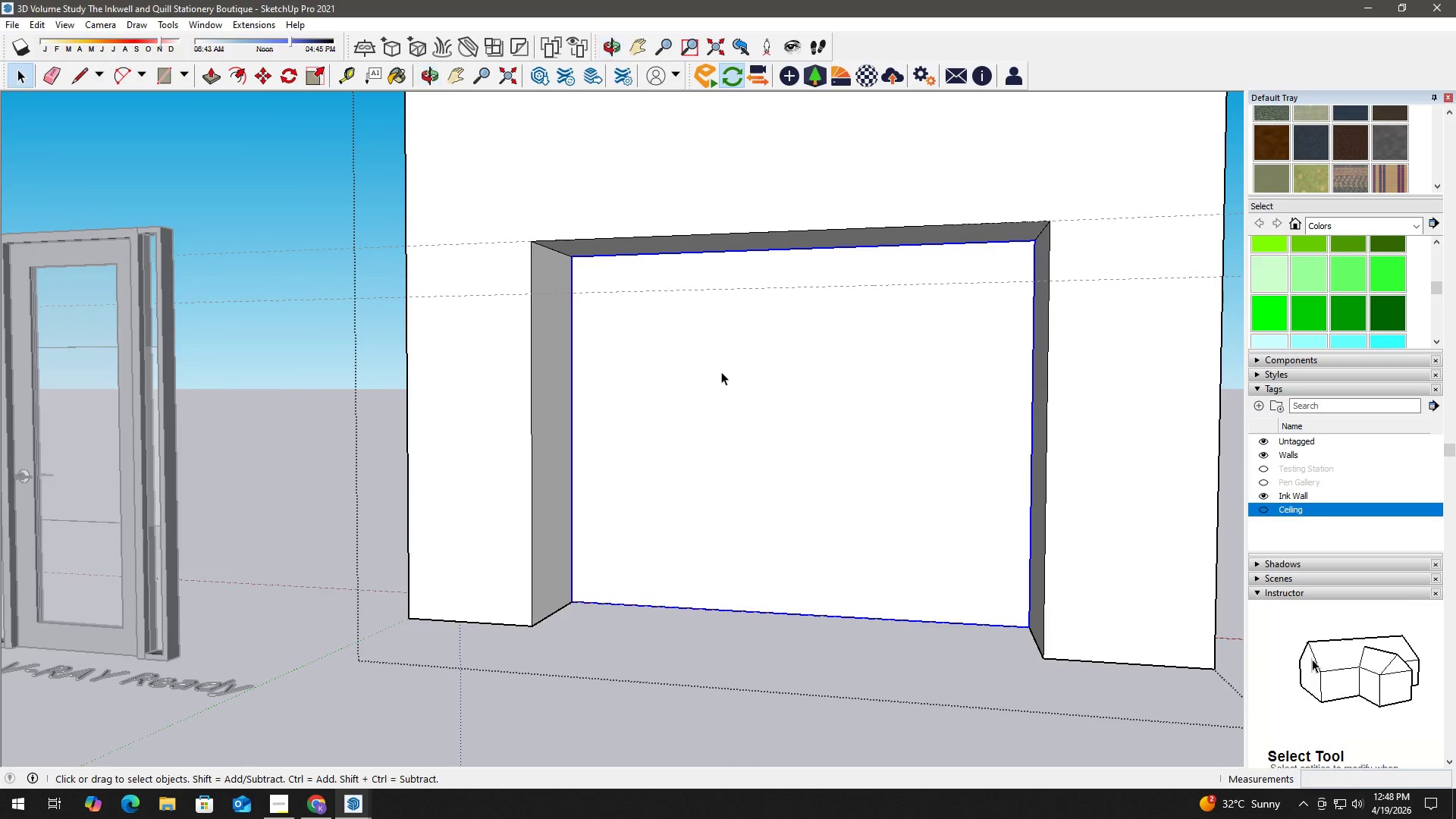 
key(E)
 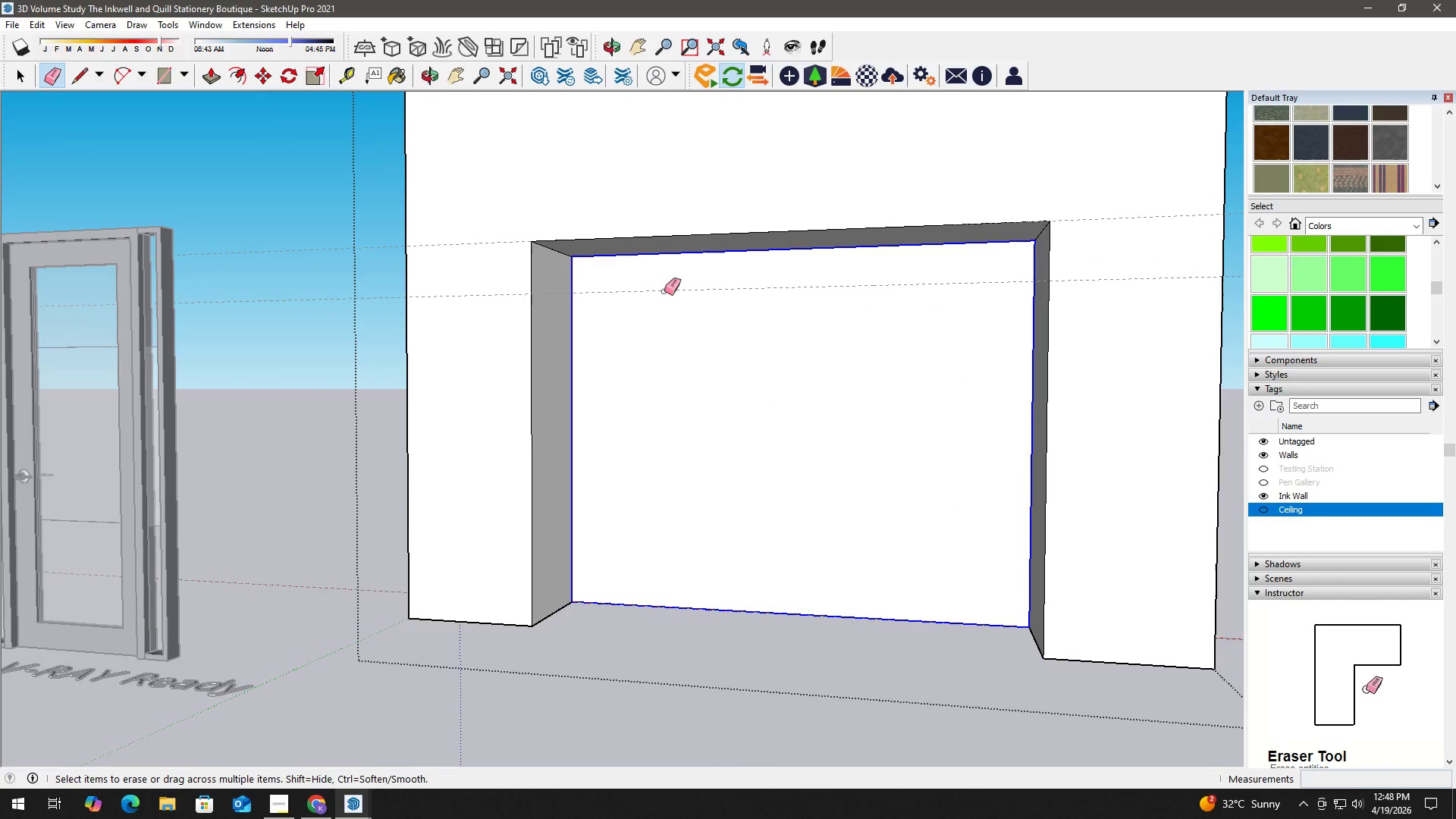 
left_click_drag(start_coordinate=[664, 291], to_coordinate=[677, 283])
 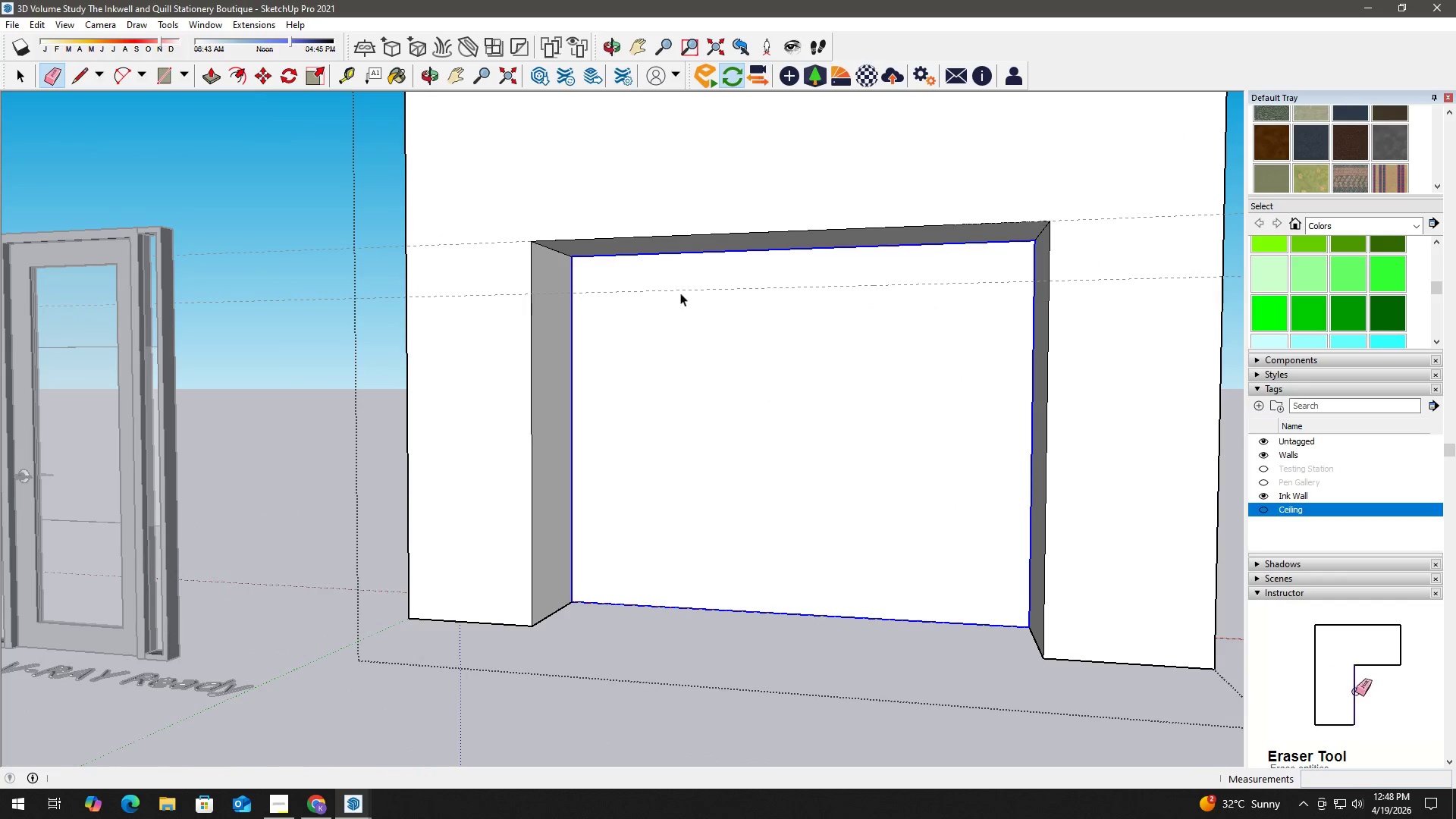 
key(Space)
 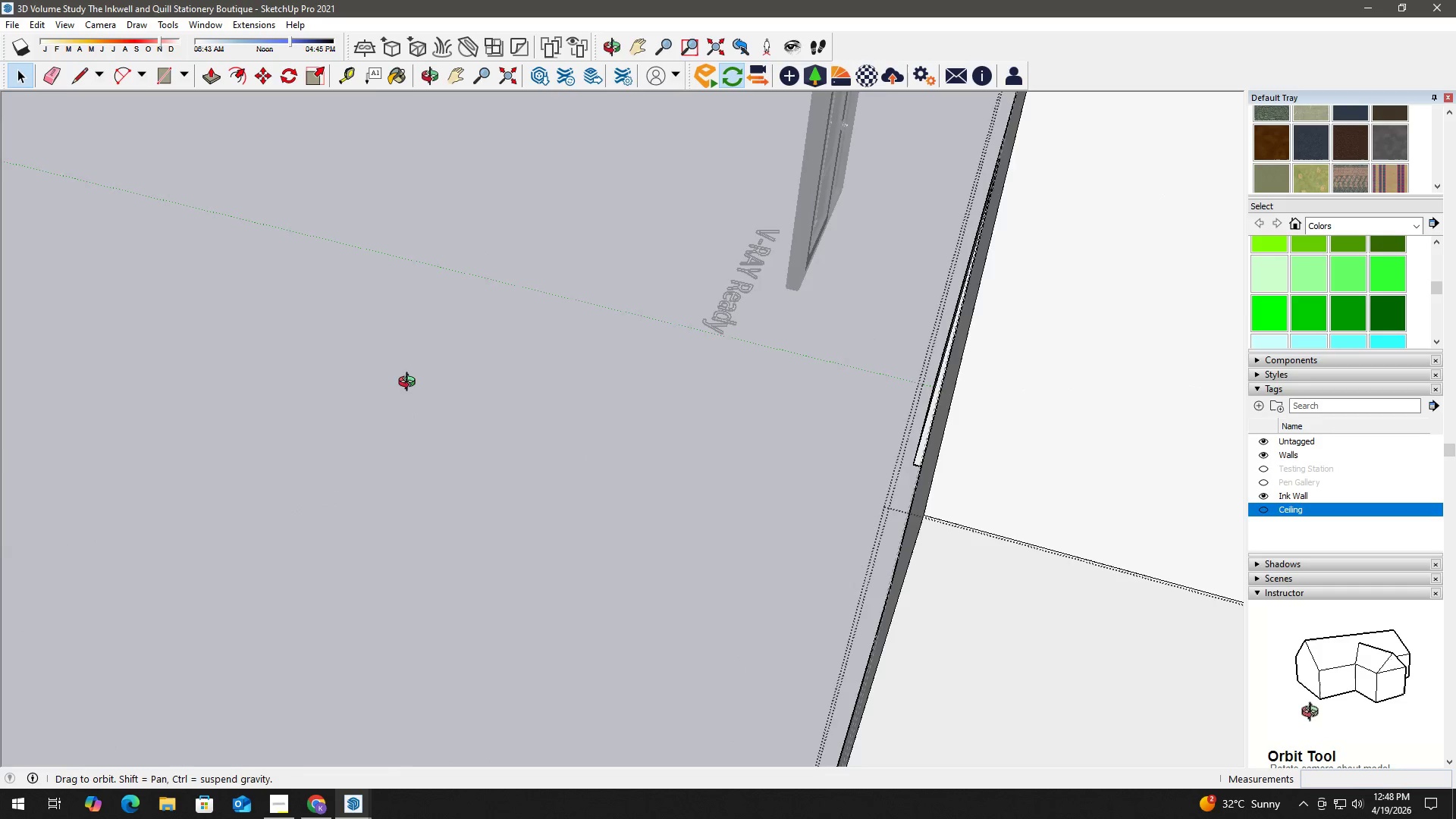 
key(H)
 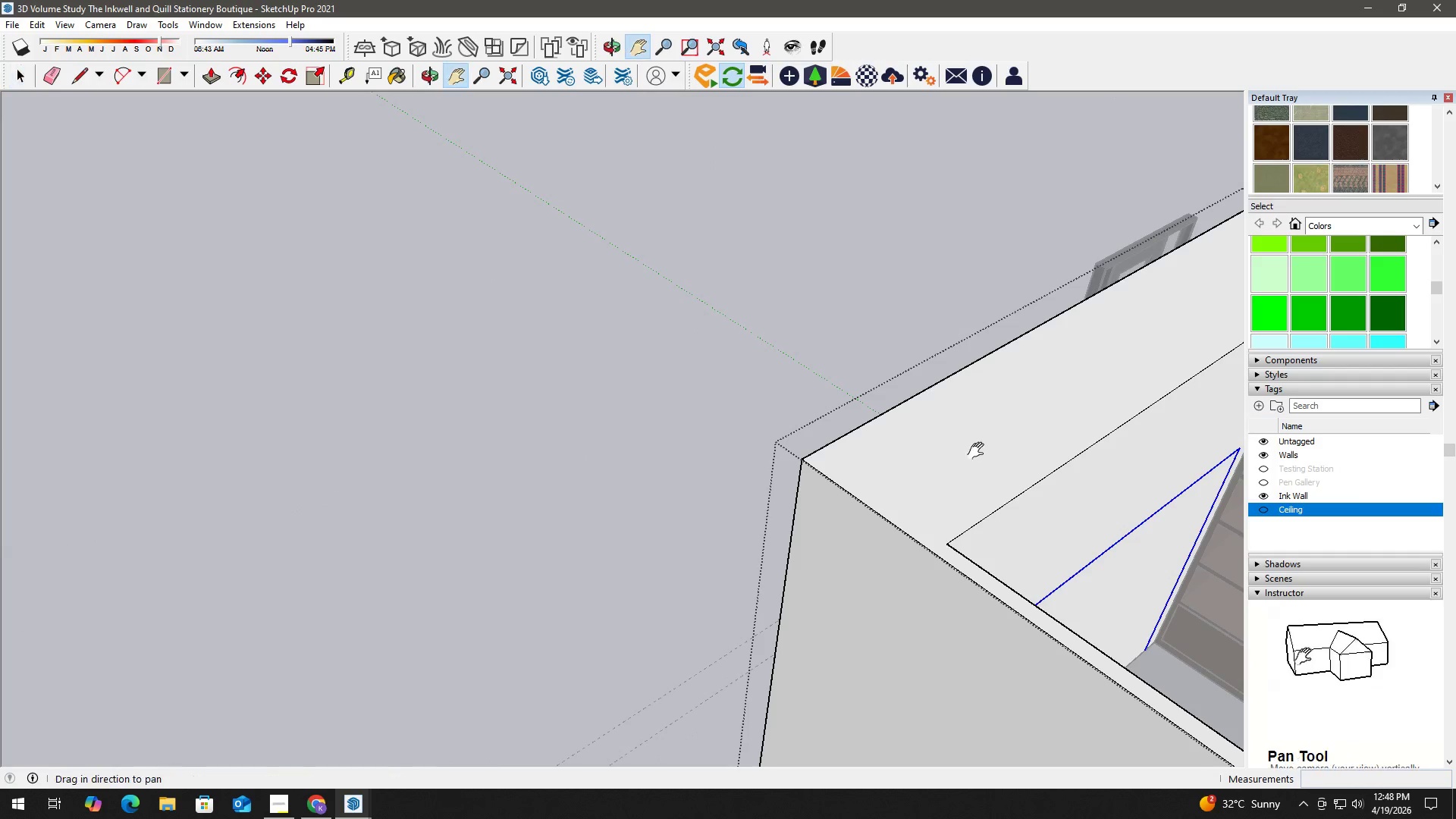 
left_click_drag(start_coordinate=[1025, 457], to_coordinate=[380, 305])
 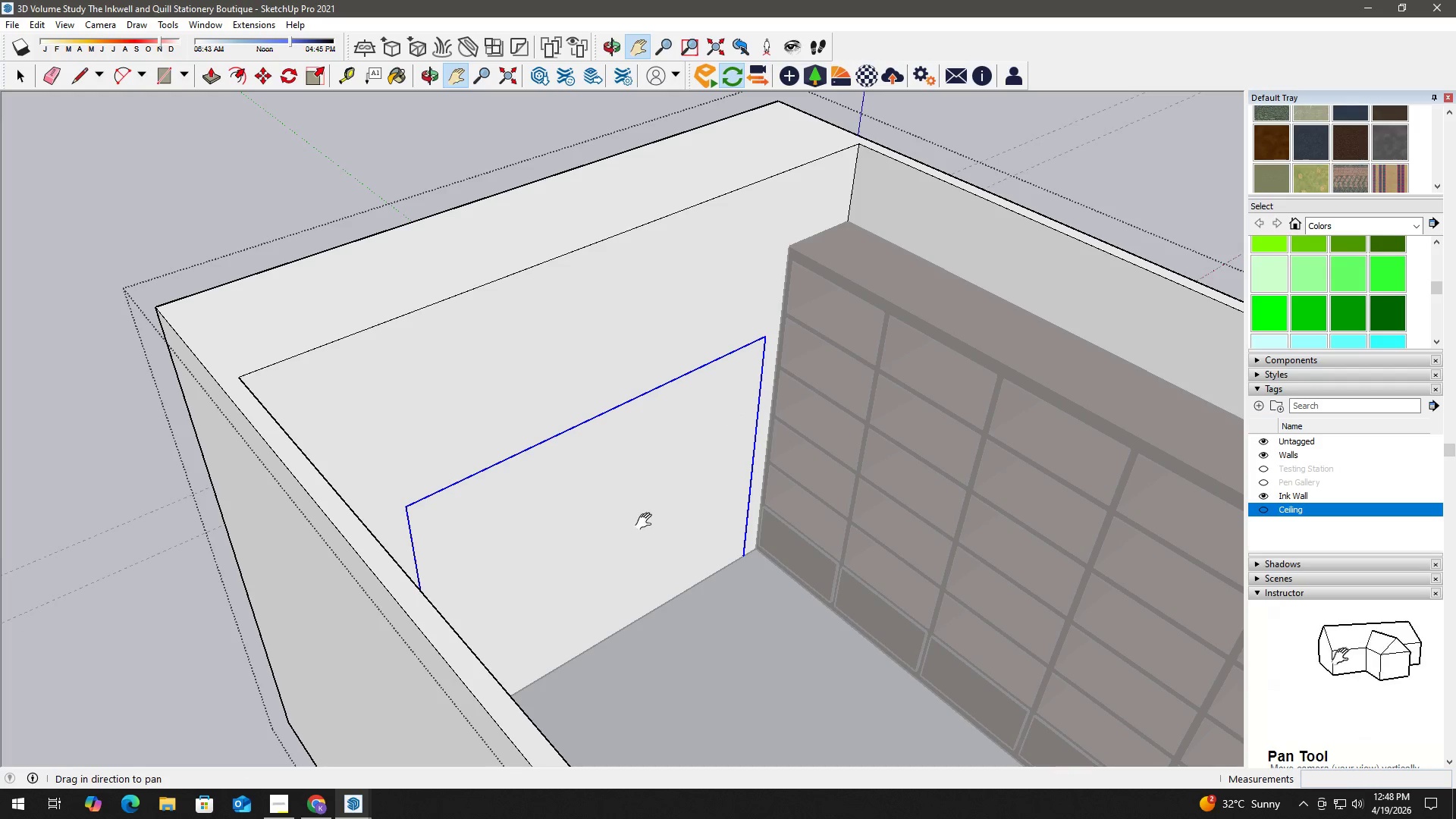 
scroll: coordinate [796, 388], scroll_direction: down, amount: 8.0
 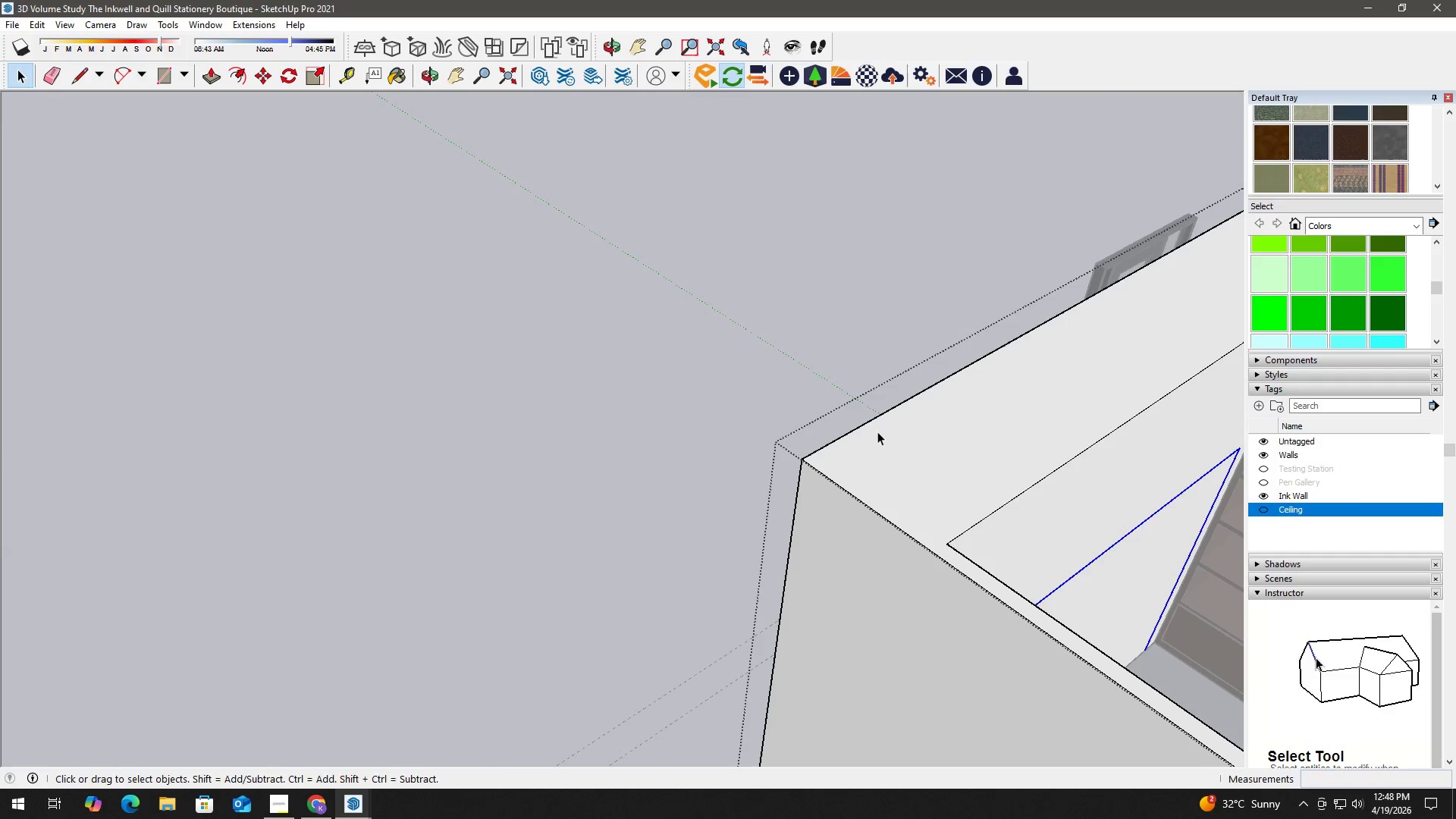 
key(T)
 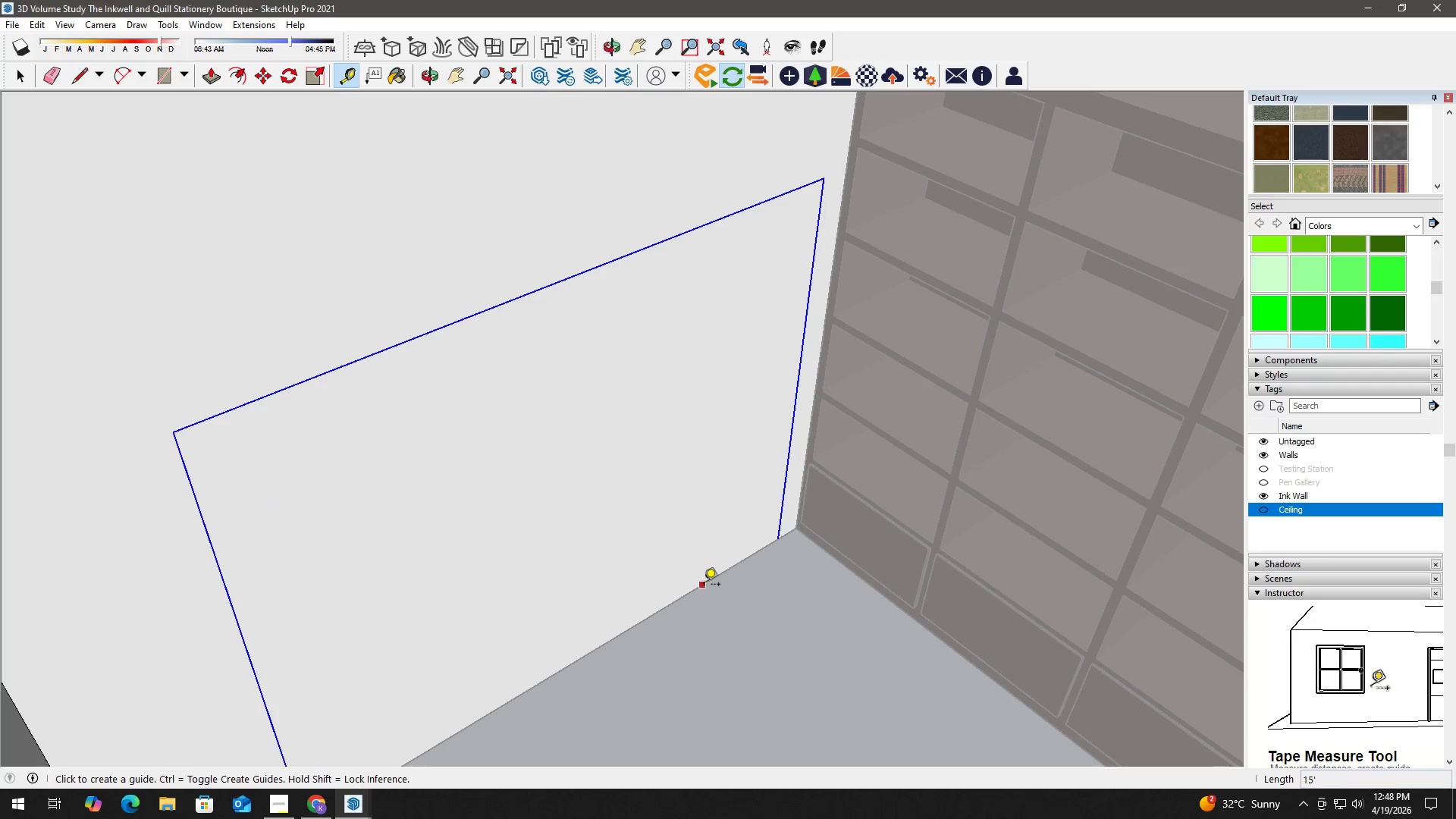 
scroll: coordinate [673, 591], scroll_direction: up, amount: 4.0
 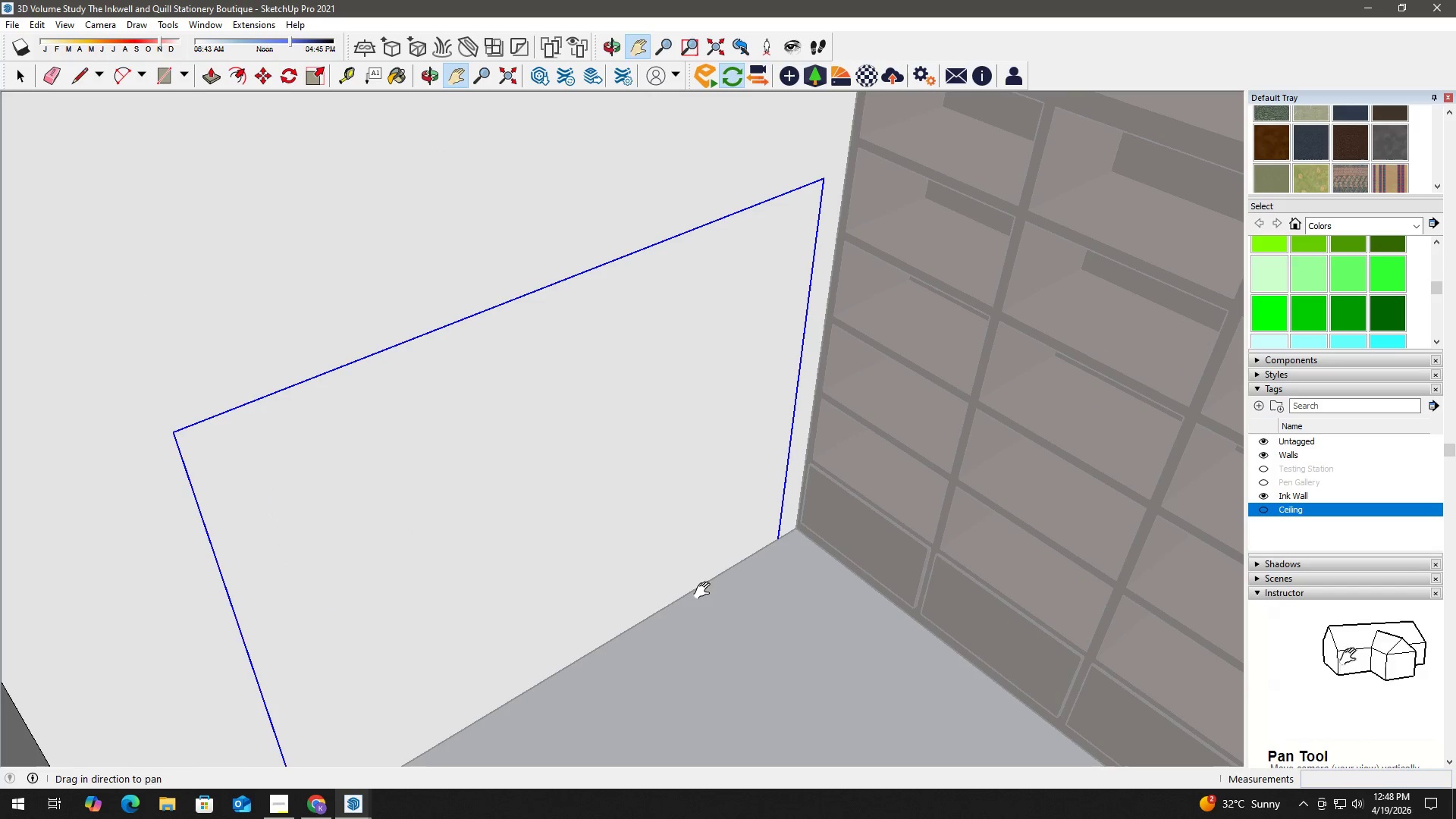 
left_click([704, 585])
 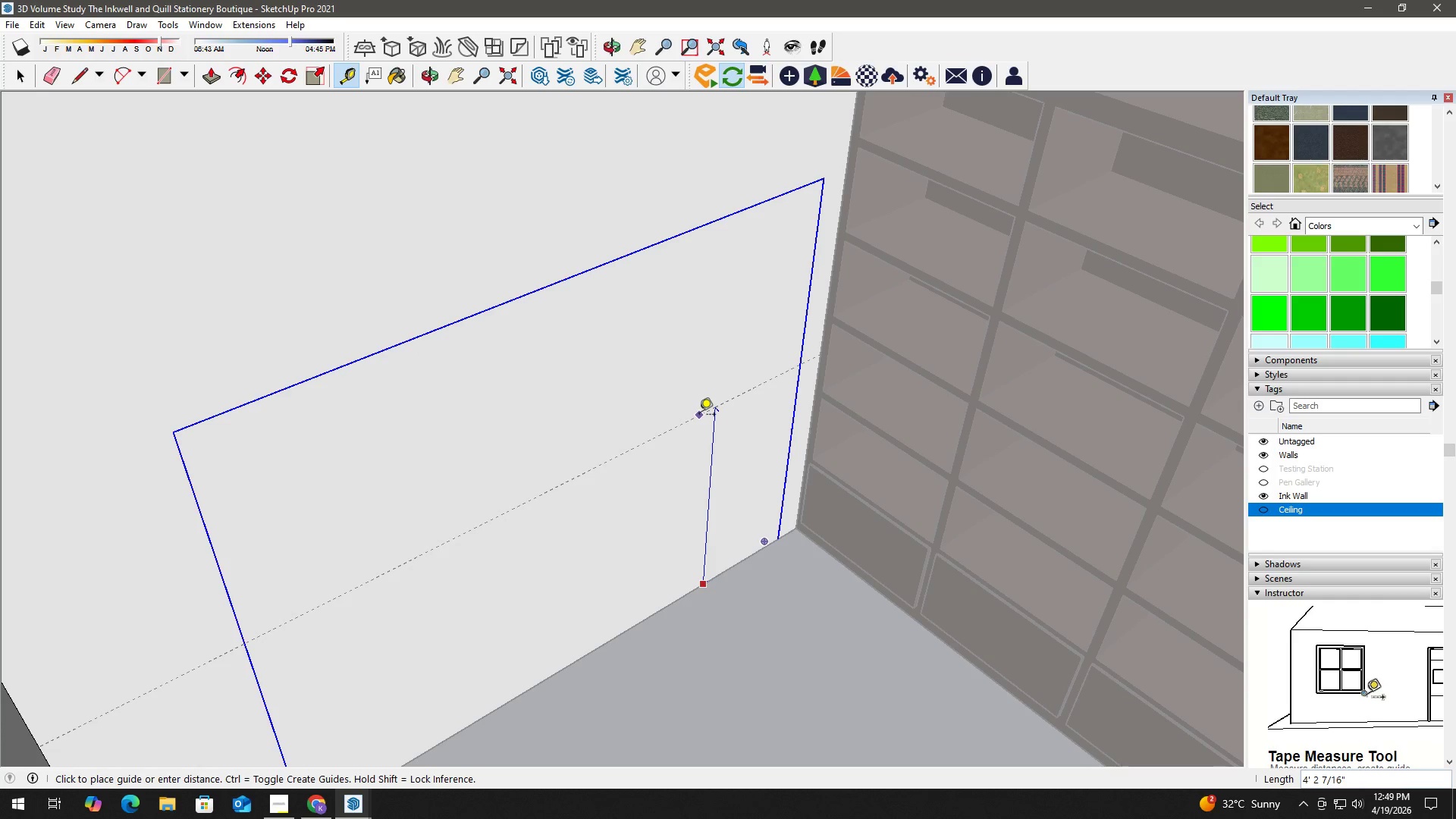 
key(Numpad8)
 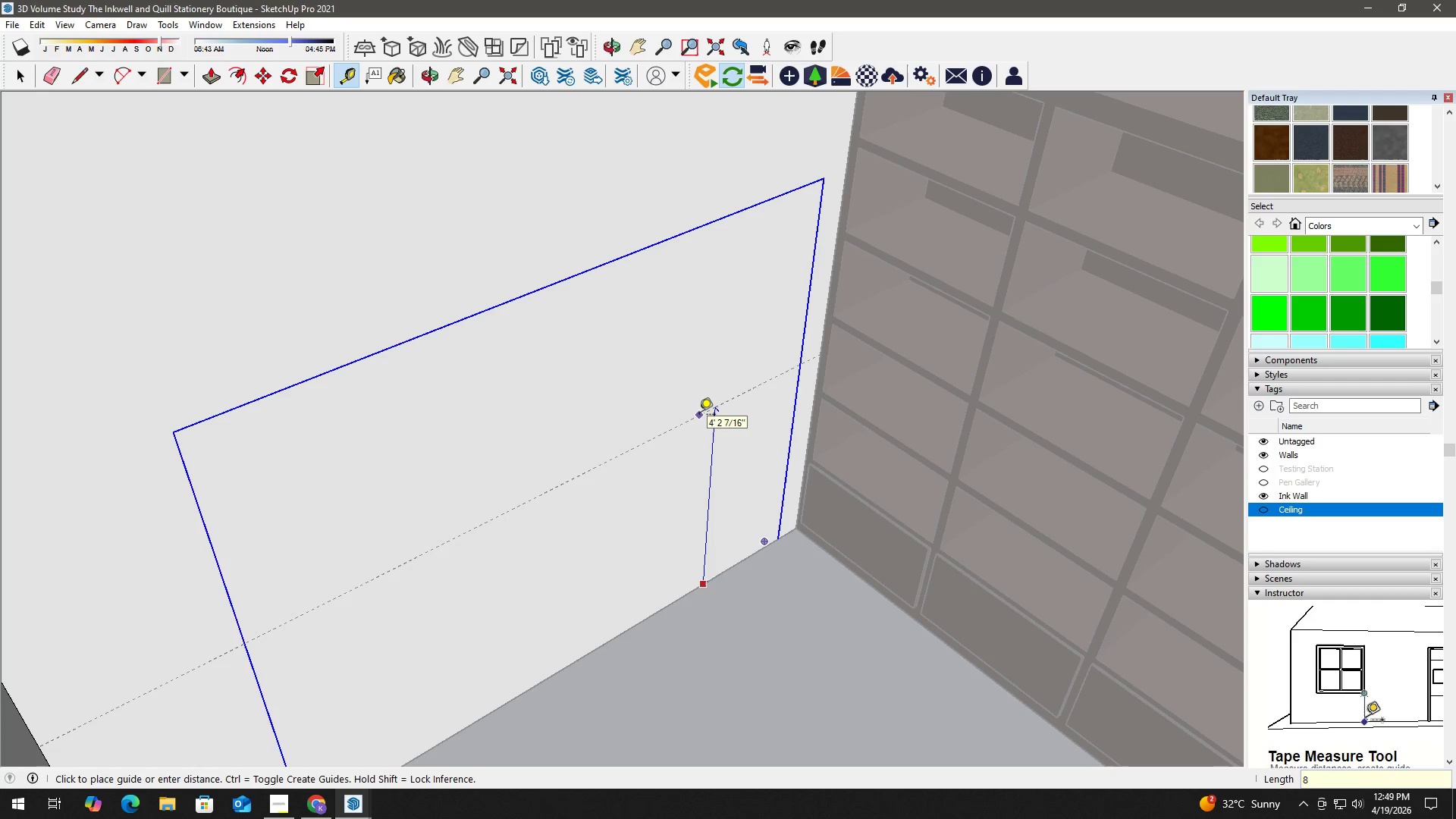 
key(Numpad3)
 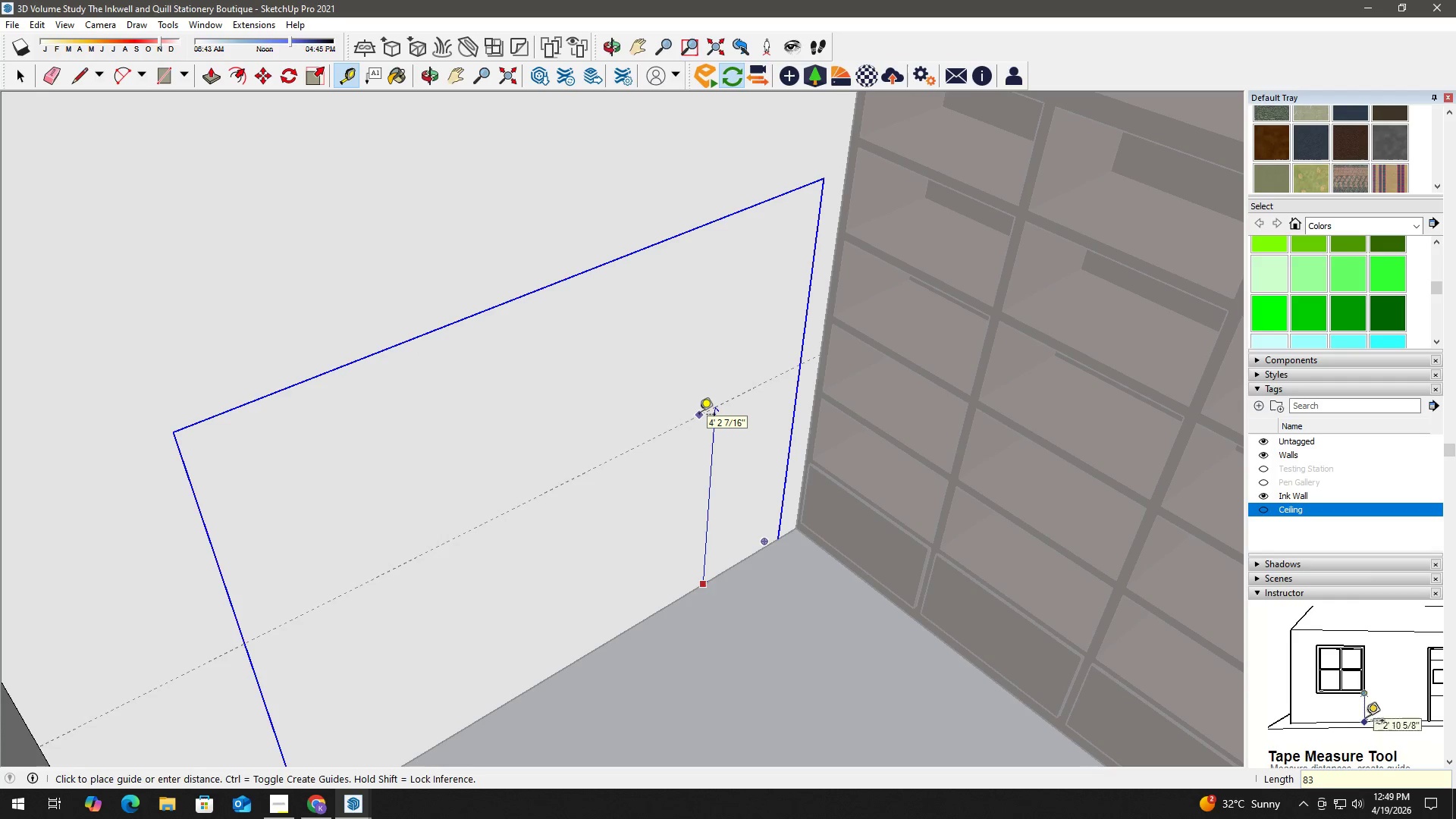 
key(NumpadEnter)
 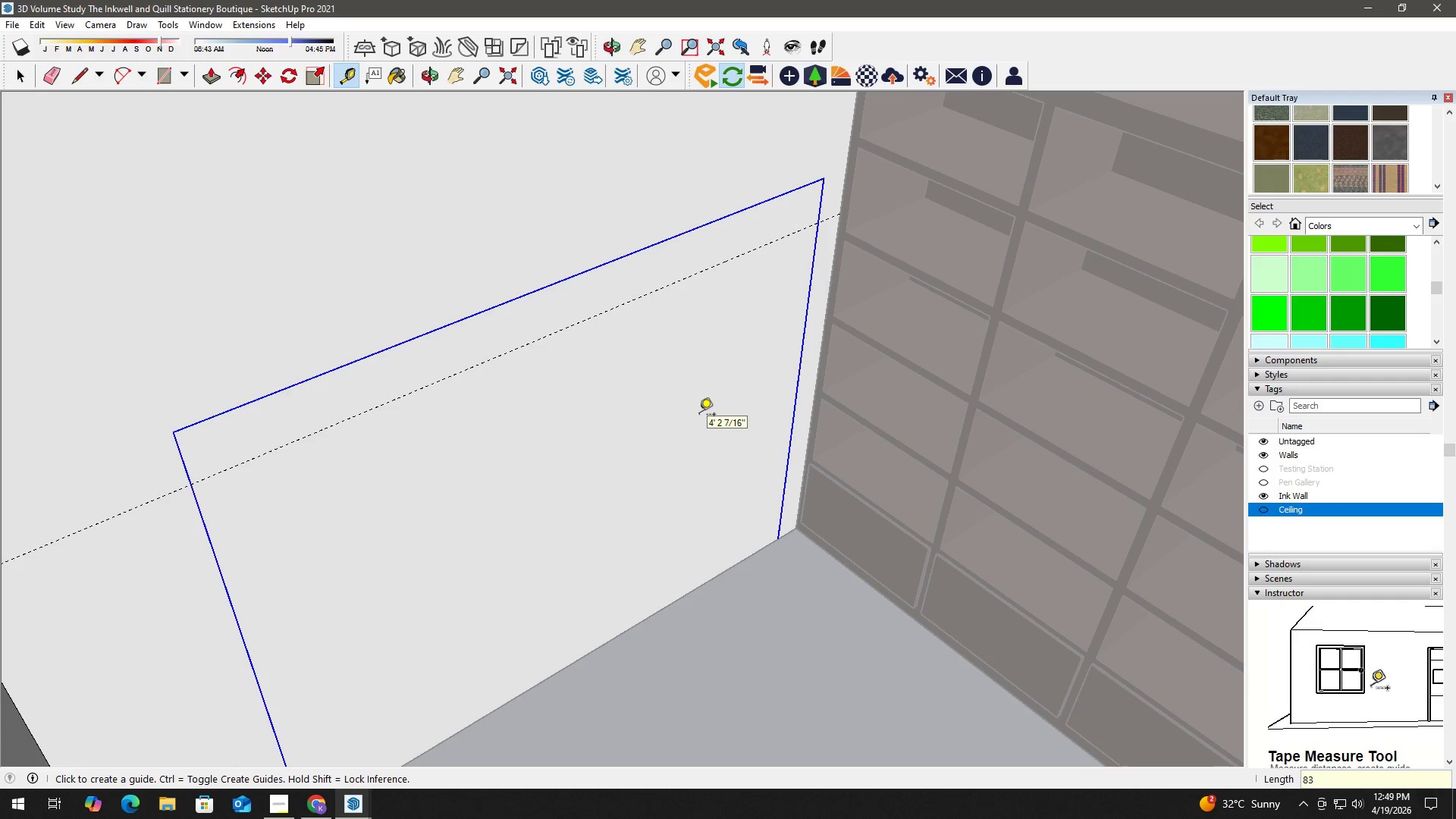 
key(Space)
 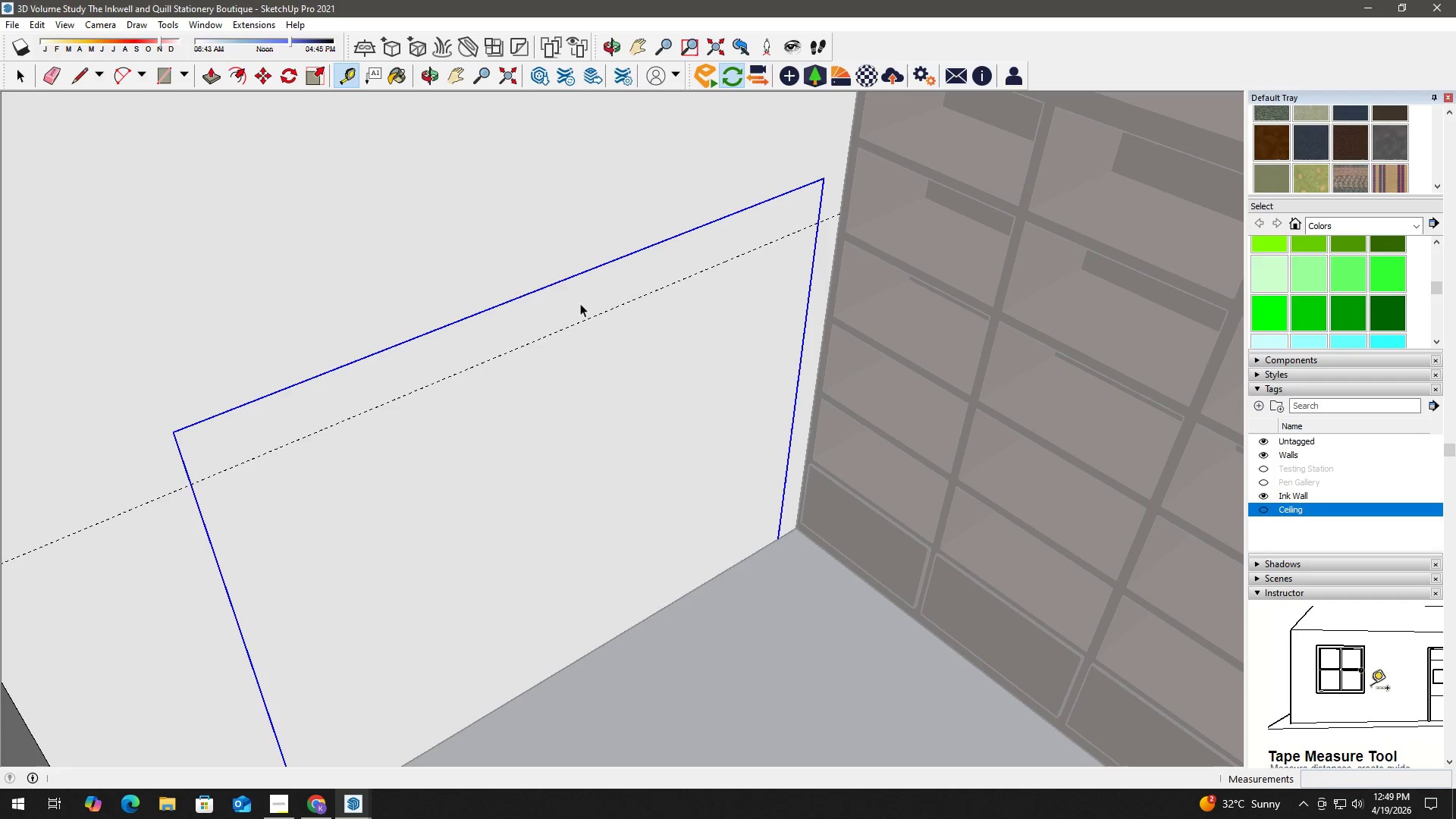 
scroll: coordinate [553, 314], scroll_direction: down, amount: 9.0
 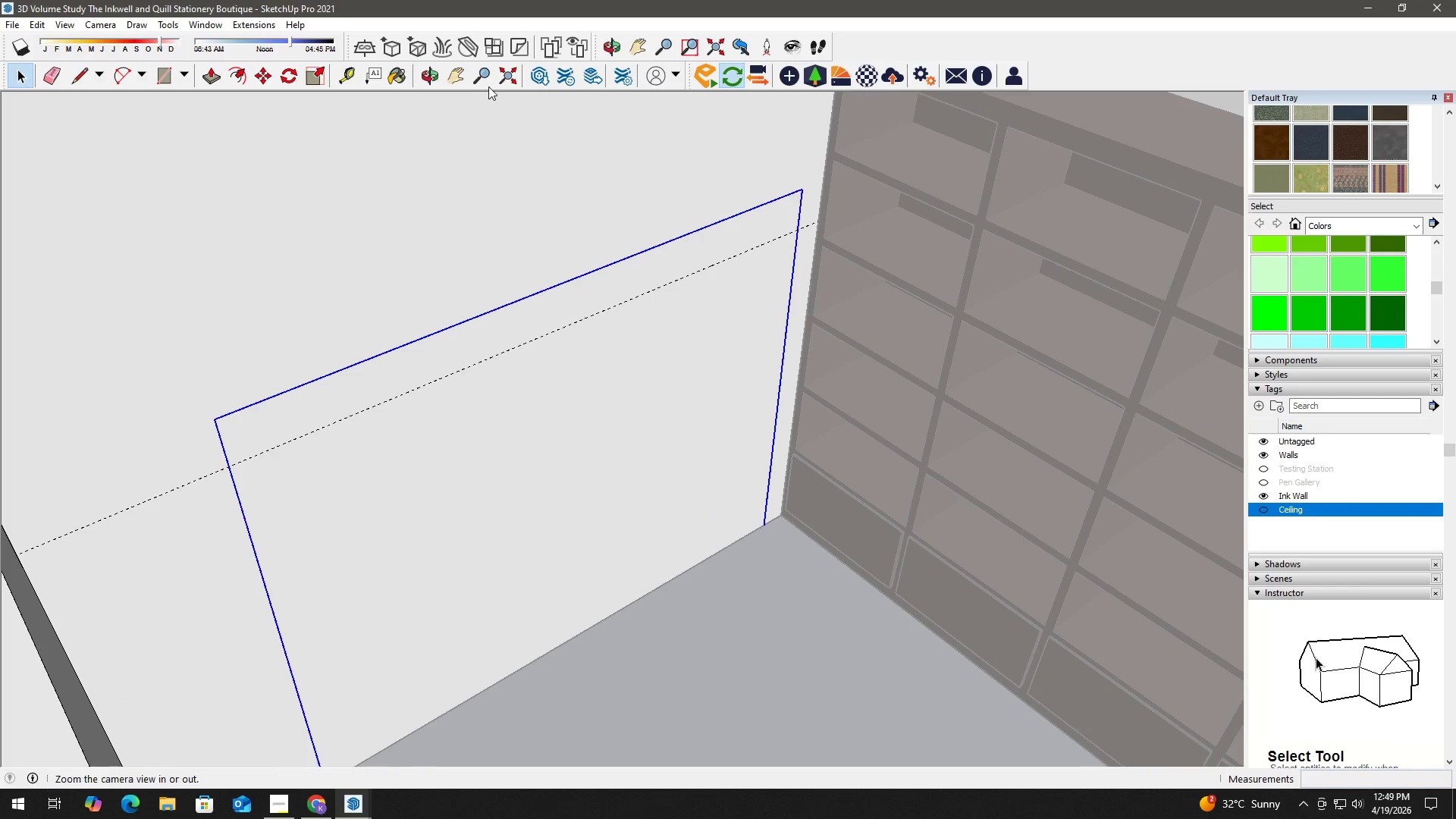 
left_click([500, 78])
 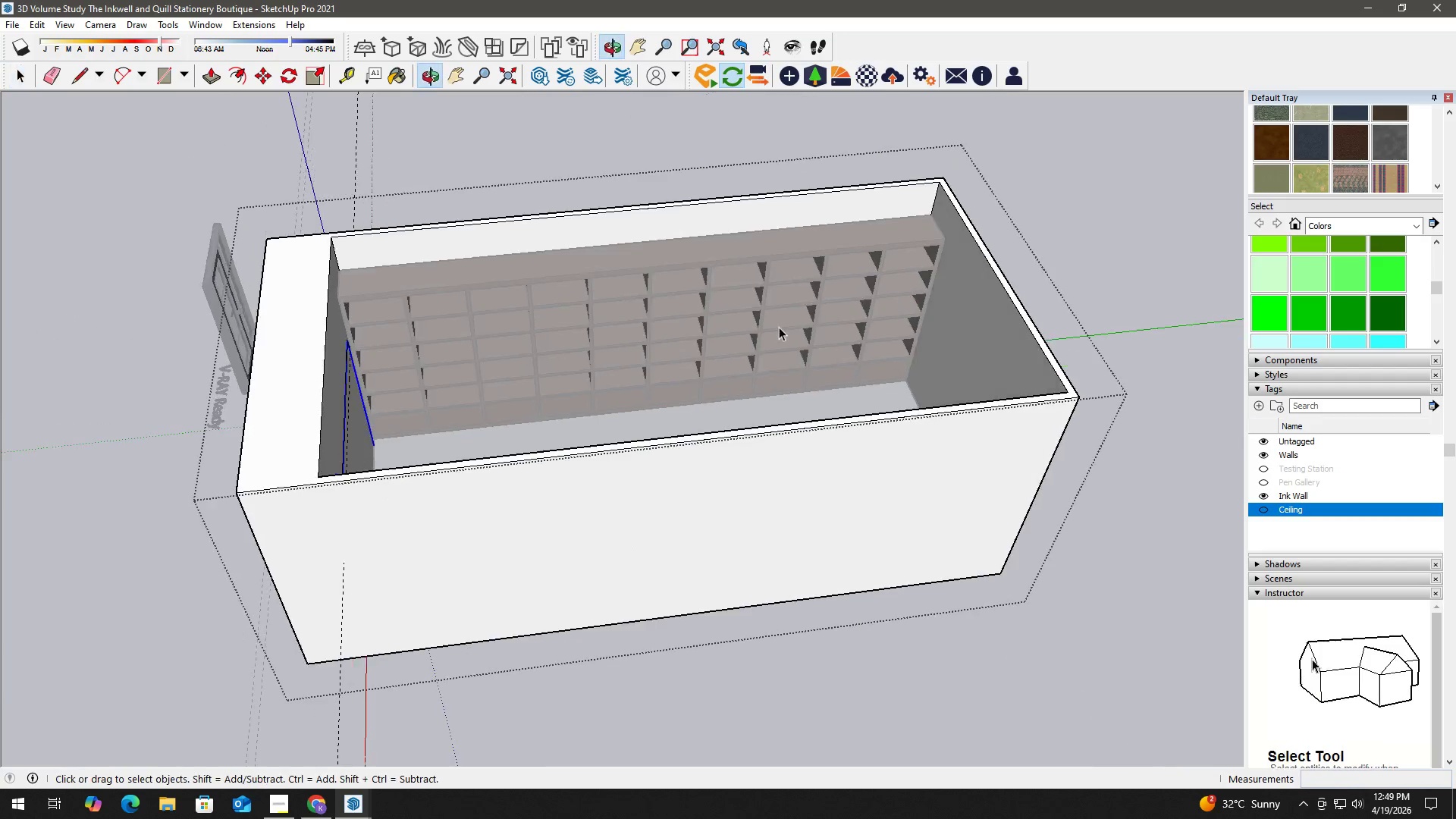 
key(H)
 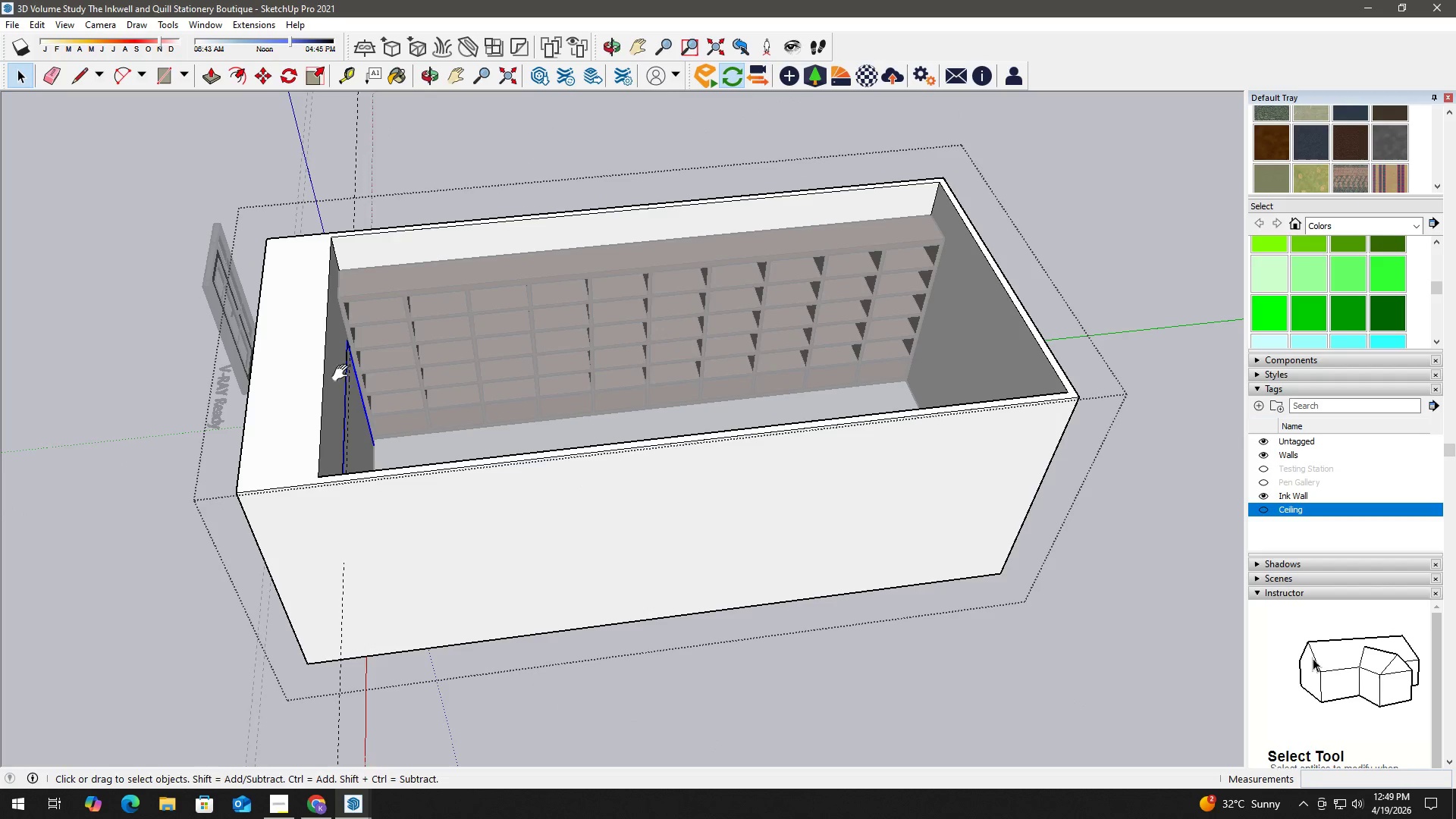 
left_click_drag(start_coordinate=[358, 375], to_coordinate=[881, 332])
 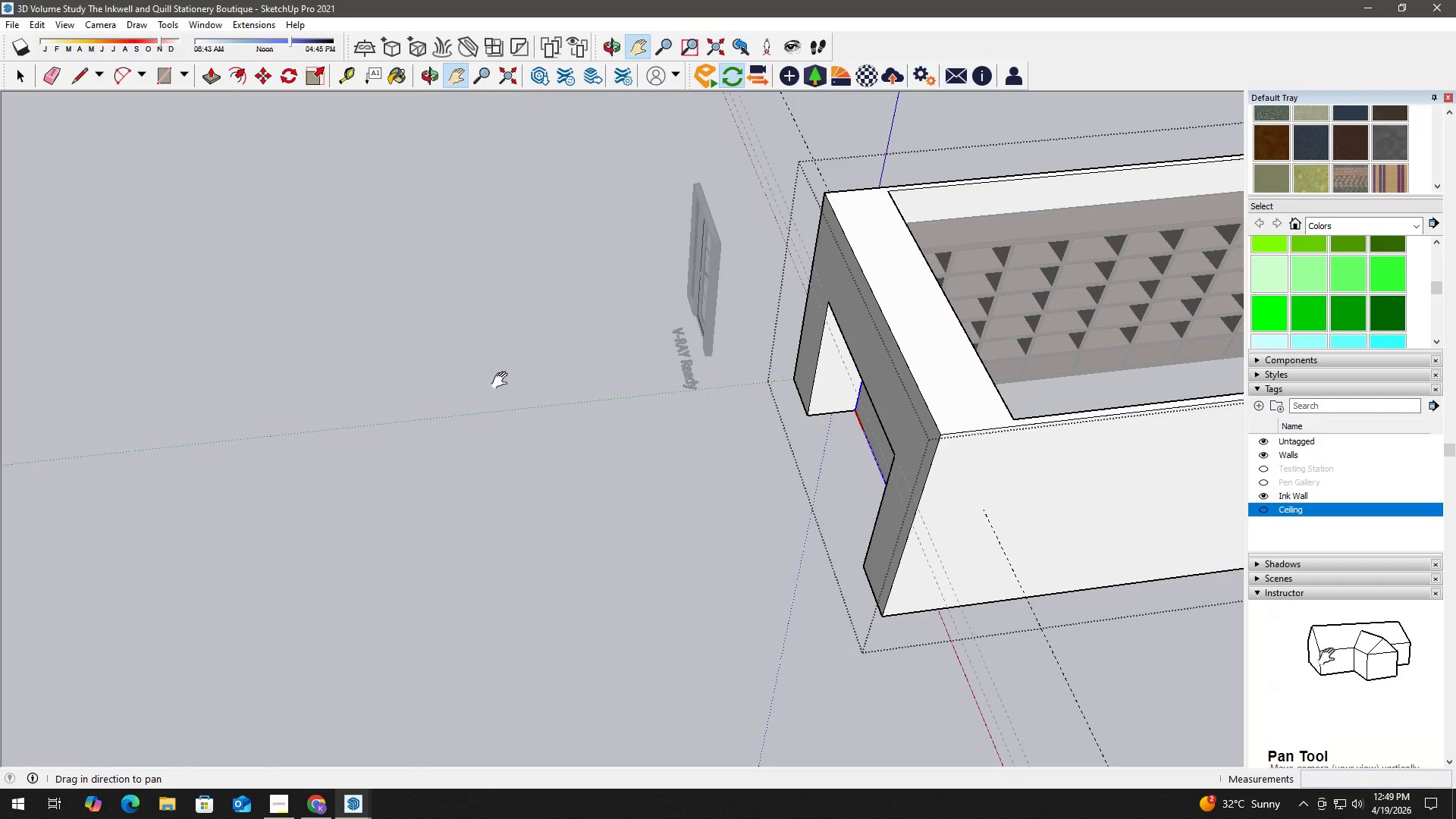 
key(Space)
 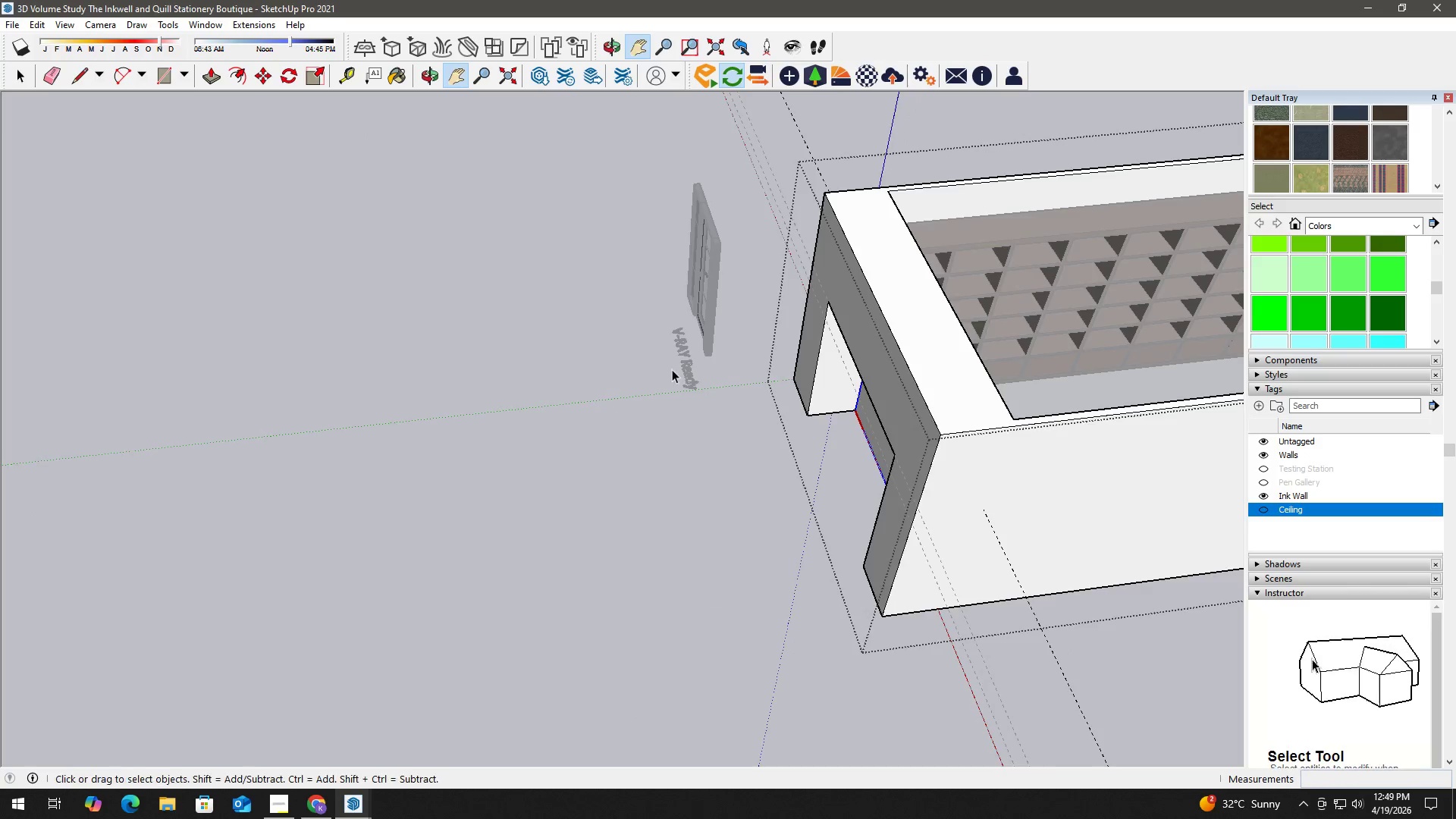 
left_click([693, 359])
 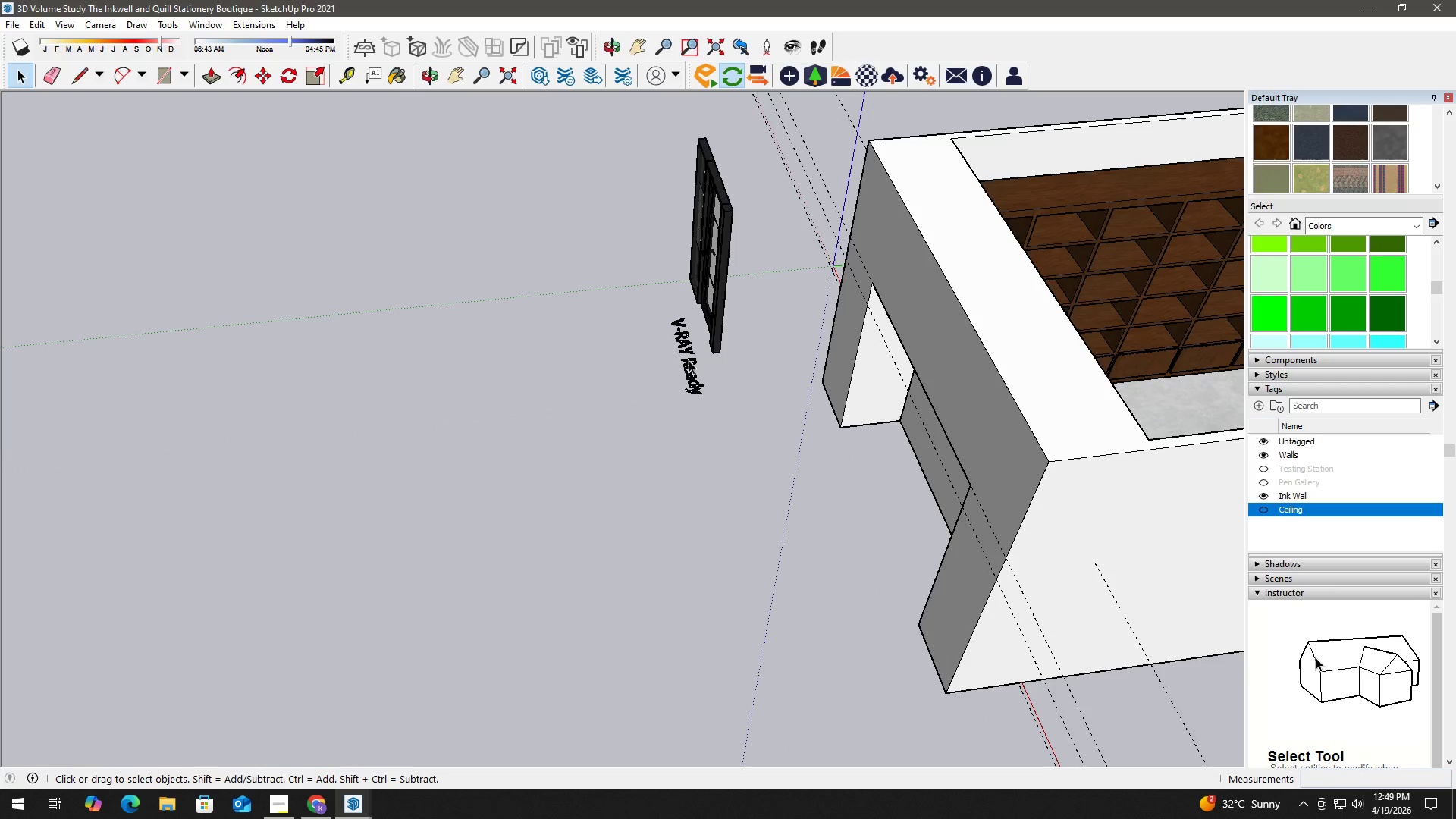 
scroll: coordinate [679, 368], scroll_direction: up, amount: 3.0
 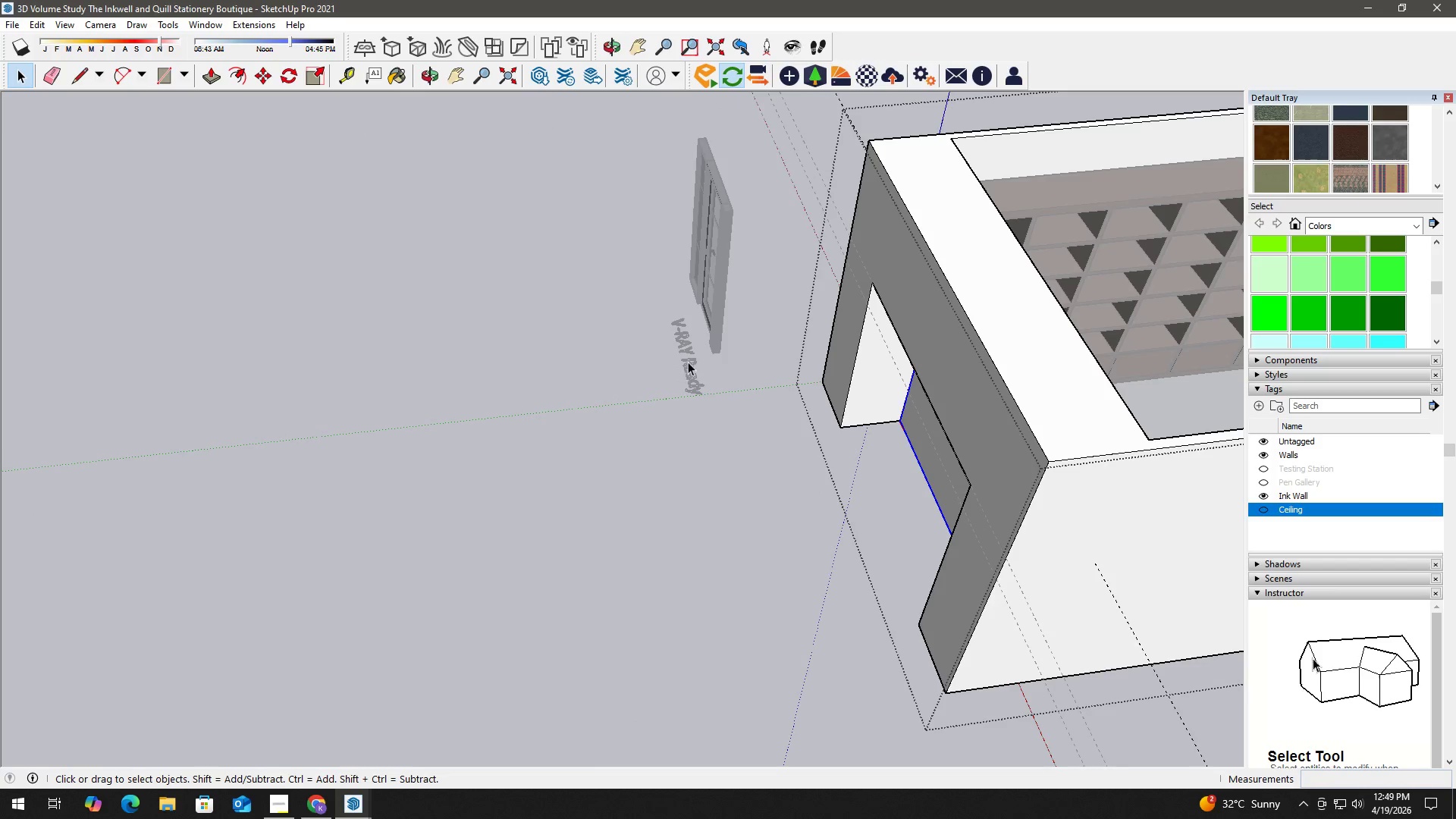 
triple_click([689, 360])
 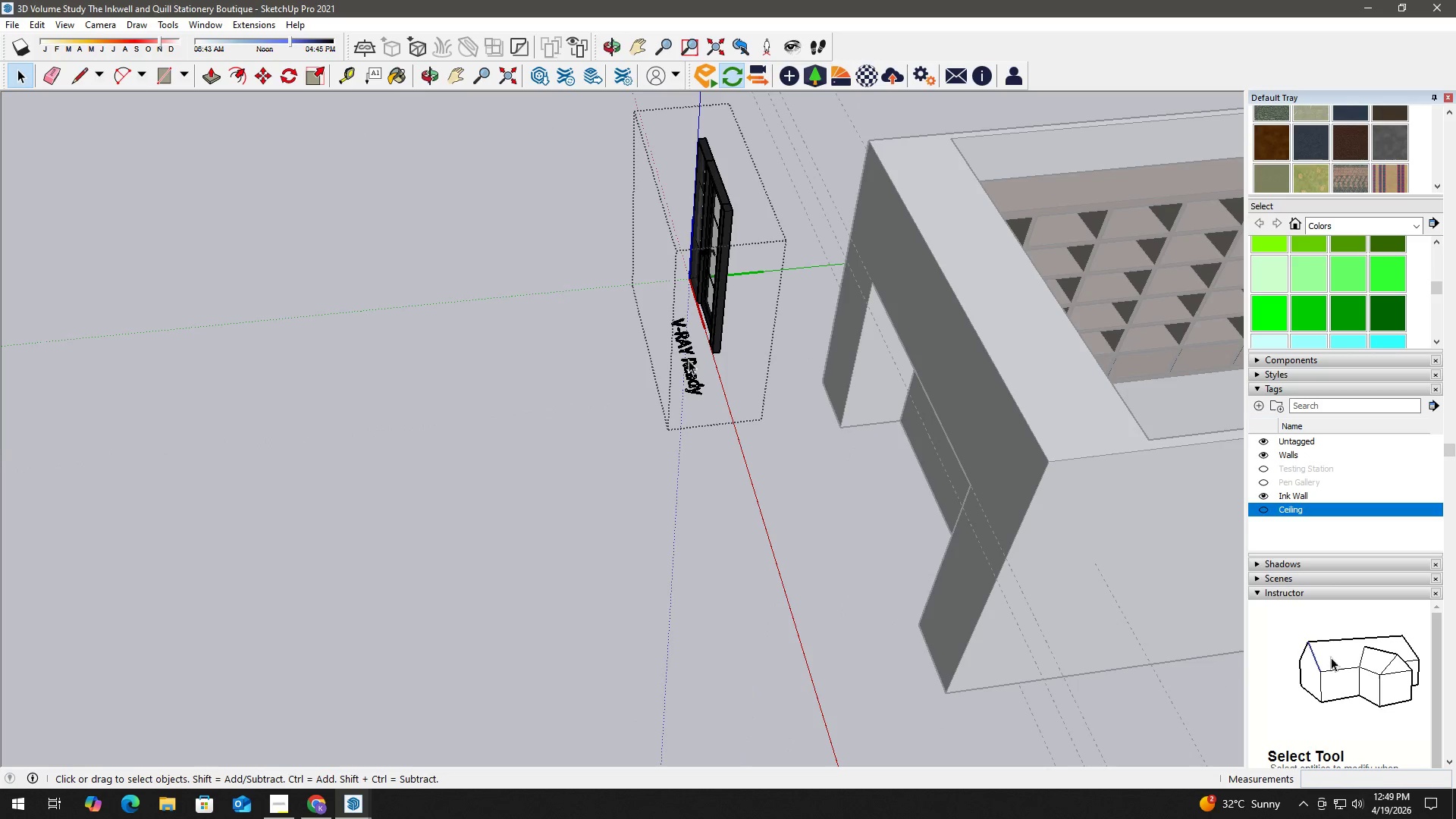 
triple_click([689, 360])
 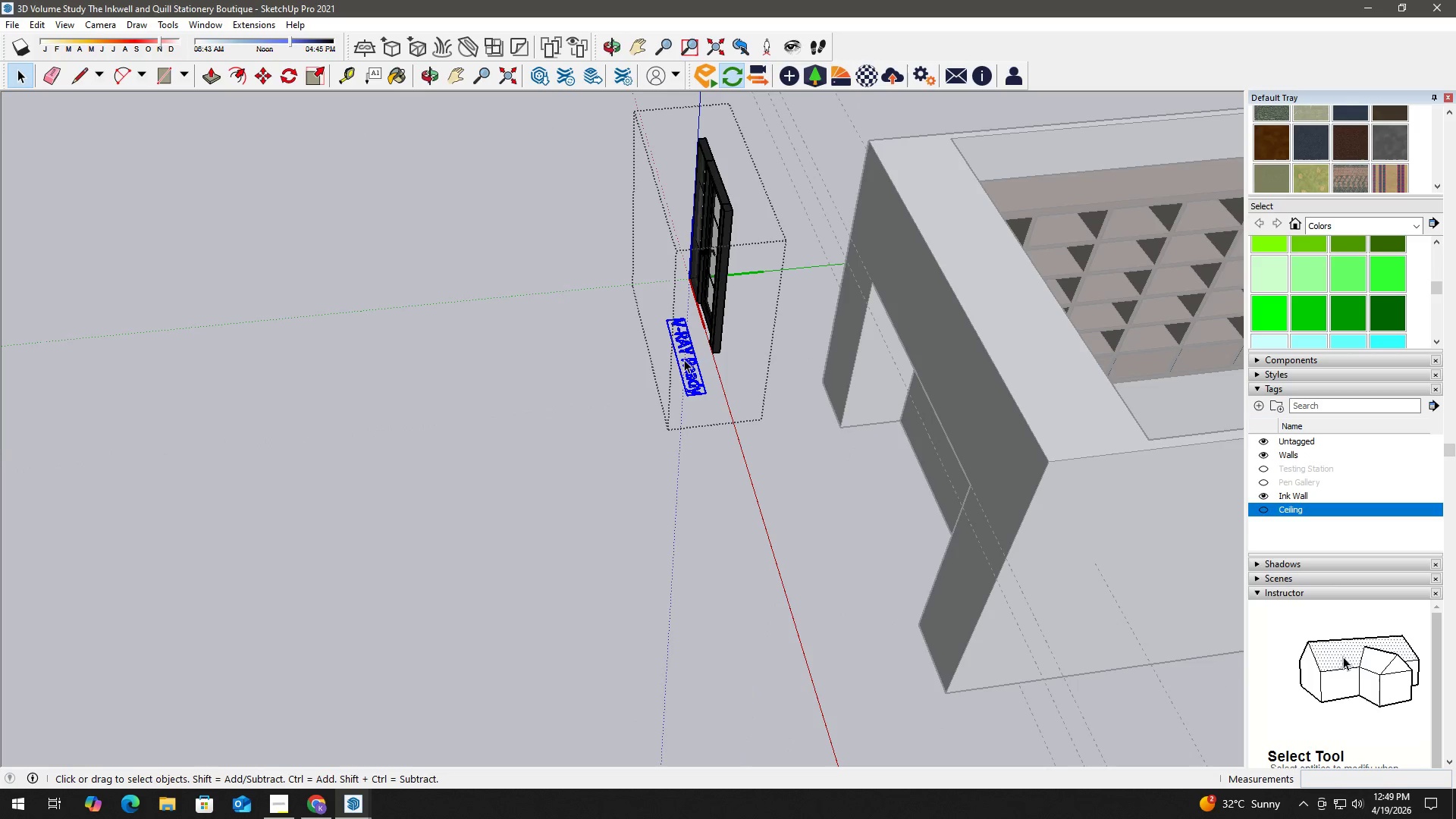 
key(Delete)
 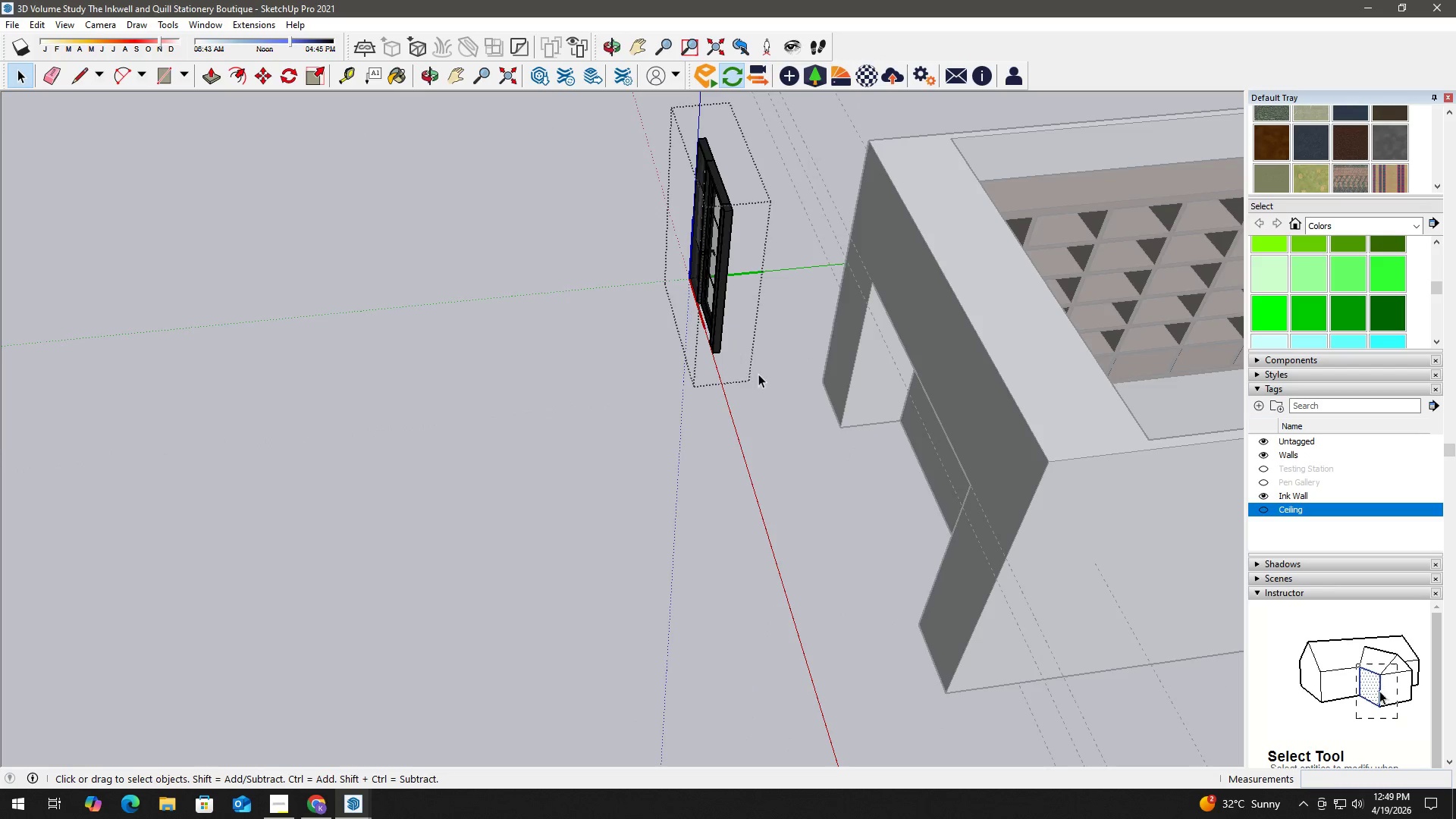 
double_click([707, 331])
 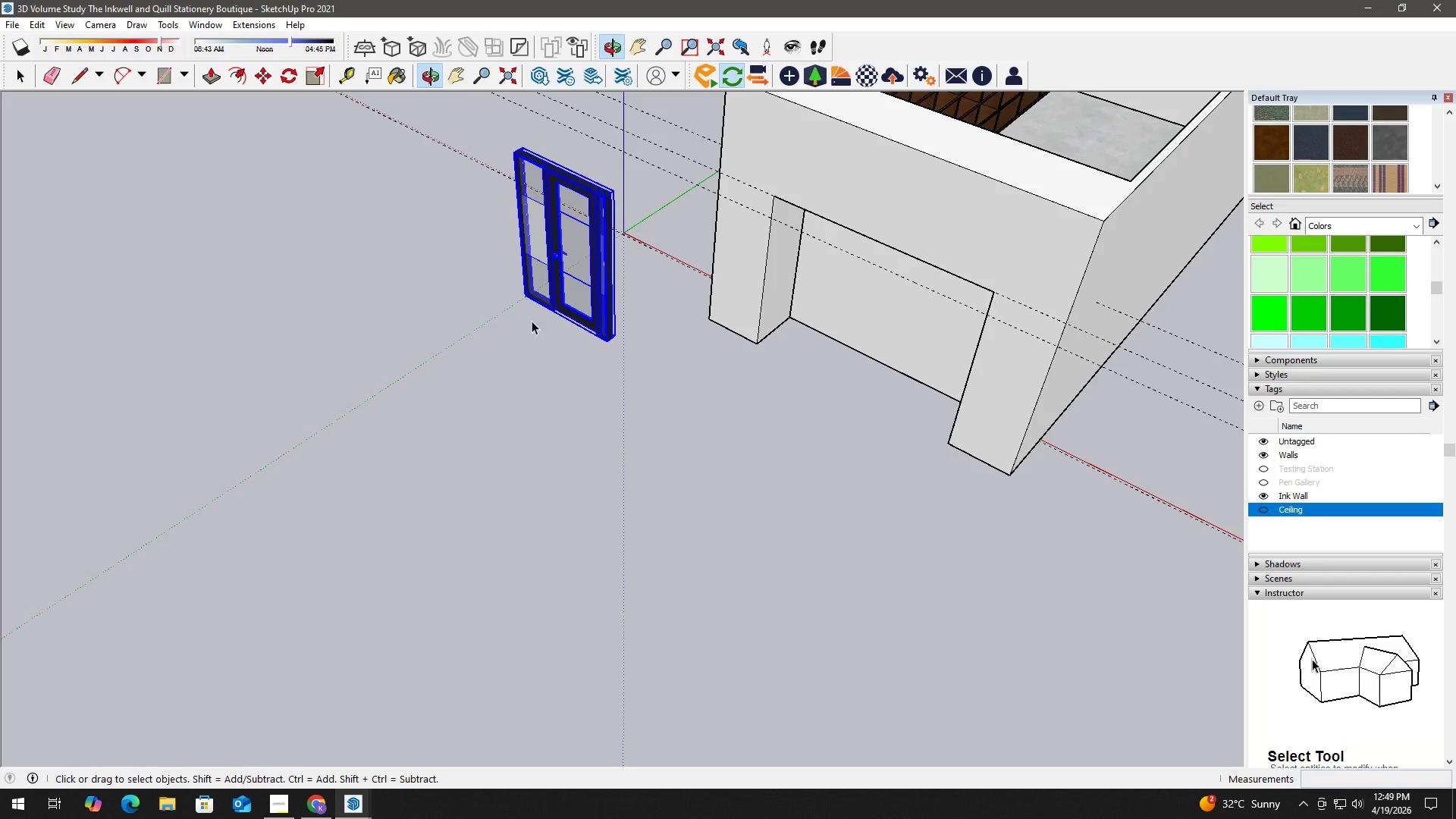 
scroll: coordinate [516, 287], scroll_direction: up, amount: 3.0
 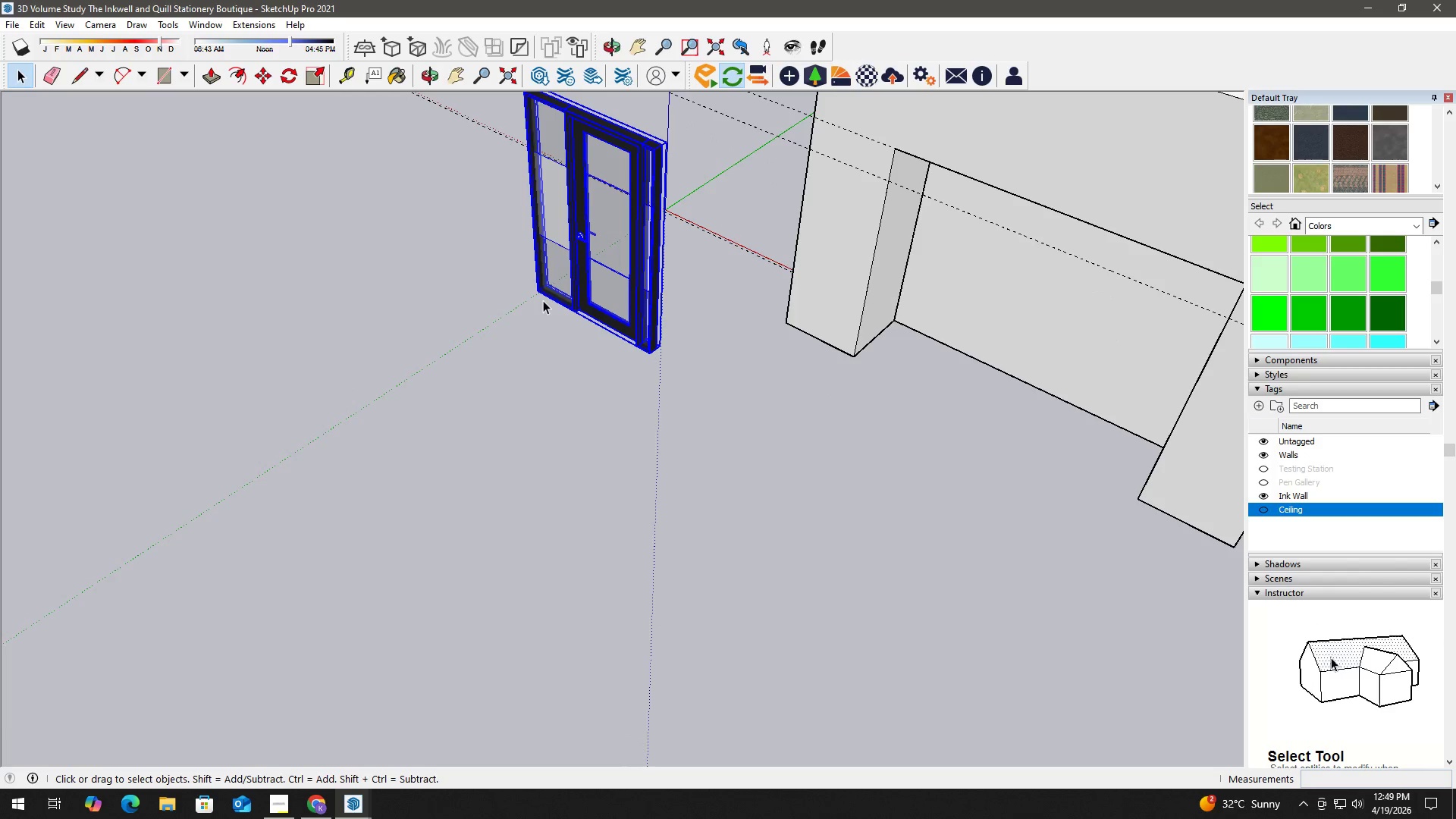 
key(N)
 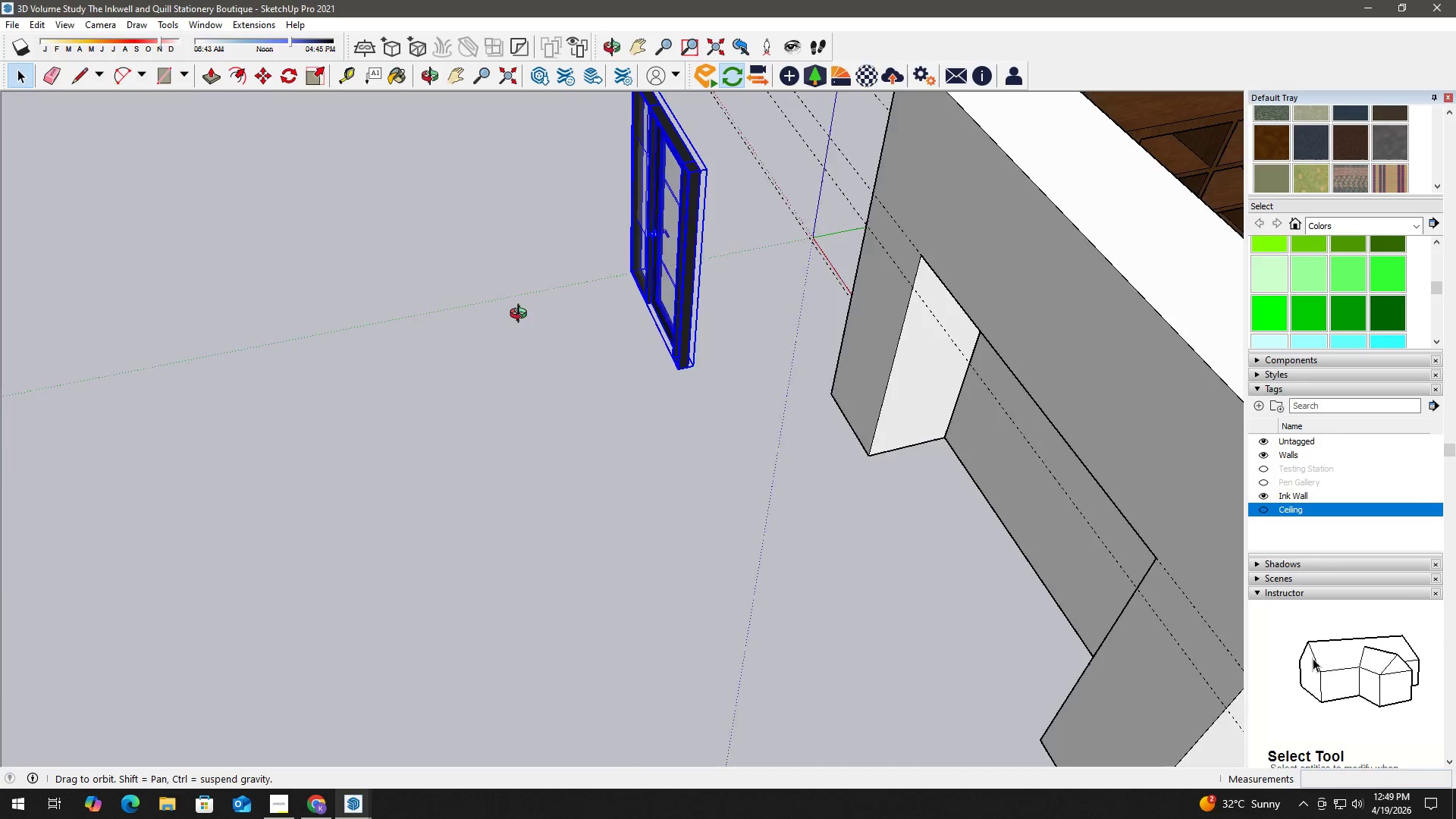 
key(T)
 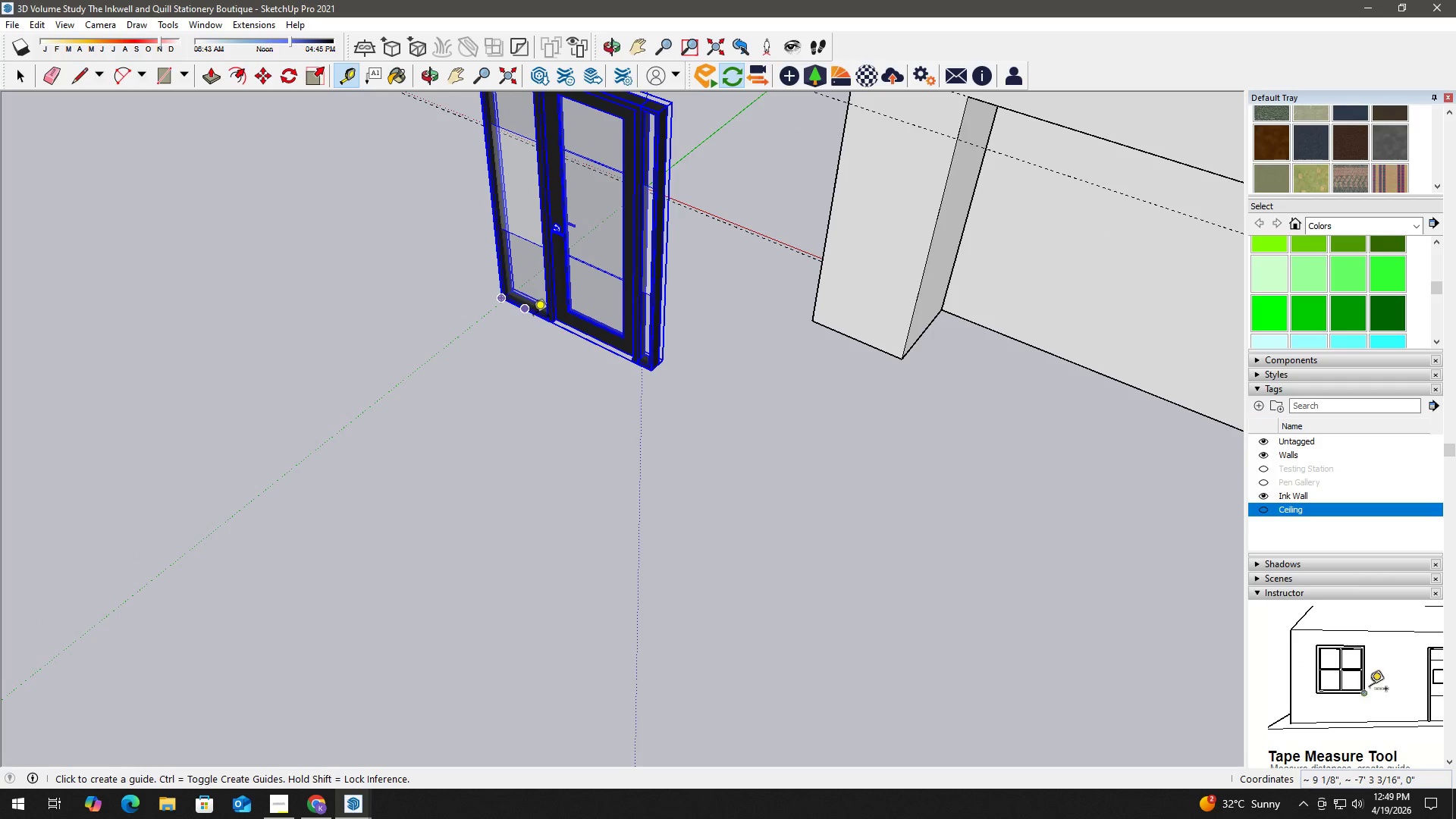 
scroll: coordinate [468, 319], scroll_direction: up, amount: 2.0
 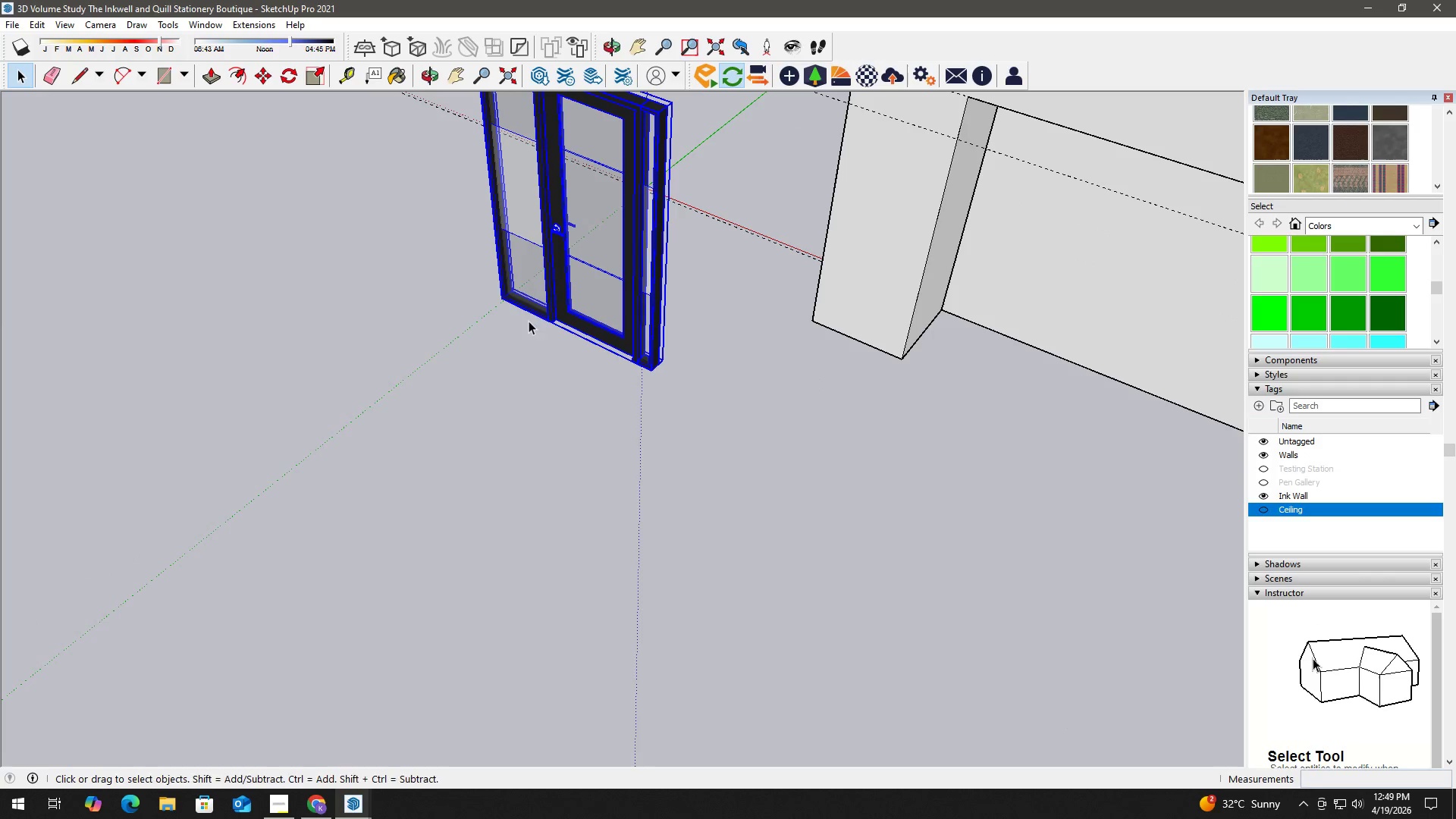 
left_click([539, 313])
 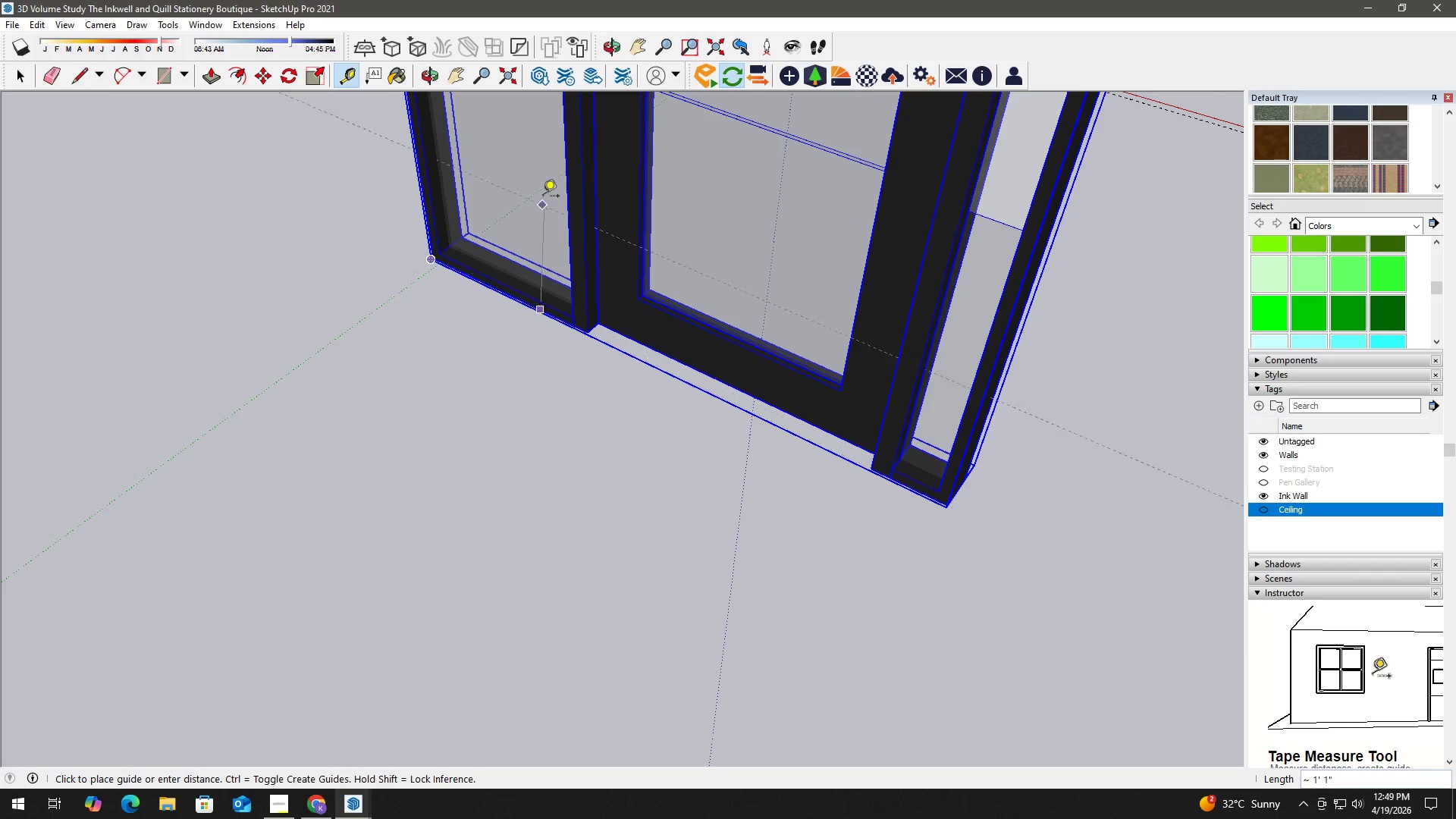 
scroll: coordinate [539, 313], scroll_direction: up, amount: 11.0
 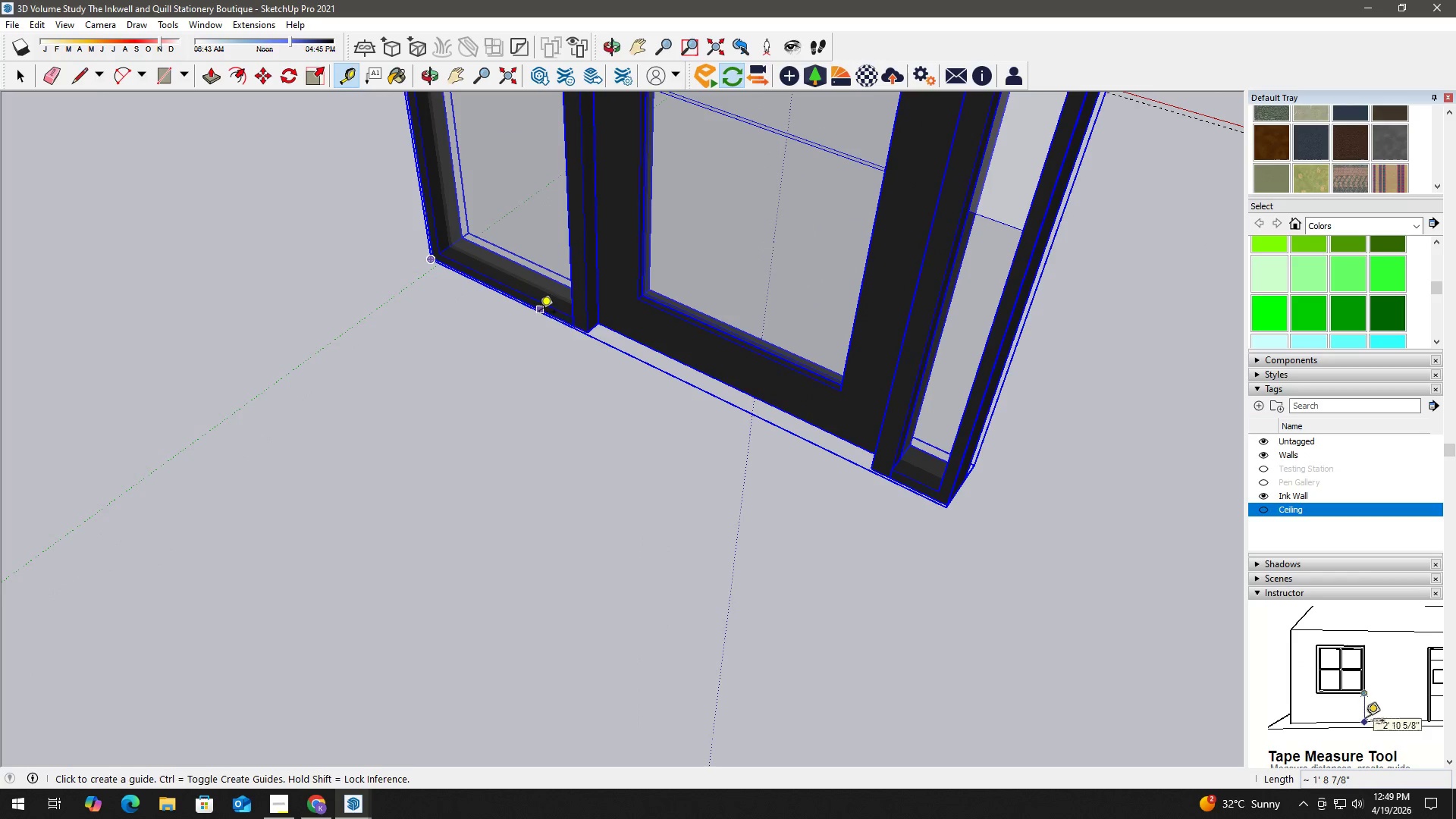 
hold_key(key=ShiftLeft, duration=0.53)
 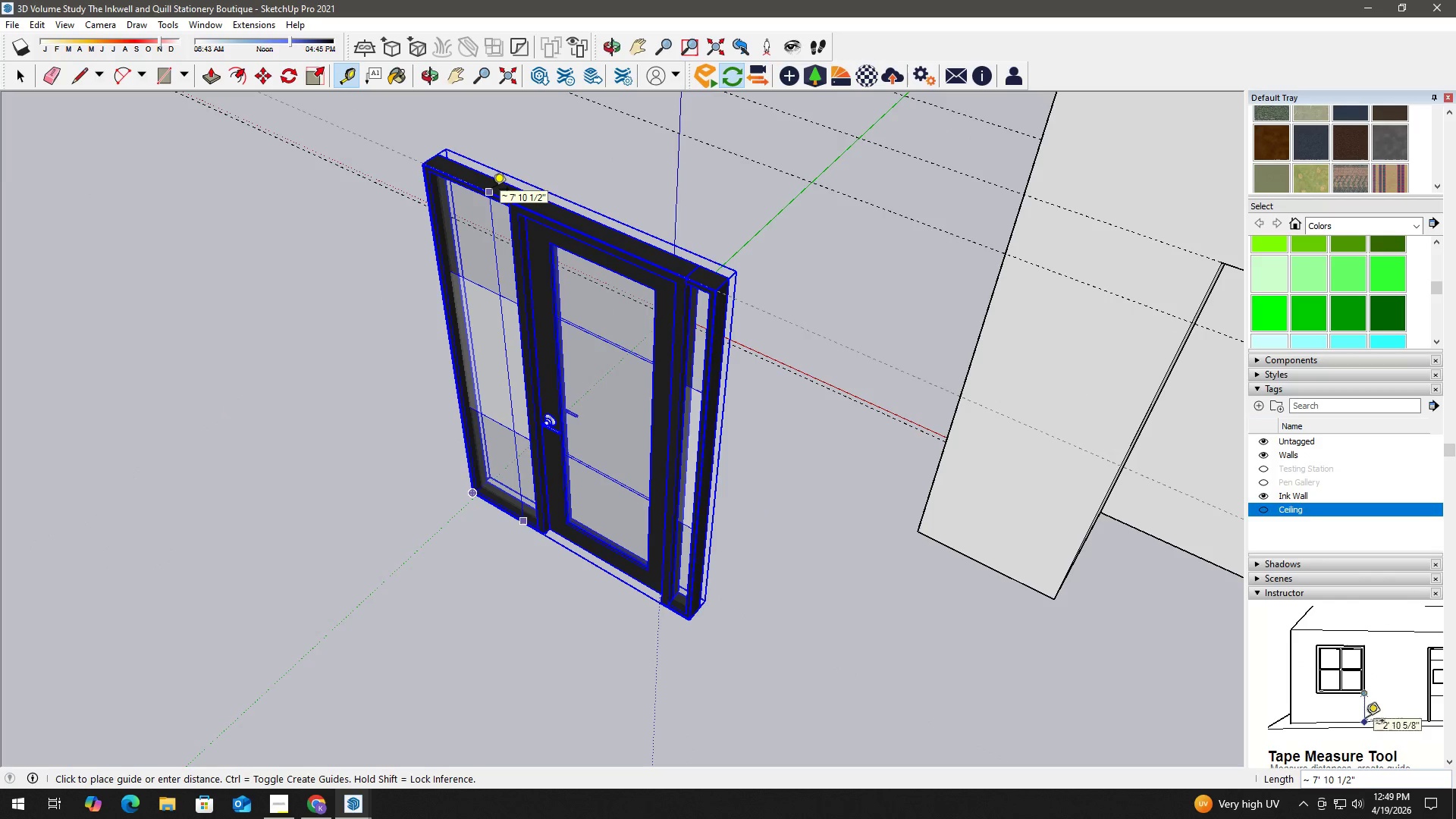 
scroll: coordinate [534, 193], scroll_direction: down, amount: 9.0
 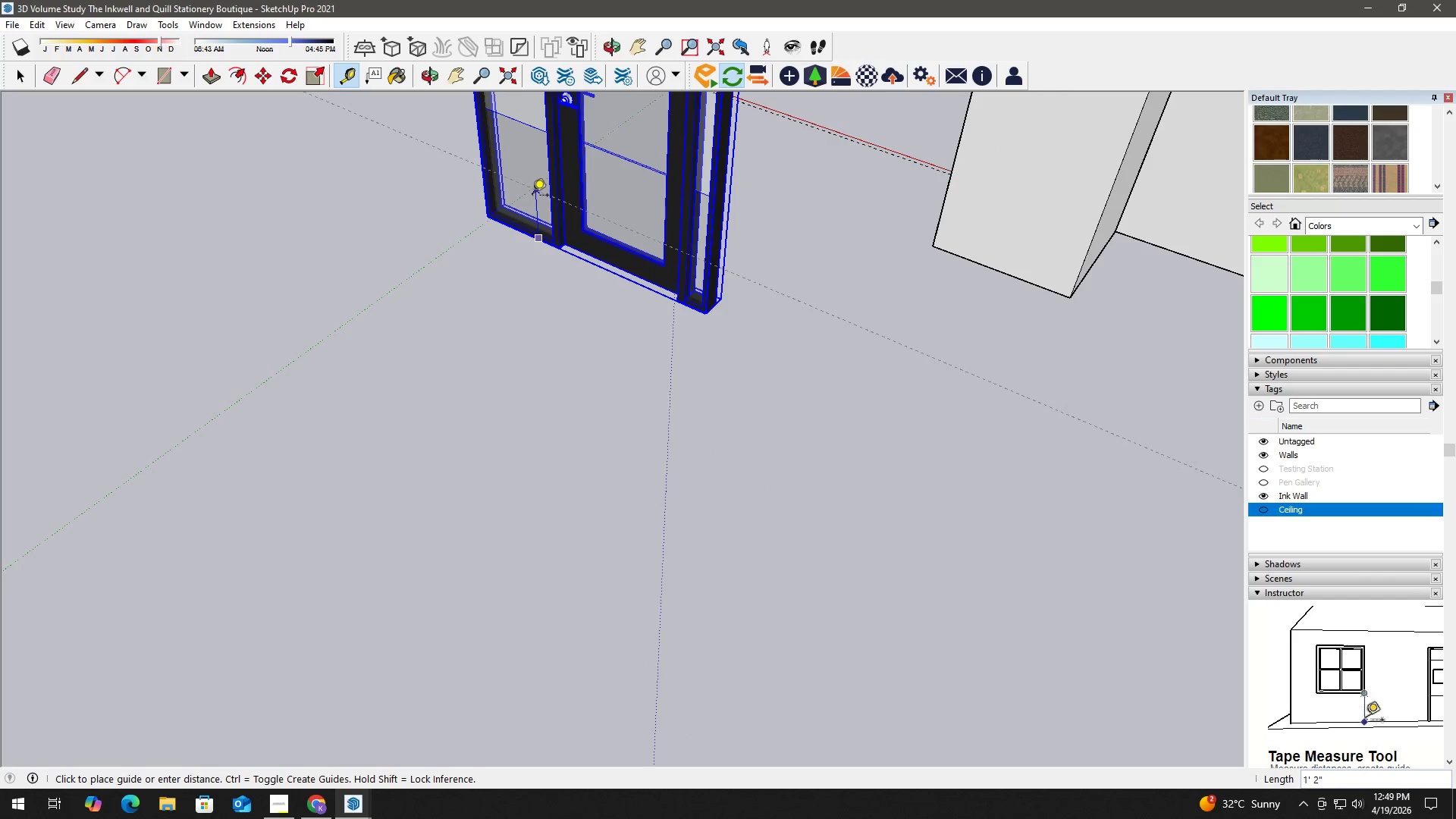 
scroll: coordinate [660, 291], scroll_direction: up, amount: 4.0
 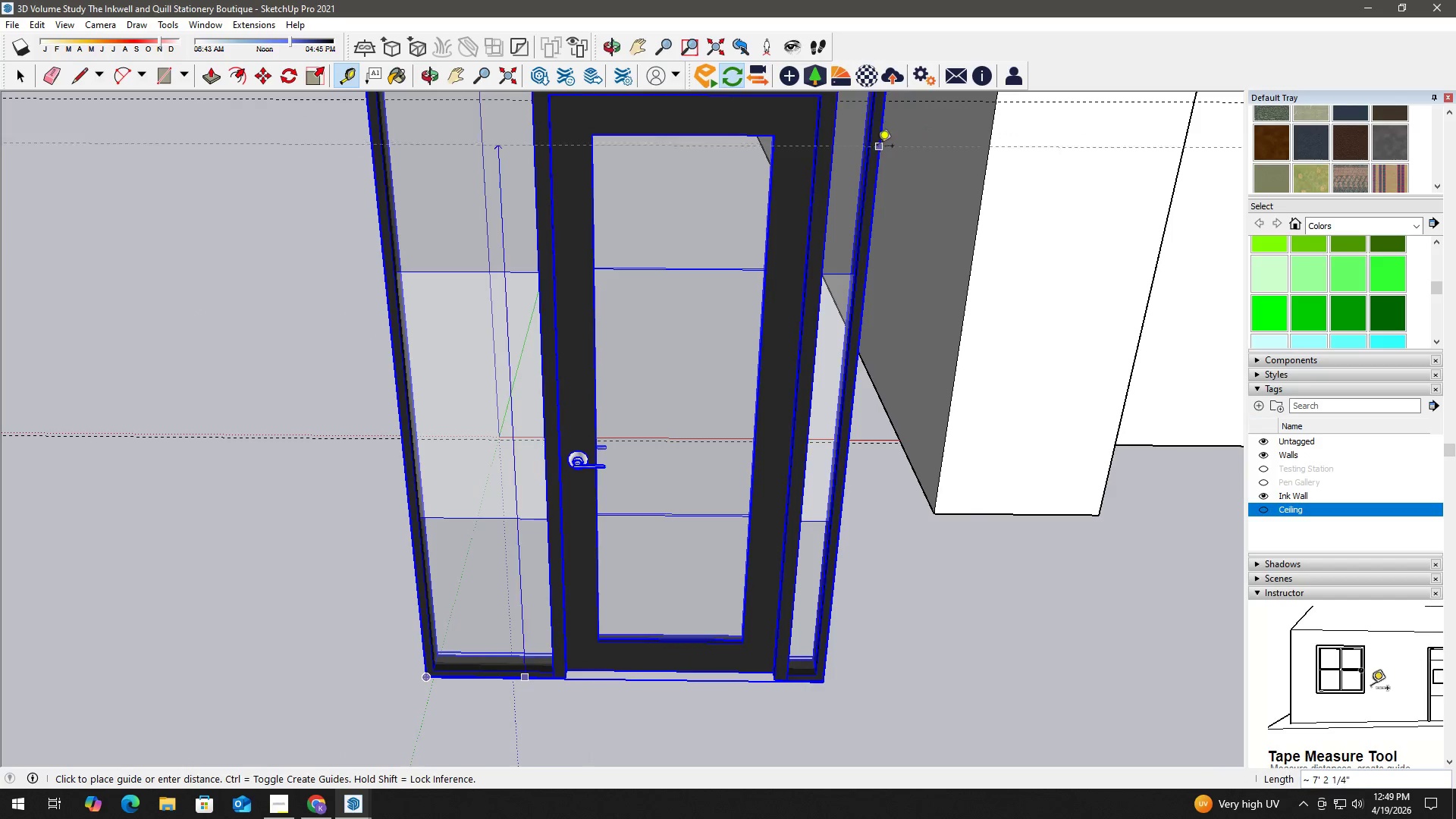 
key(Space)
 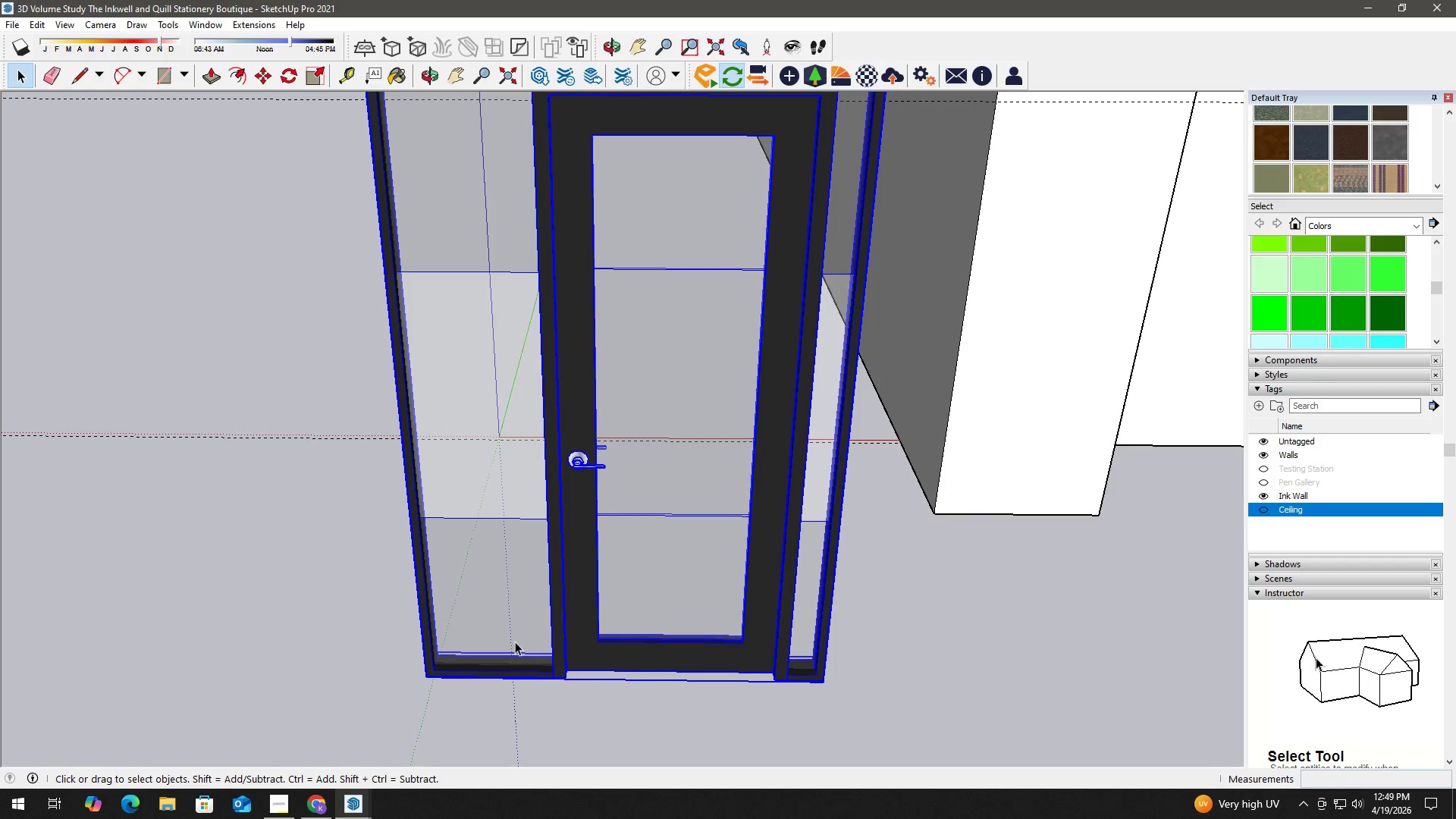 
left_click([600, 752])
 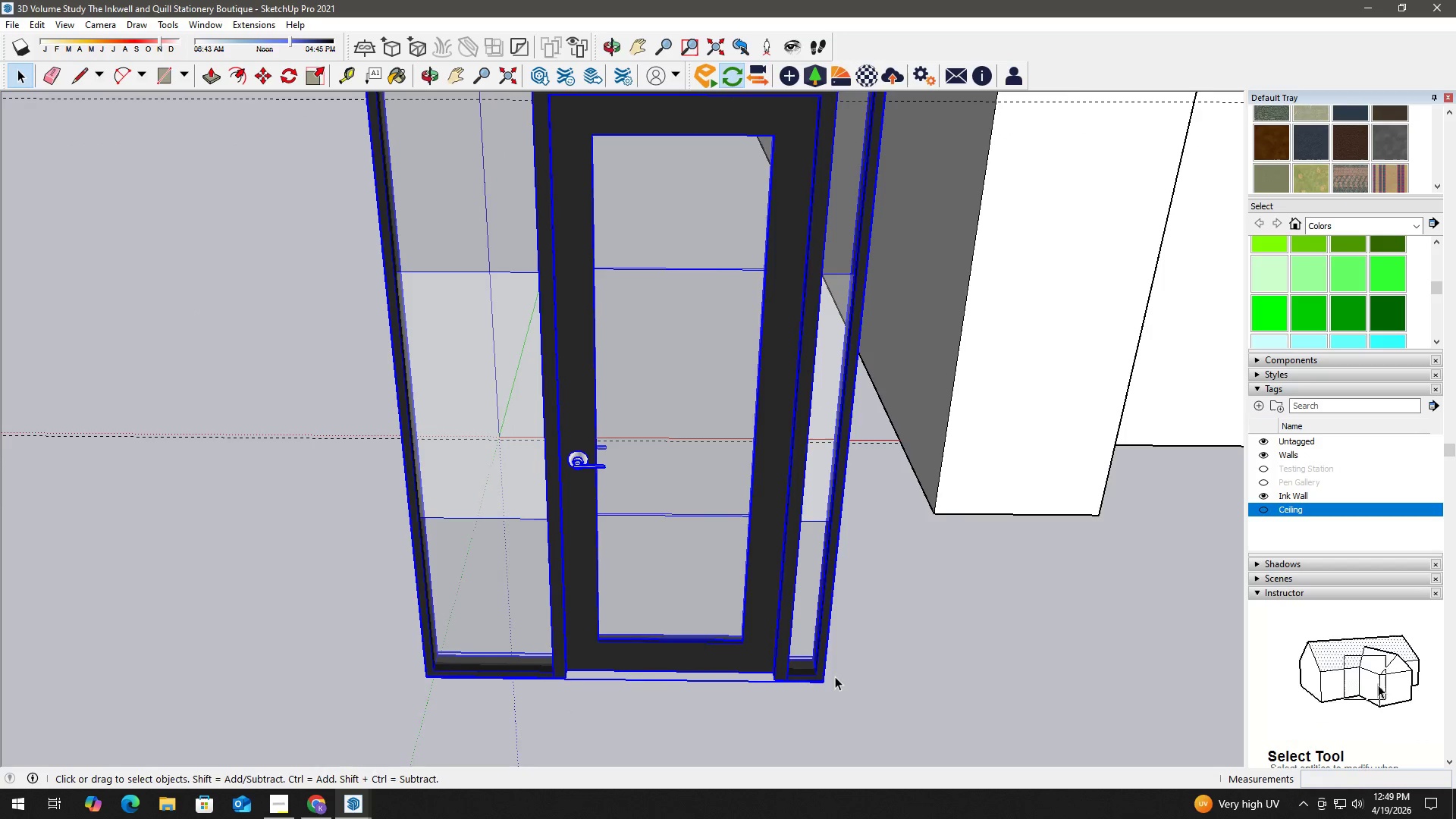 
scroll: coordinate [709, 696], scroll_direction: up, amount: 5.0
 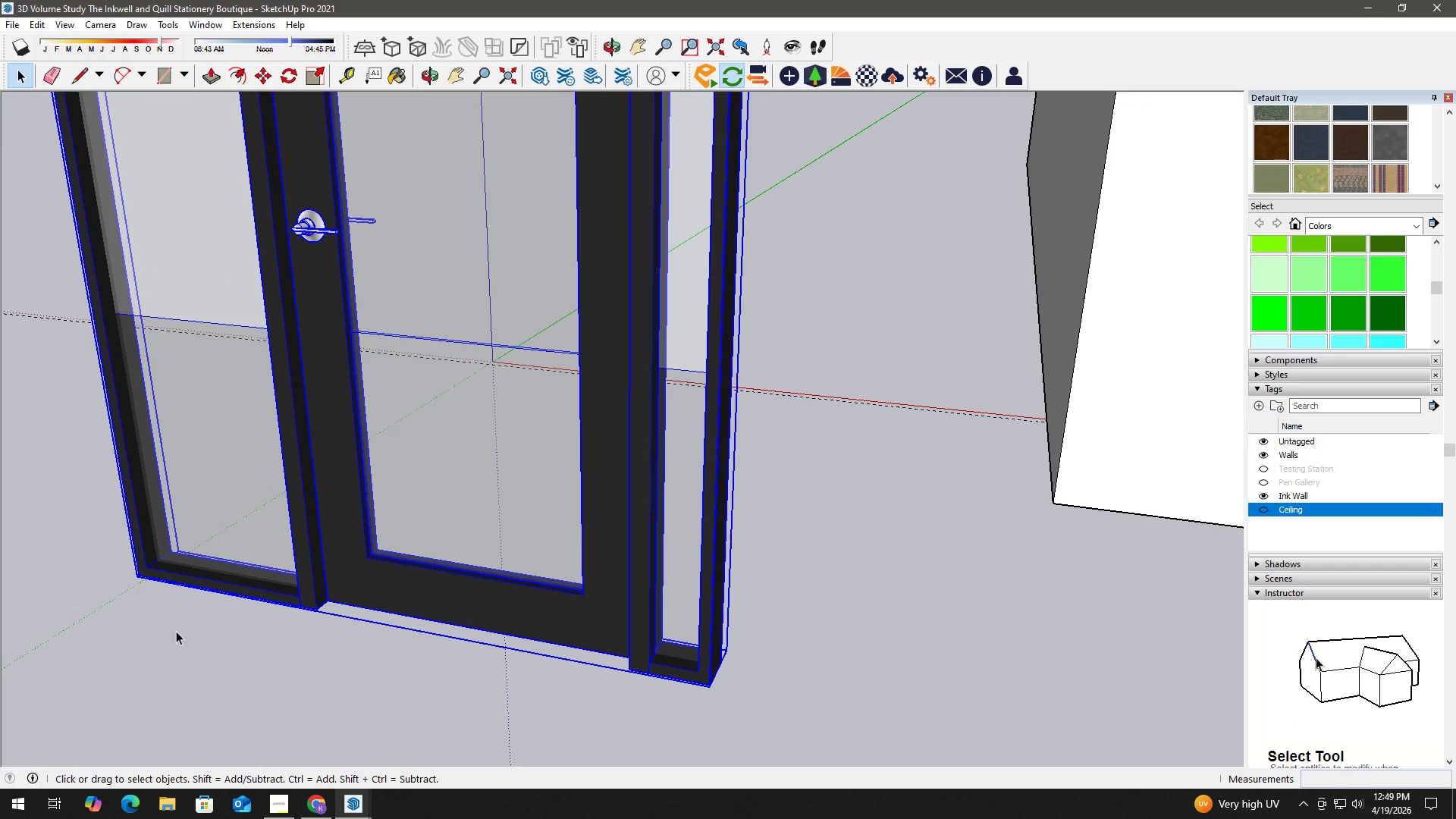 
key(M)
 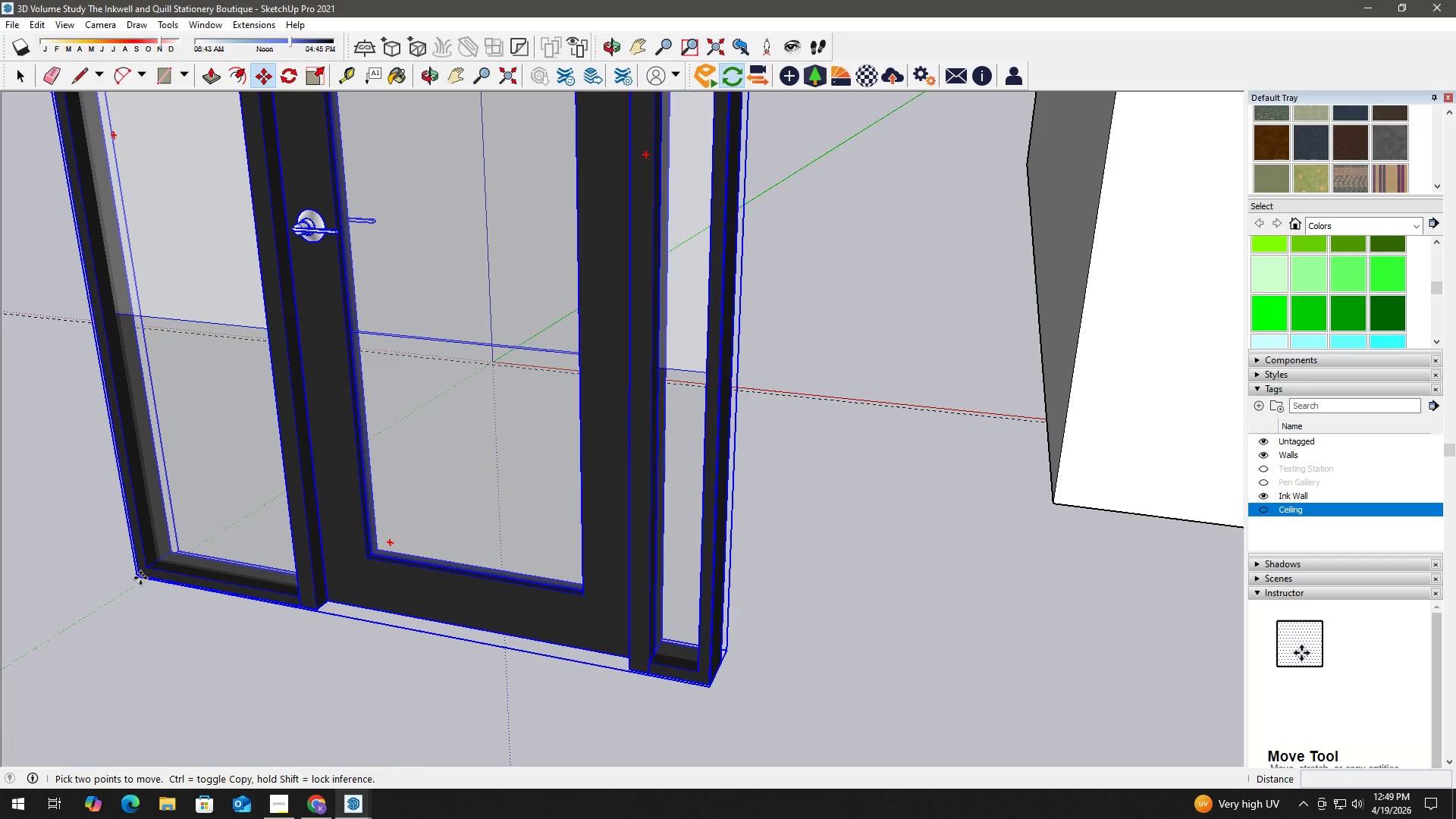 
scroll: coordinate [695, 325], scroll_direction: down, amount: 8.0
 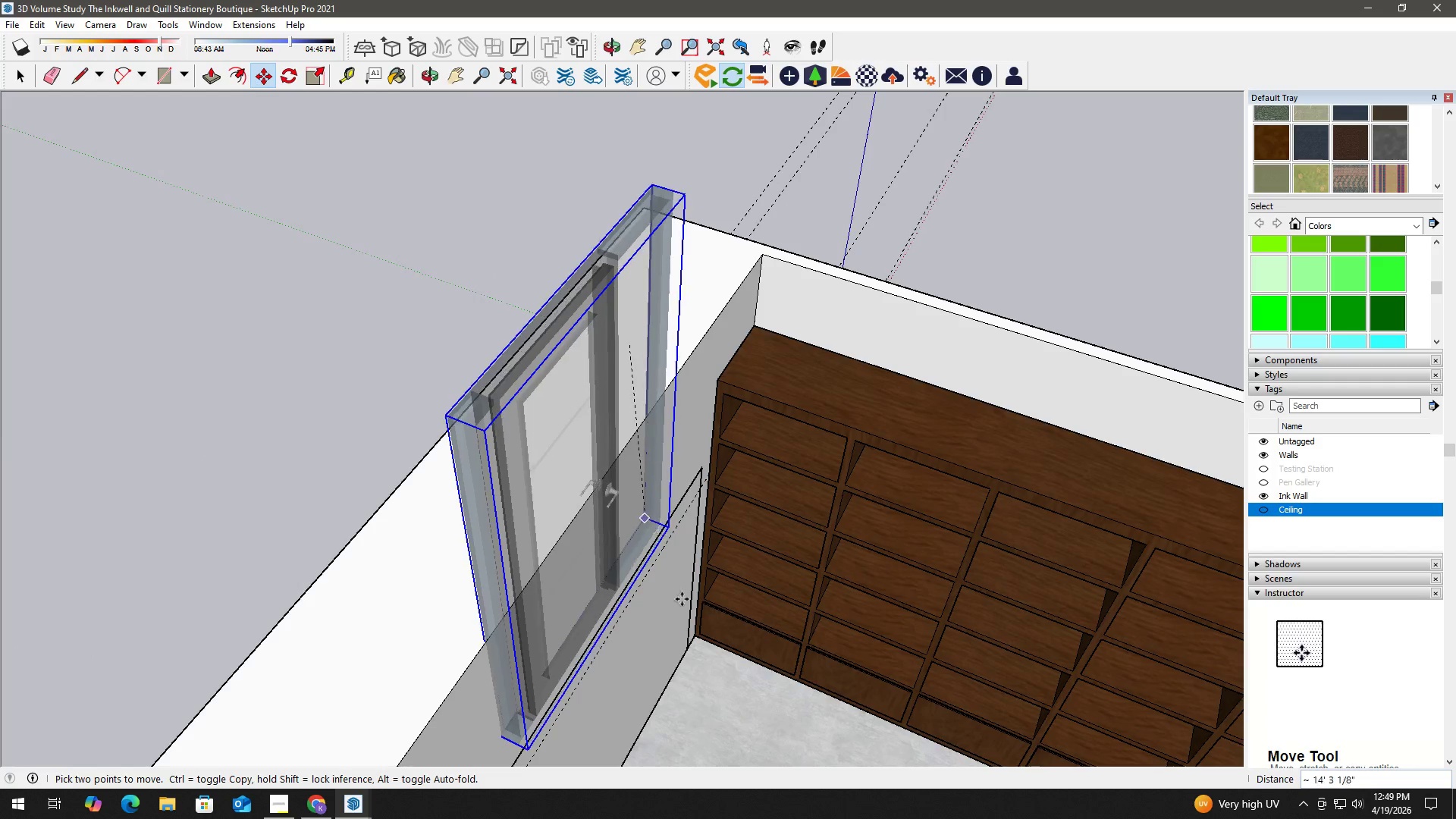 
scroll: coordinate [684, 611], scroll_direction: up, amount: 2.0
 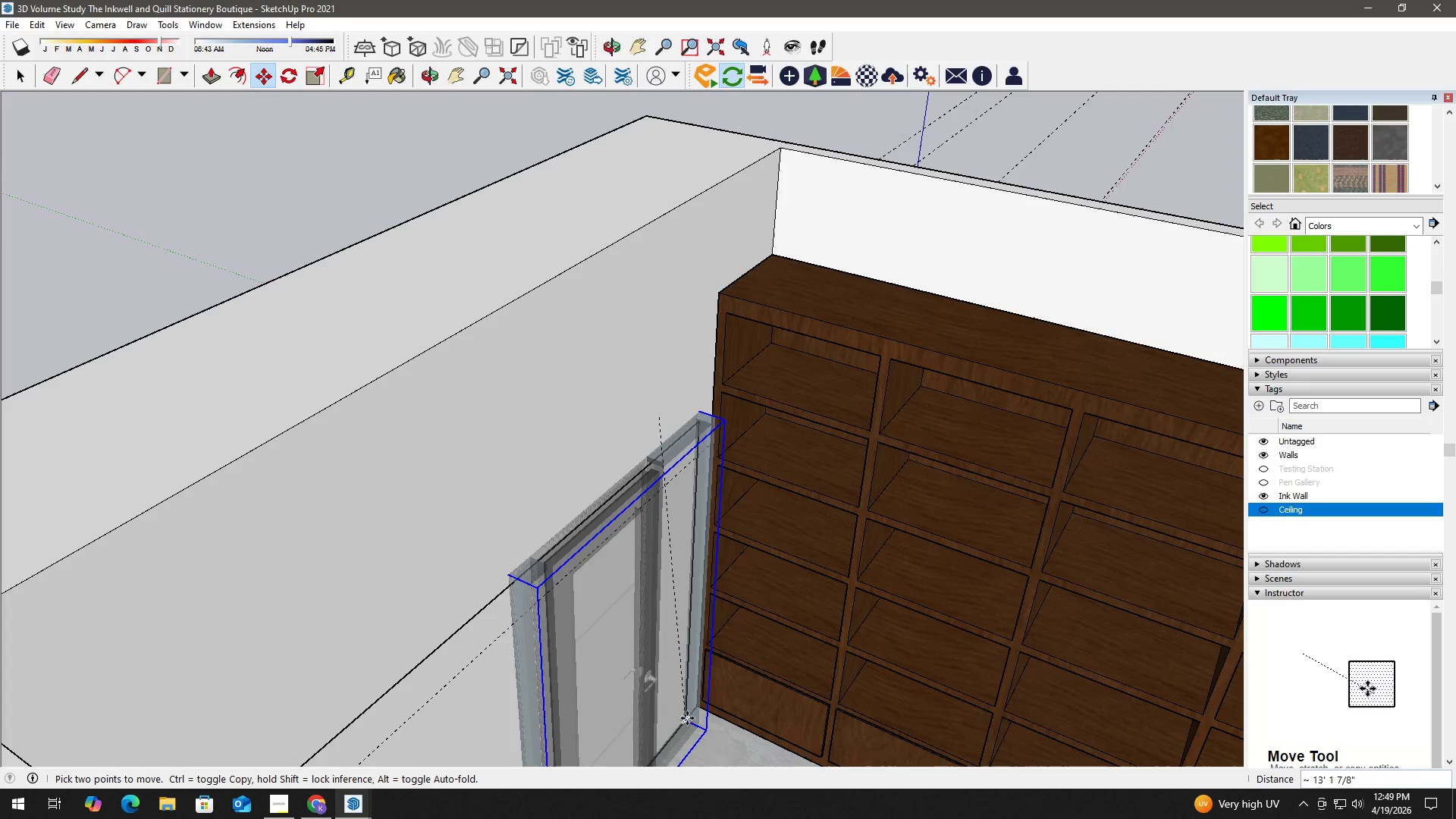 
left_click([687, 718])
 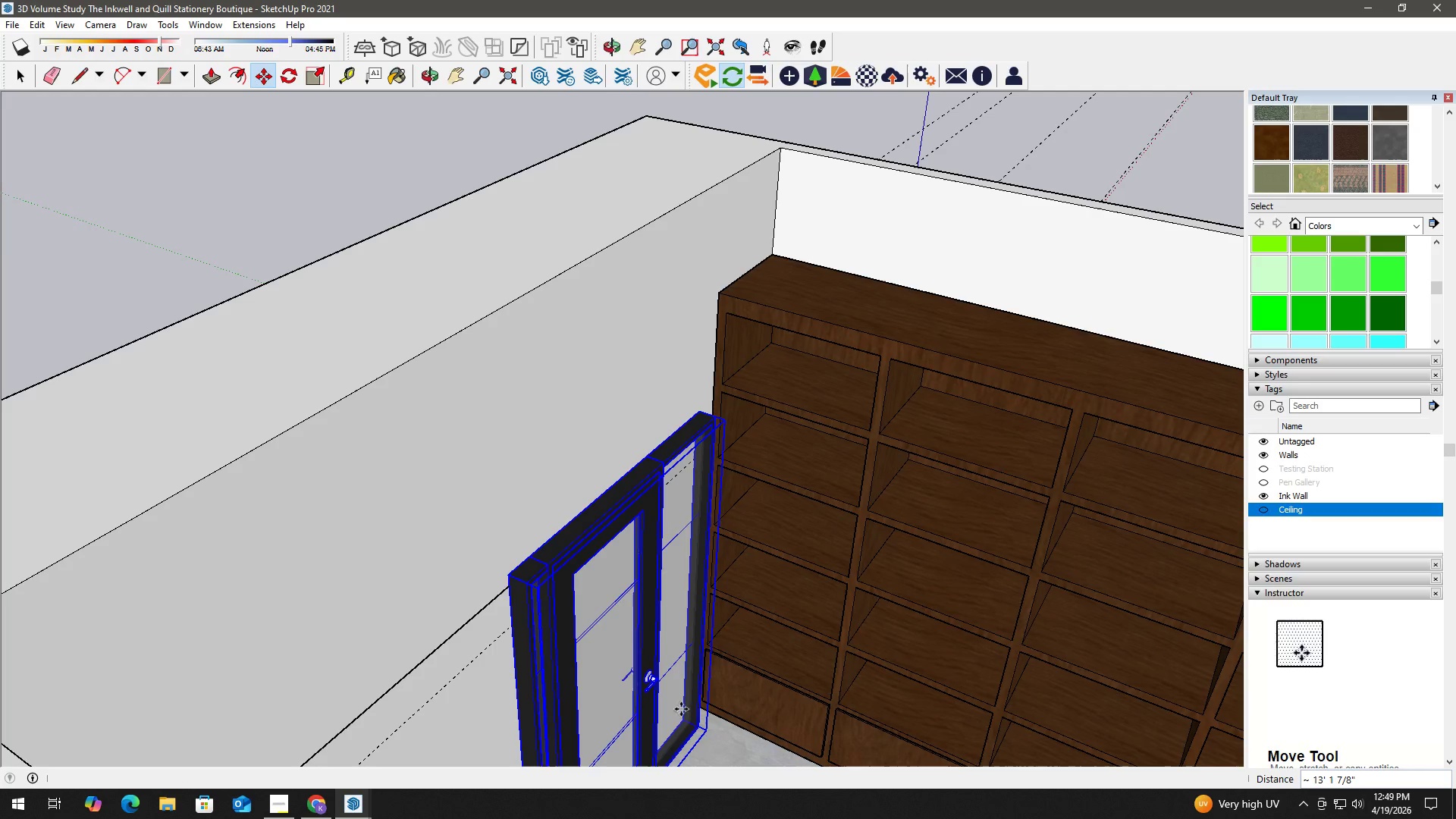 
key(Space)
 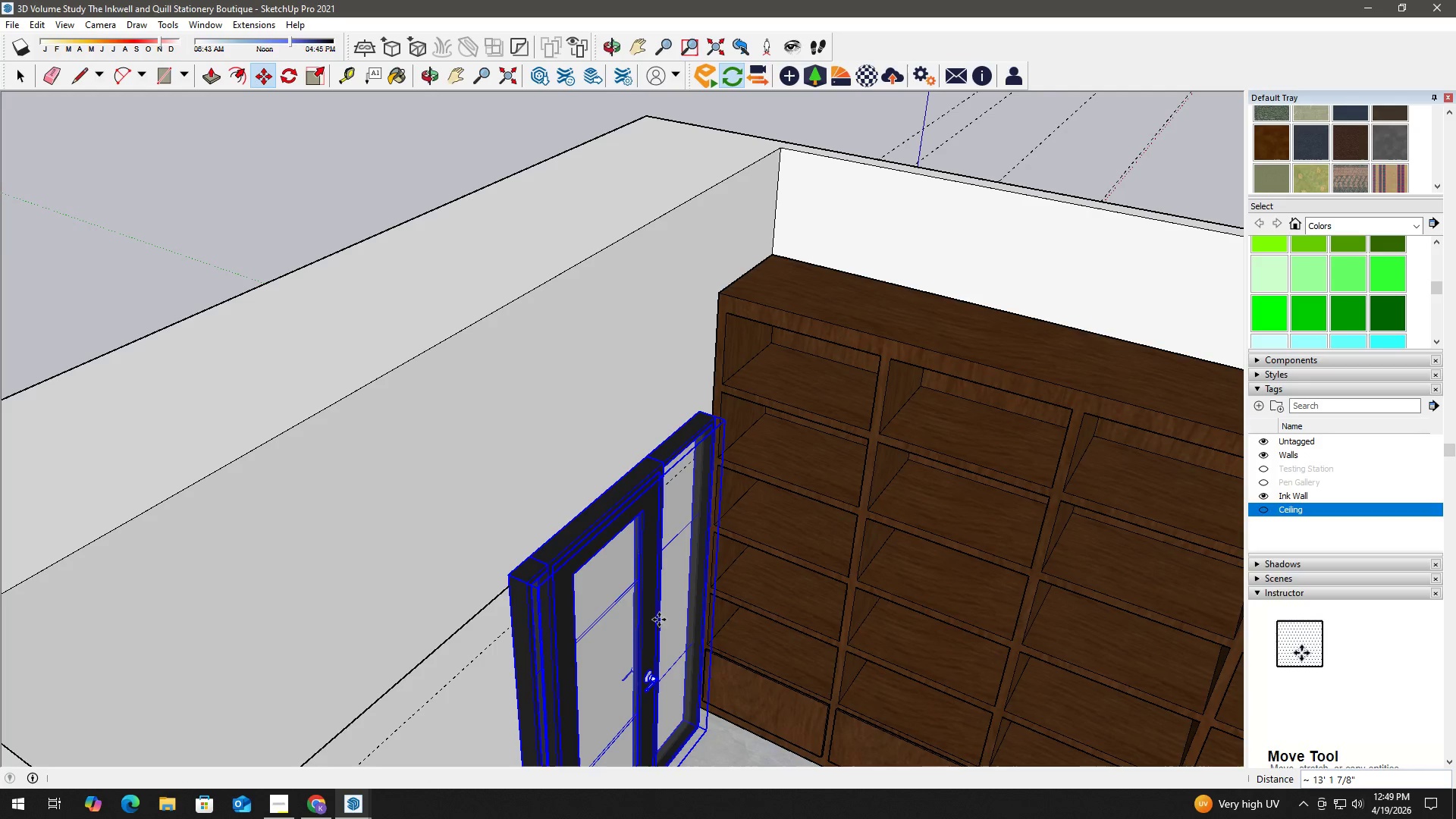 
scroll: coordinate [595, 587], scroll_direction: down, amount: 4.0
 